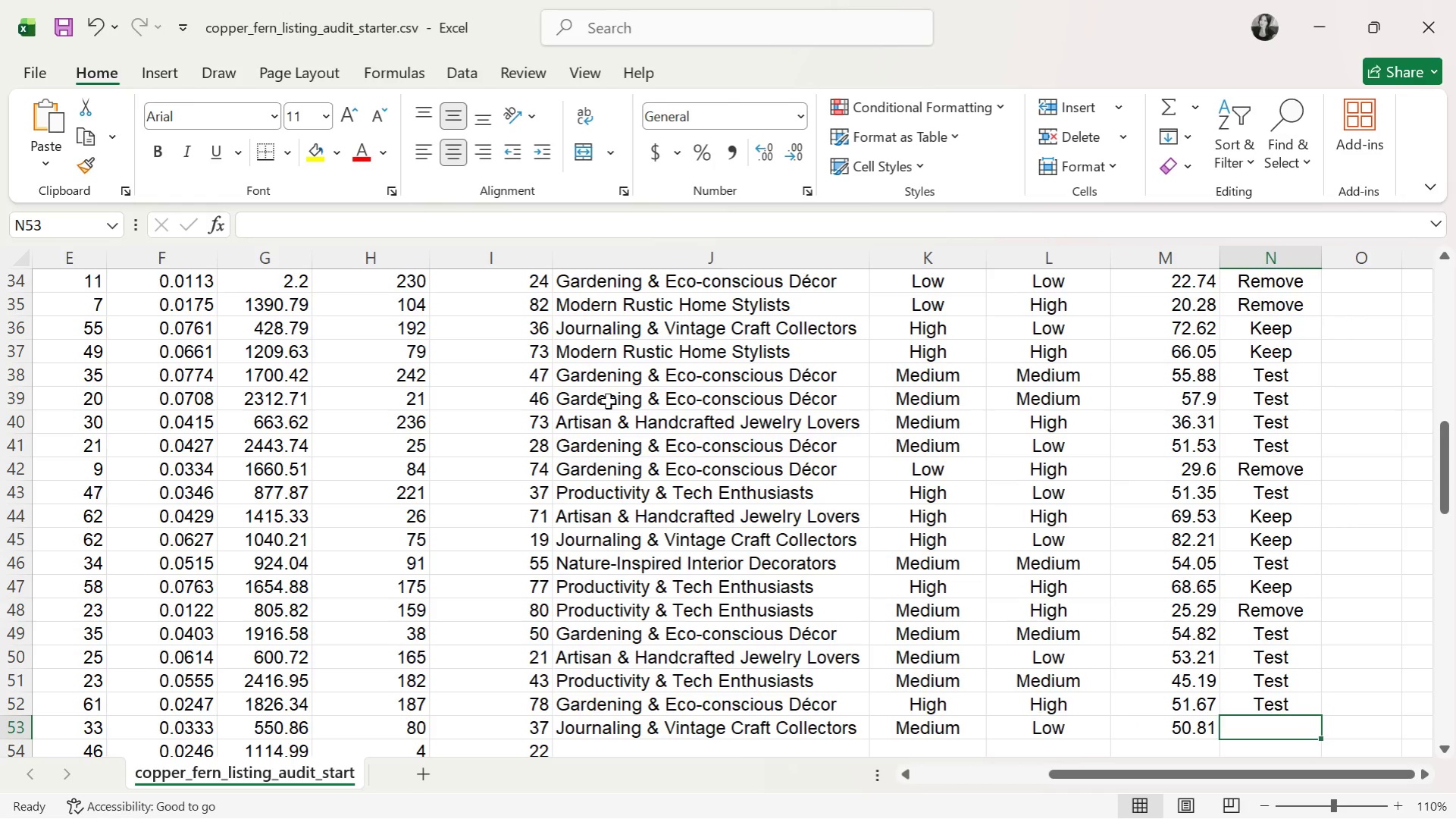 
key(T)
 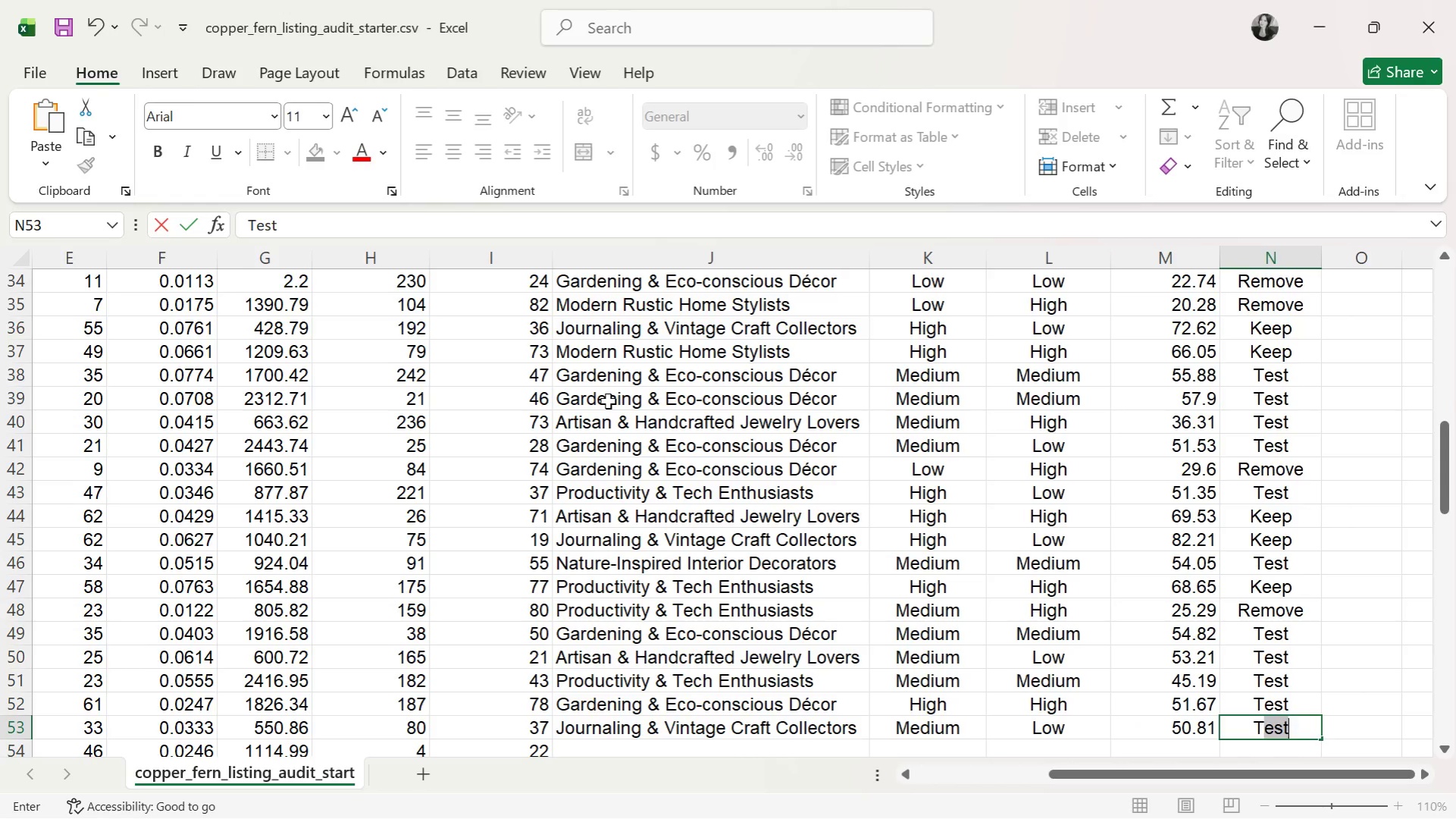 
key(ArrowDown)
 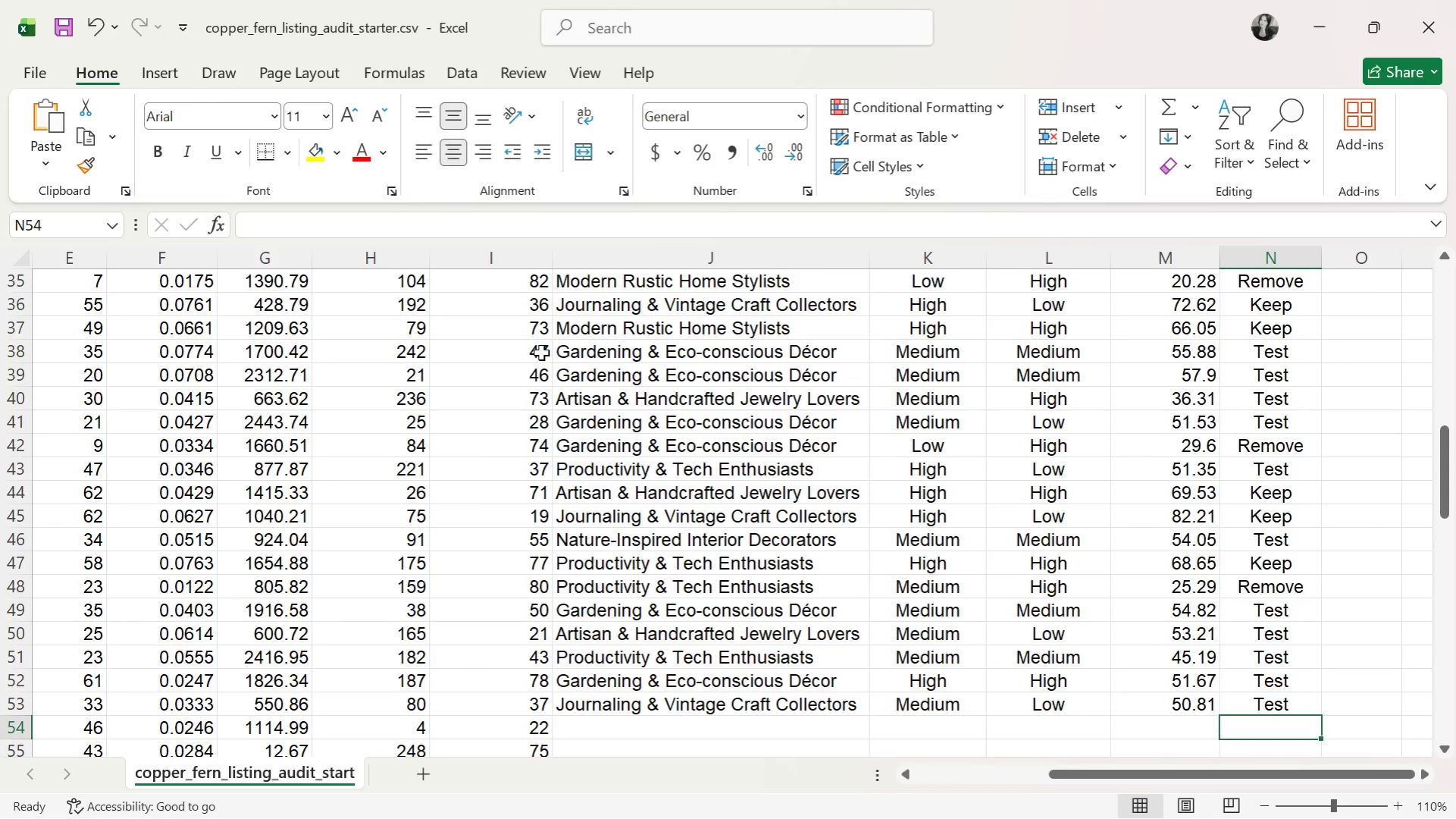 
scroll: coordinate [1218, 557], scroll_direction: down, amount: 17.0
 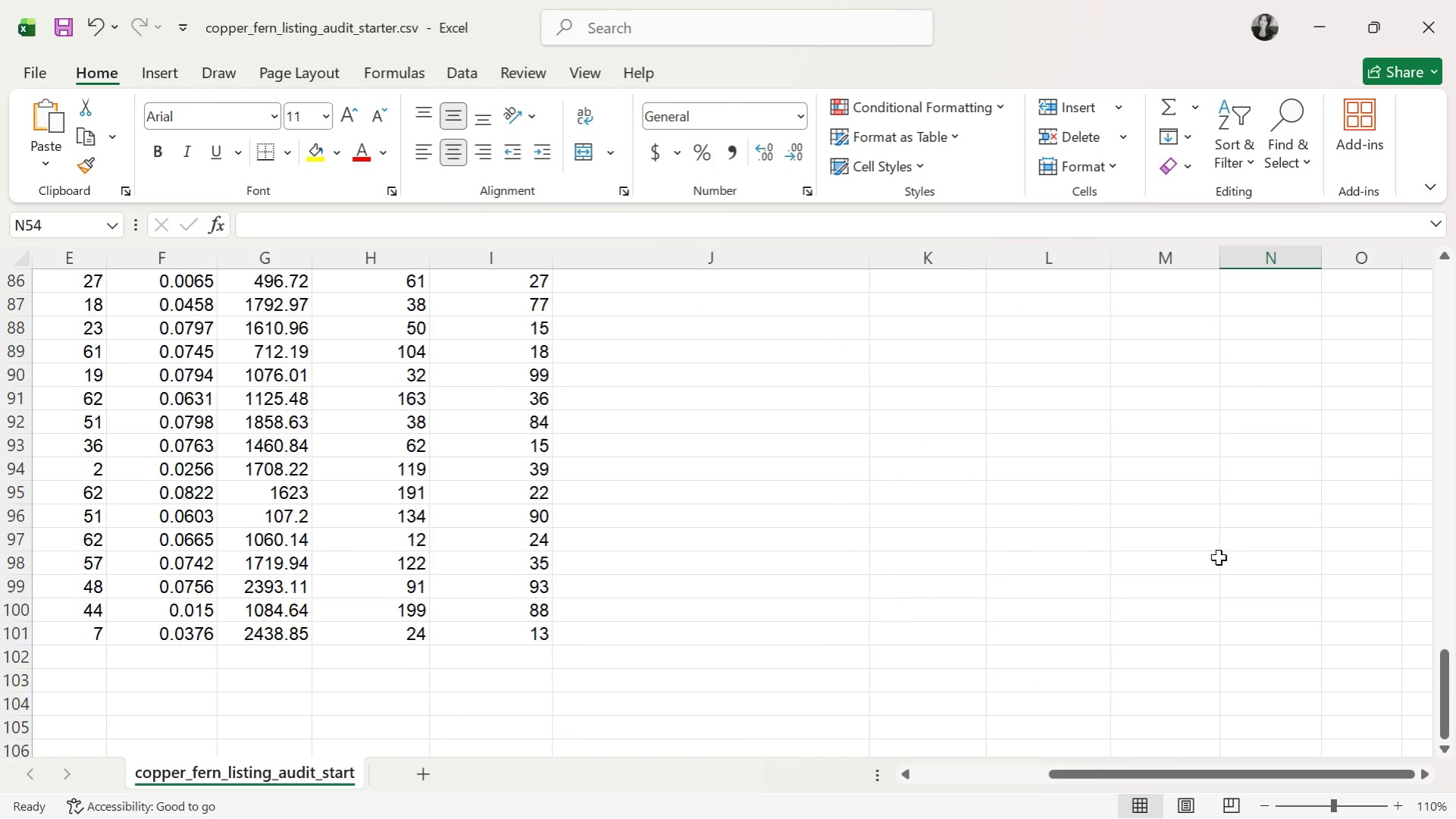 
scroll: coordinate [1218, 557], scroll_direction: up, amount: 11.0
 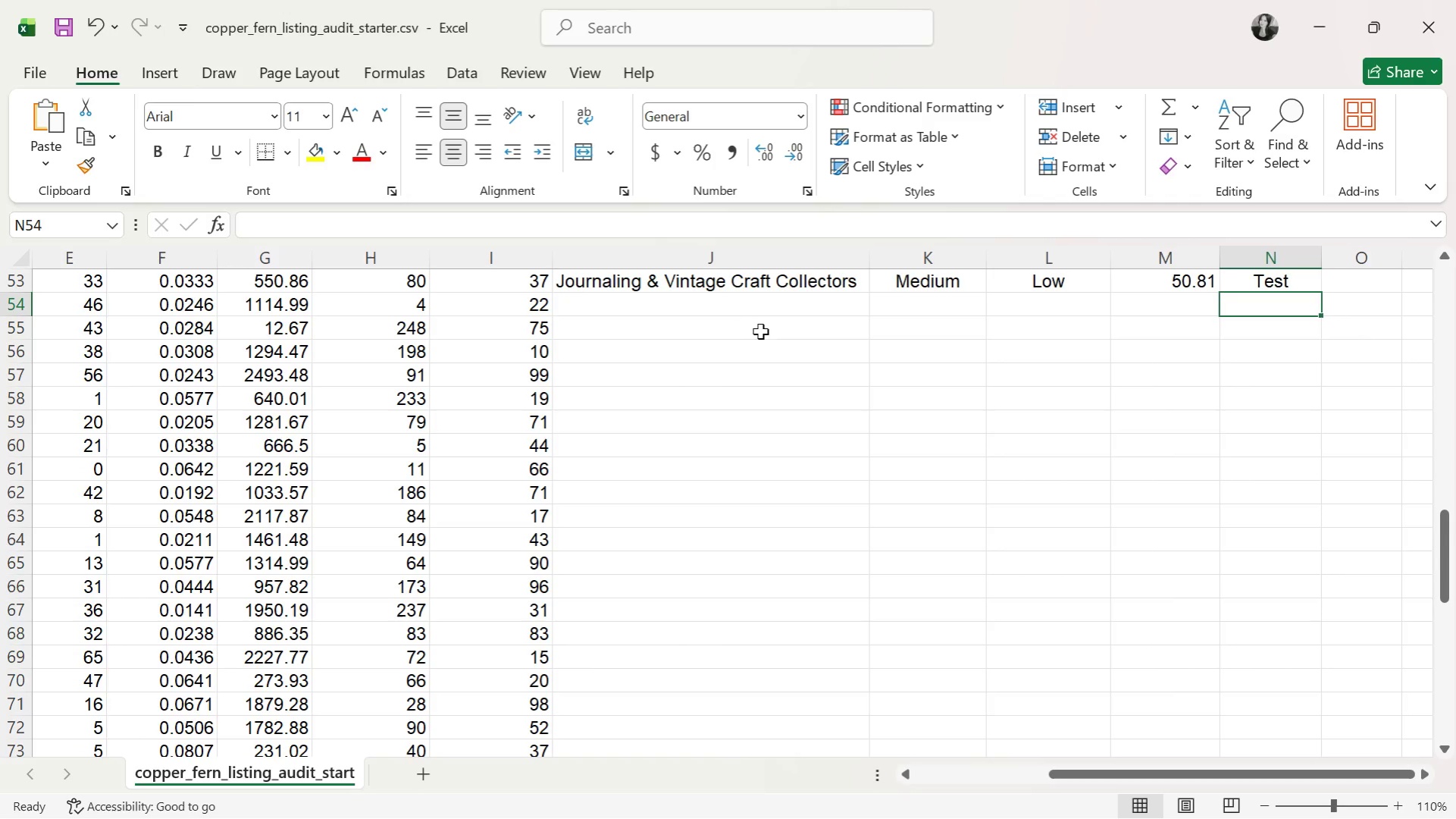 
left_click([770, 311])
 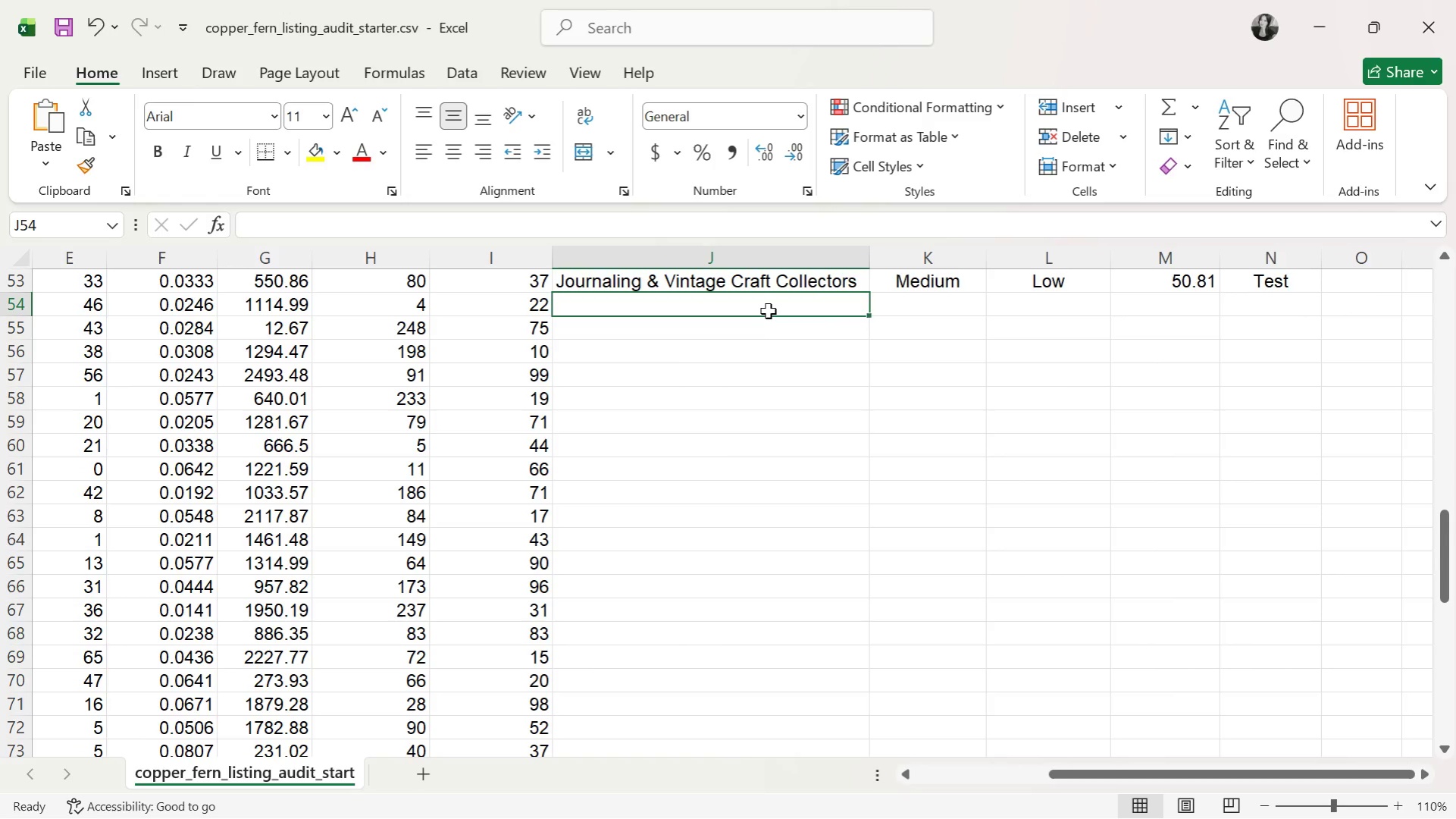 
key(M)
 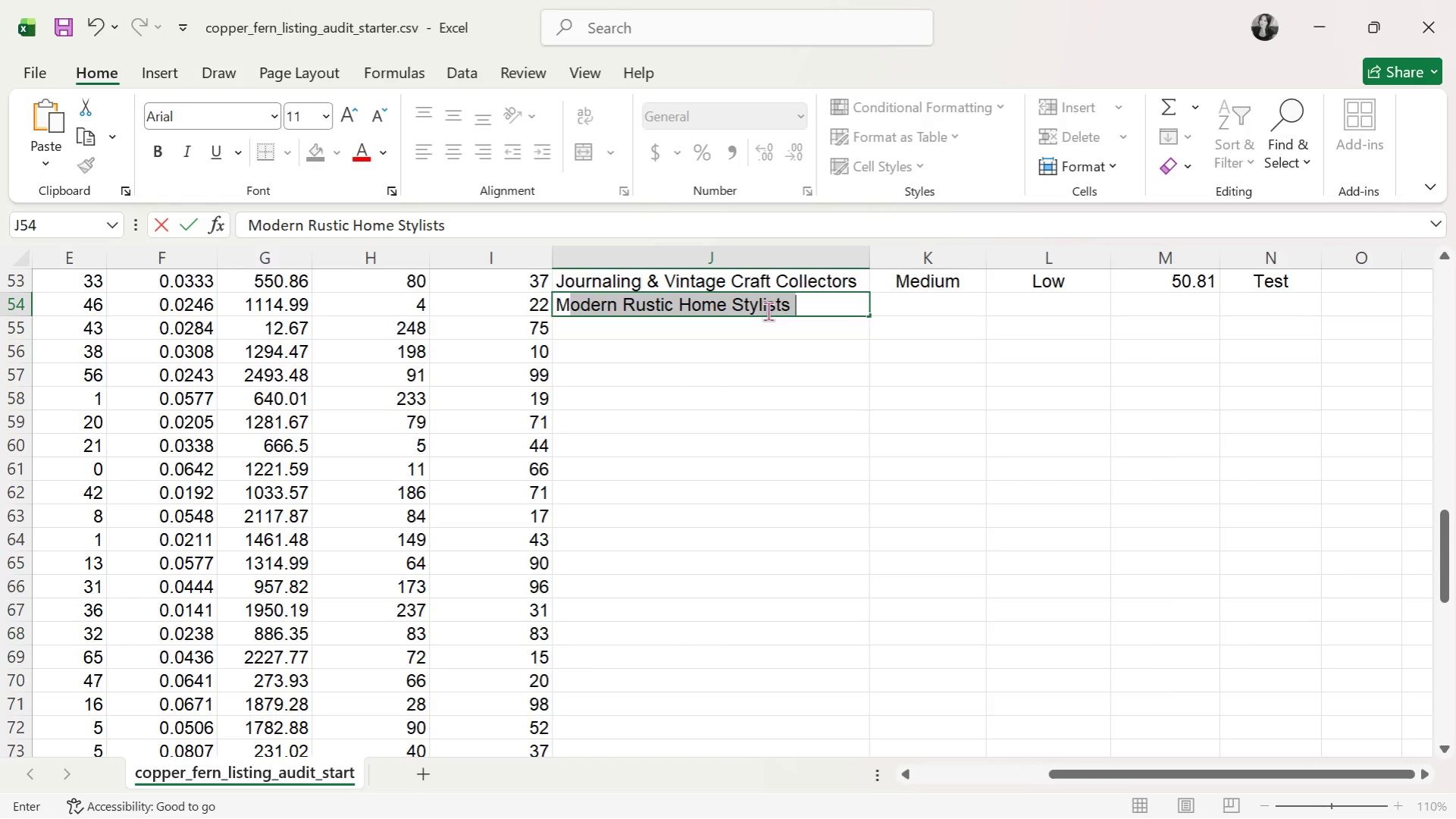 
key(ArrowRight)
 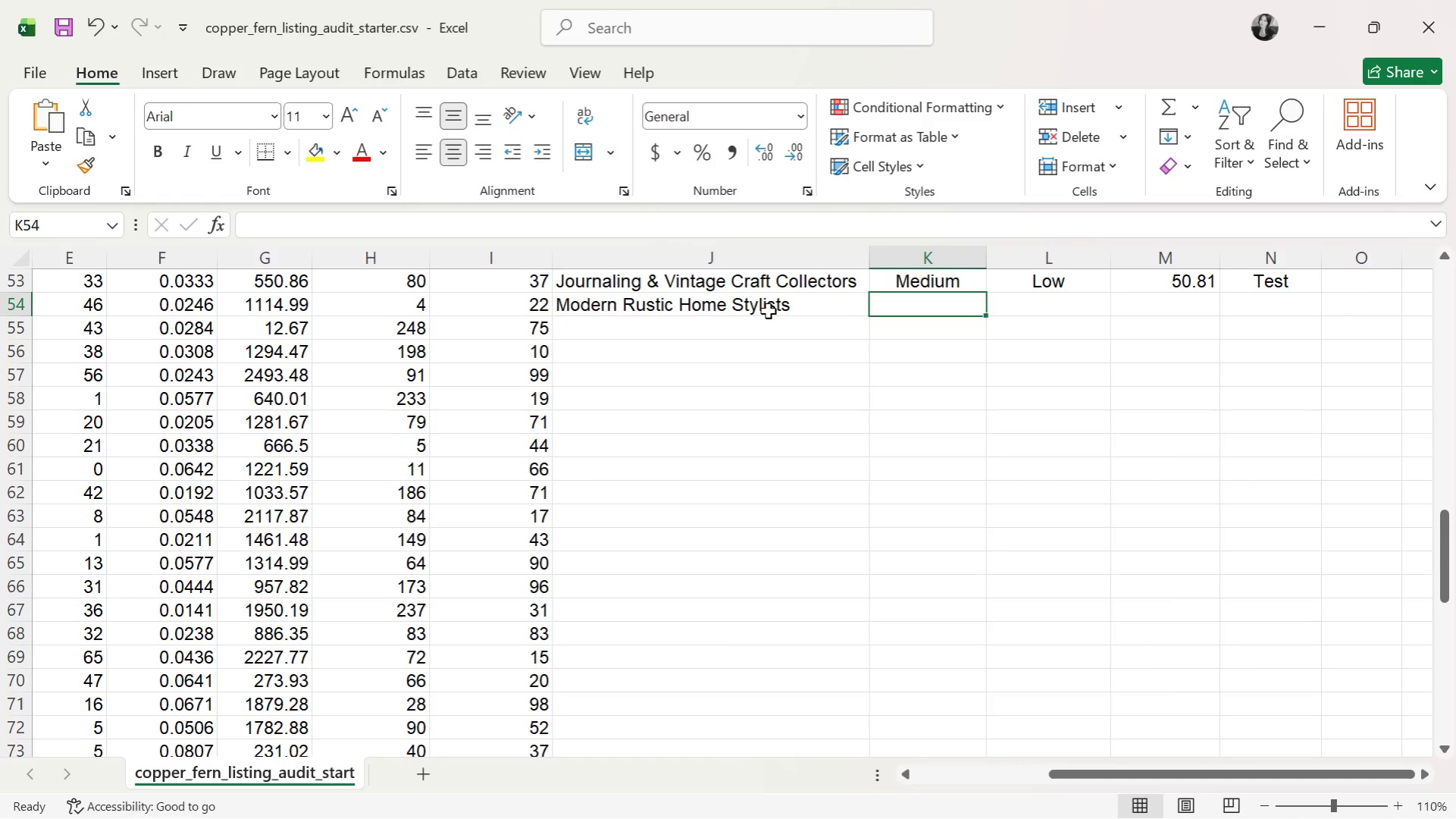 
key(H)
 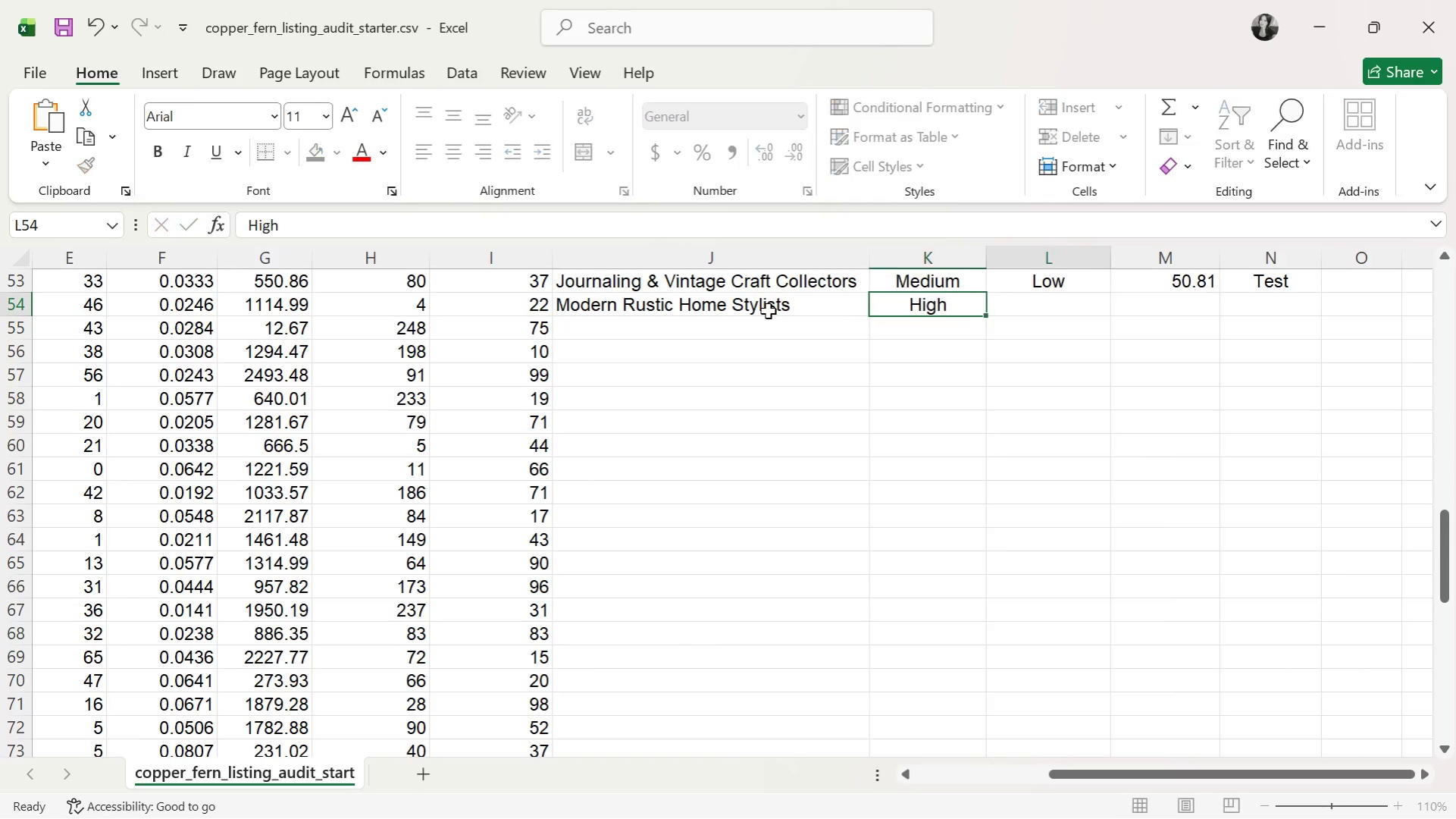 
key(ArrowRight)
 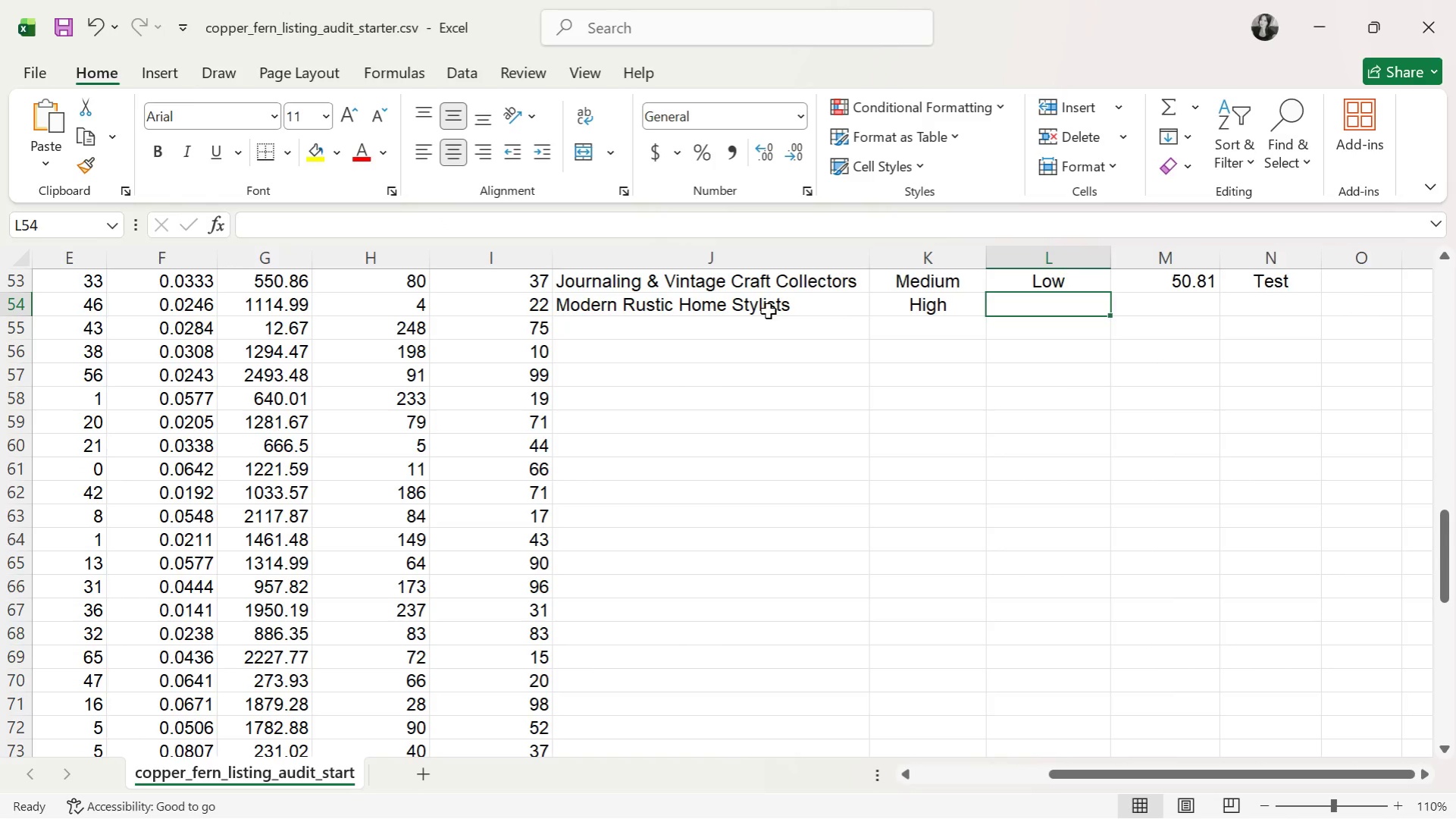 
key(L)
 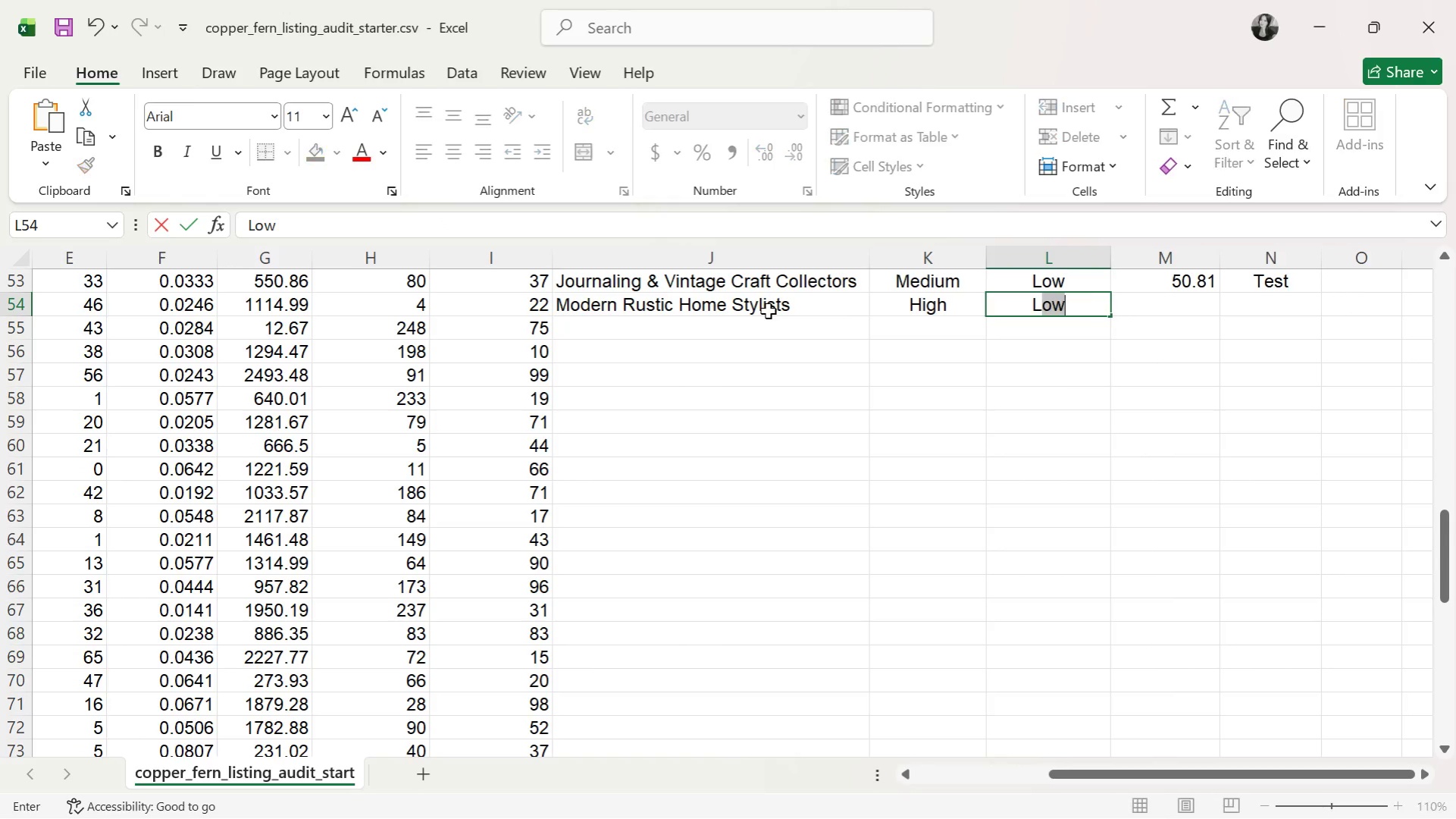 
key(ArrowRight)
 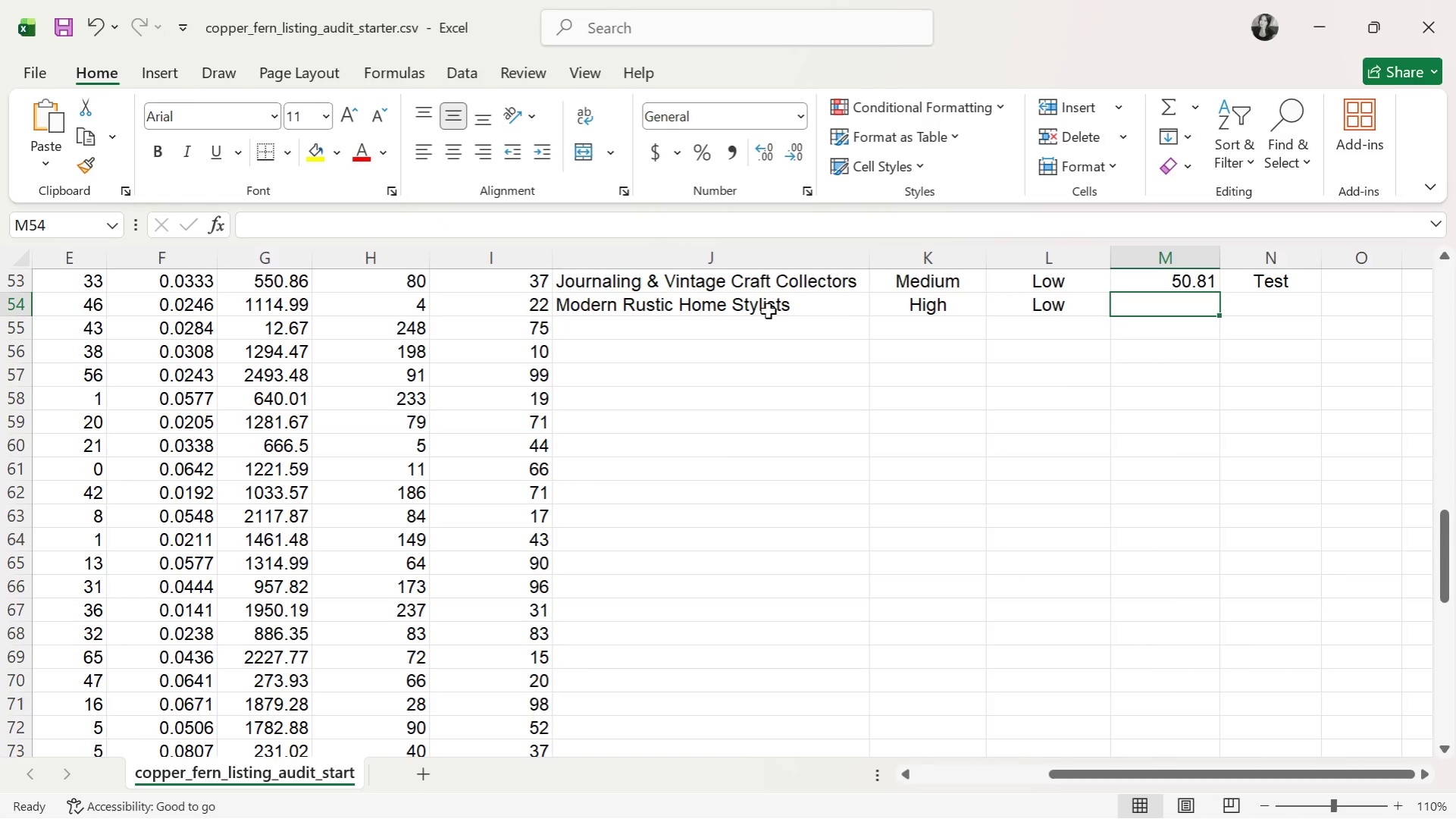 
type(62.91)
 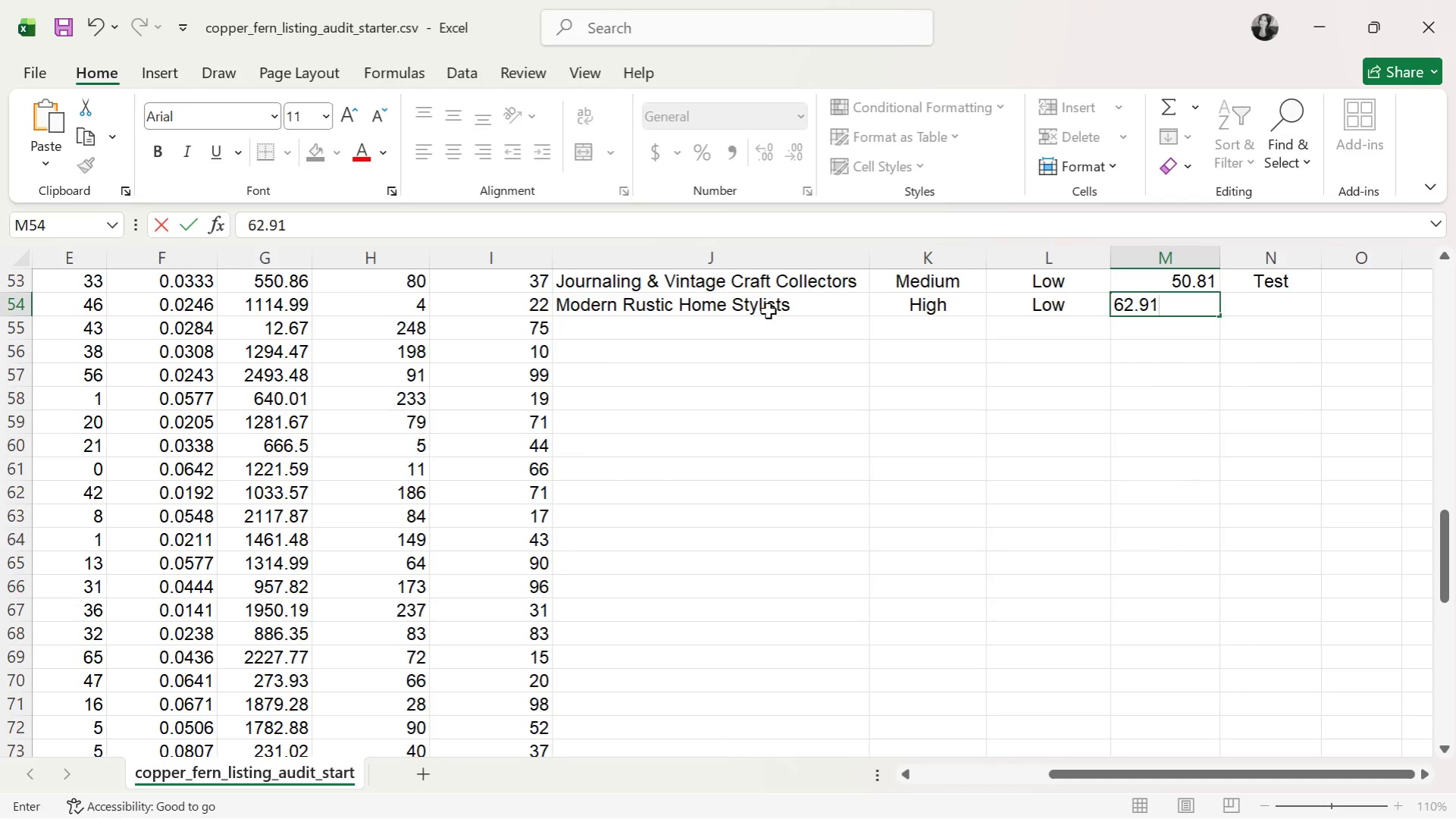 
key(Enter)
 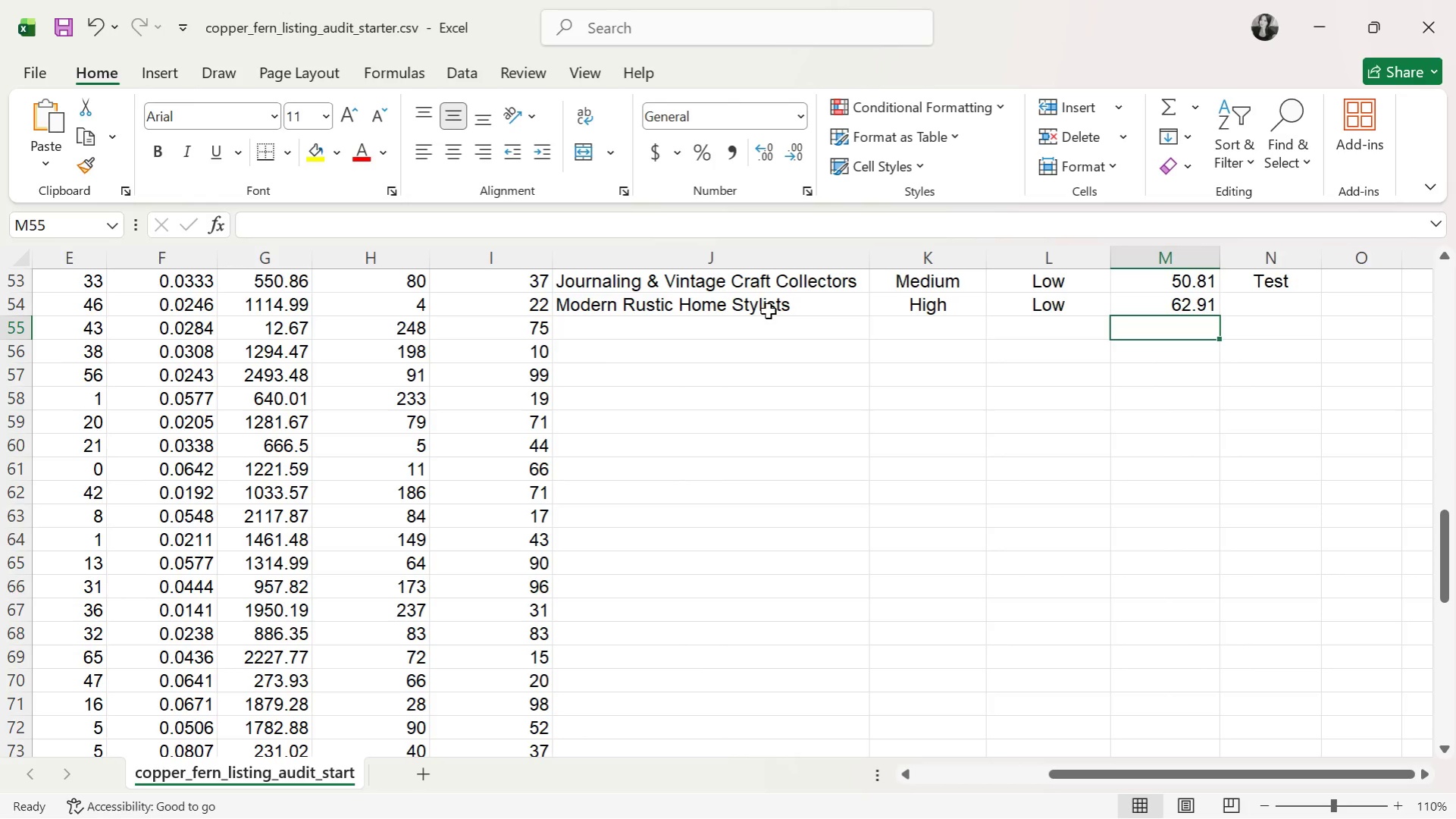 
key(ArrowRight)
 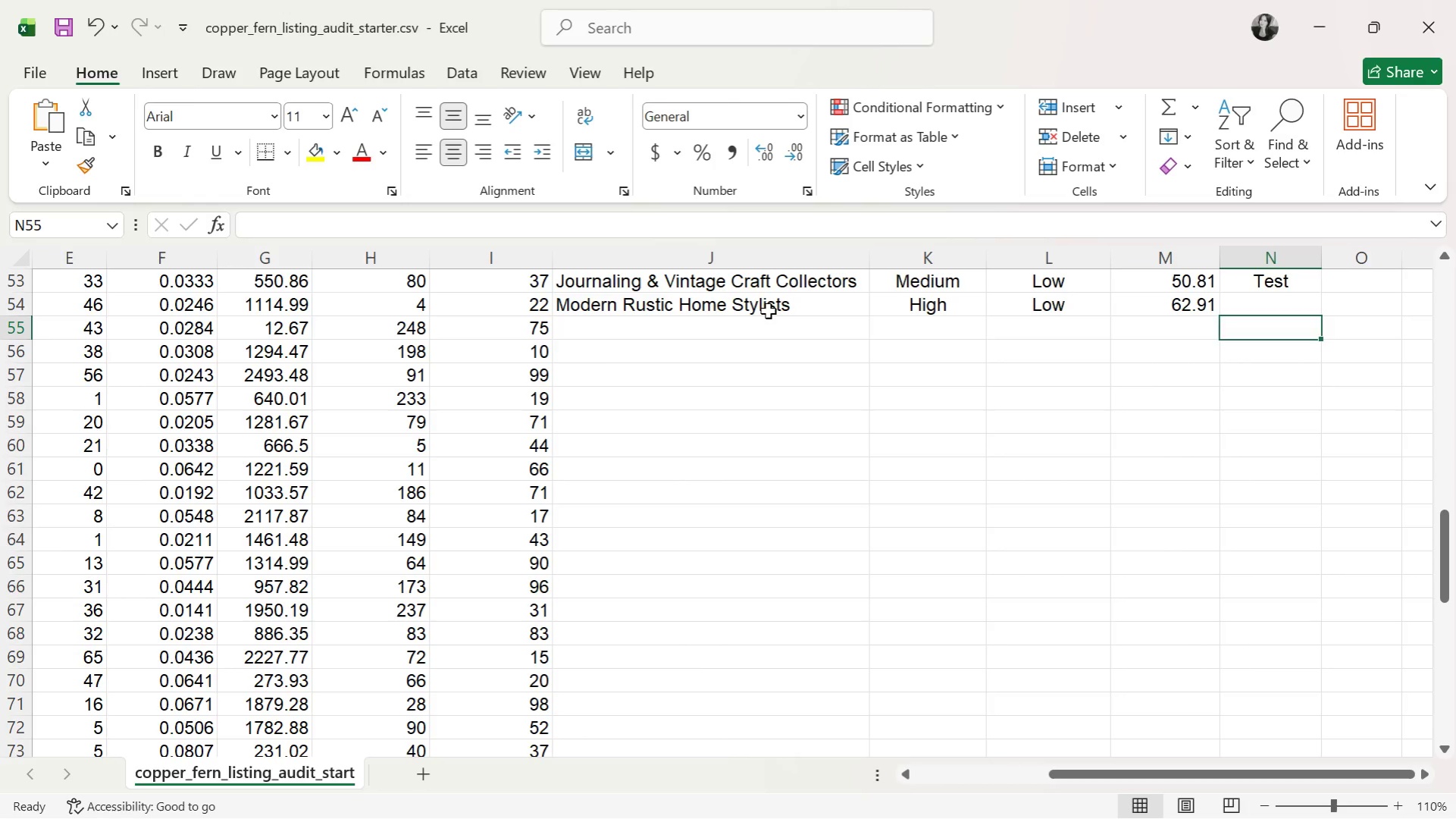 
key(ArrowUp)
 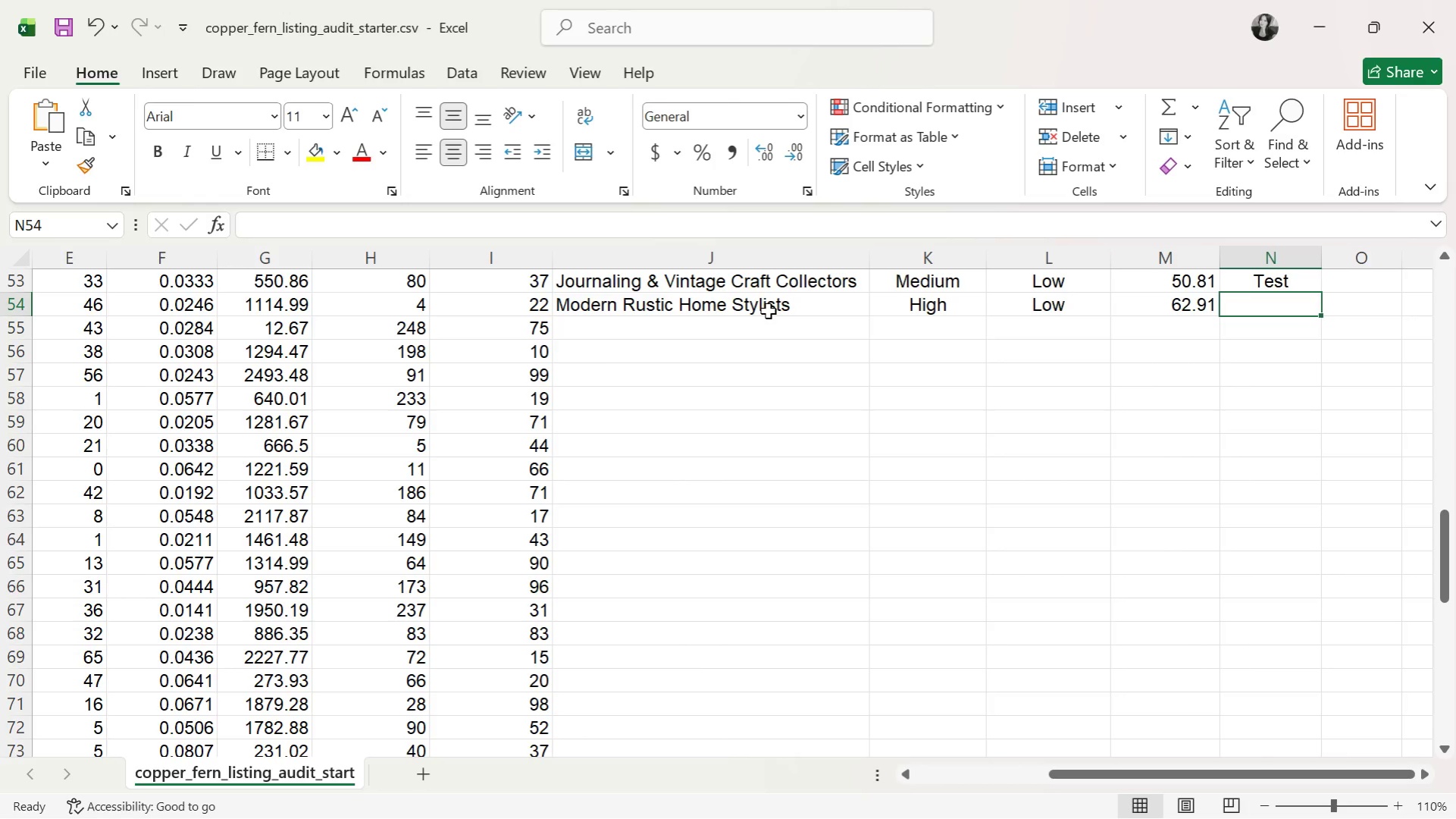 
key(T)
 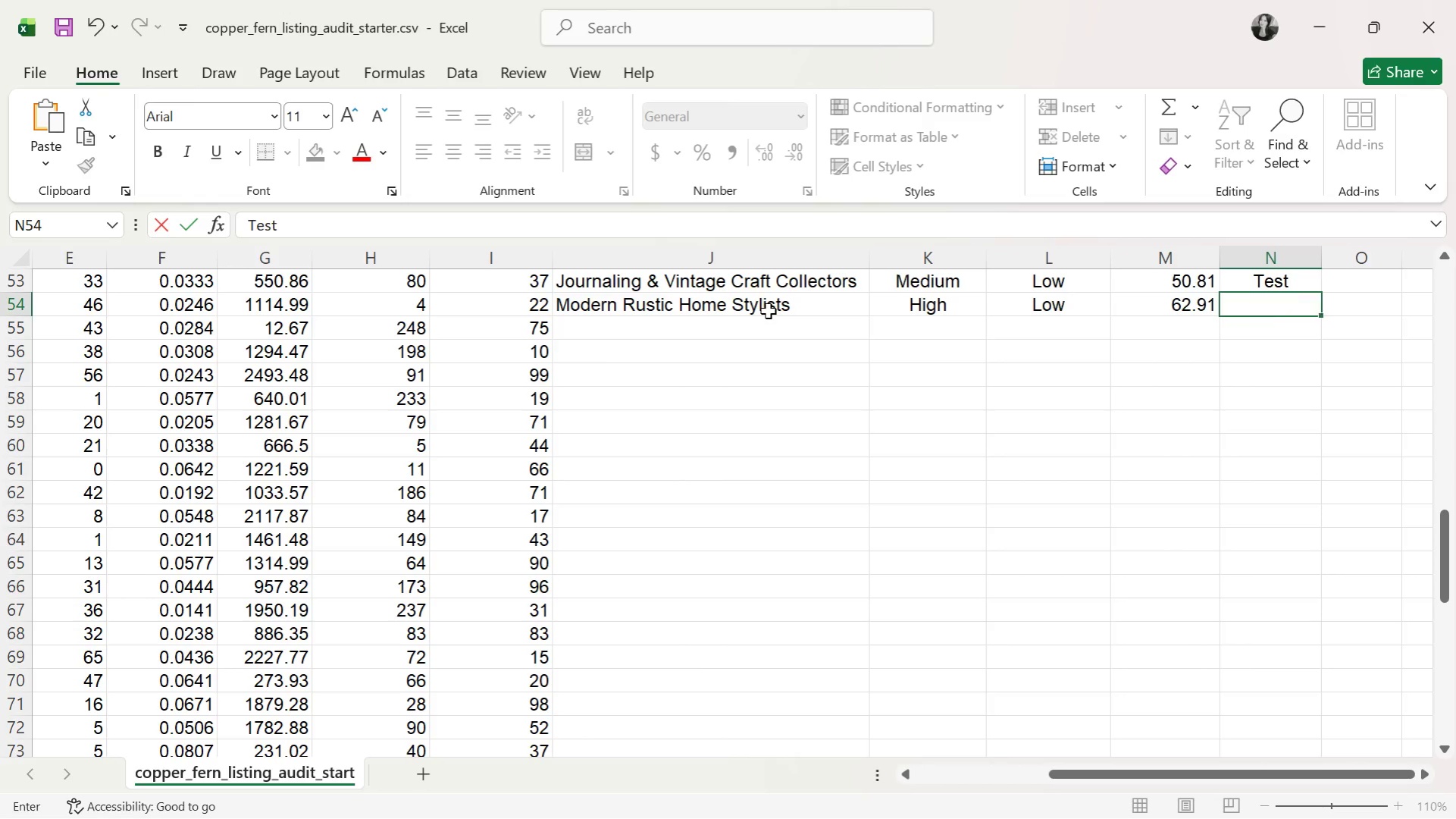 
key(ArrowDown)
 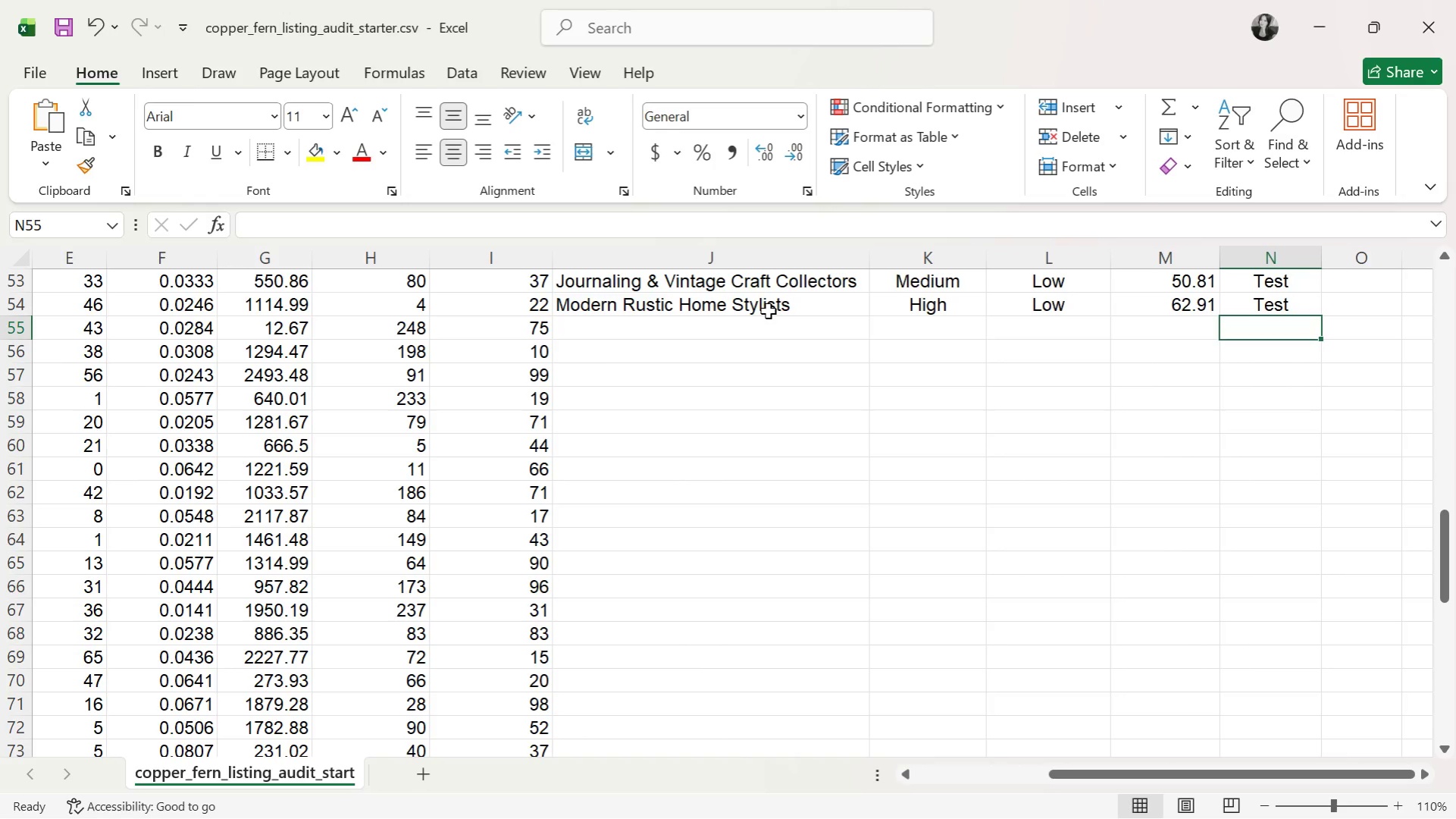 
key(ArrowLeft)
 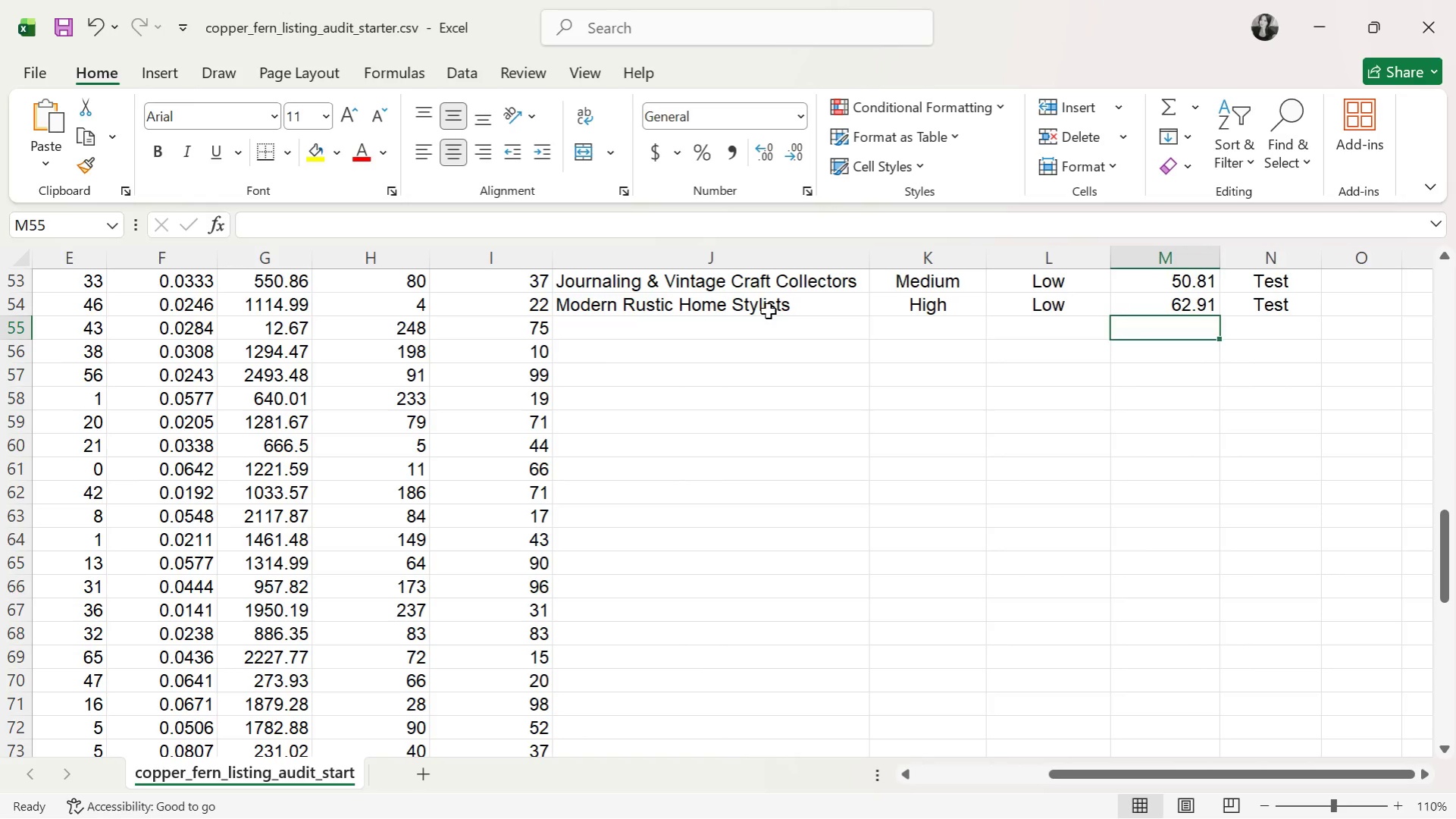 
key(ArrowLeft)
 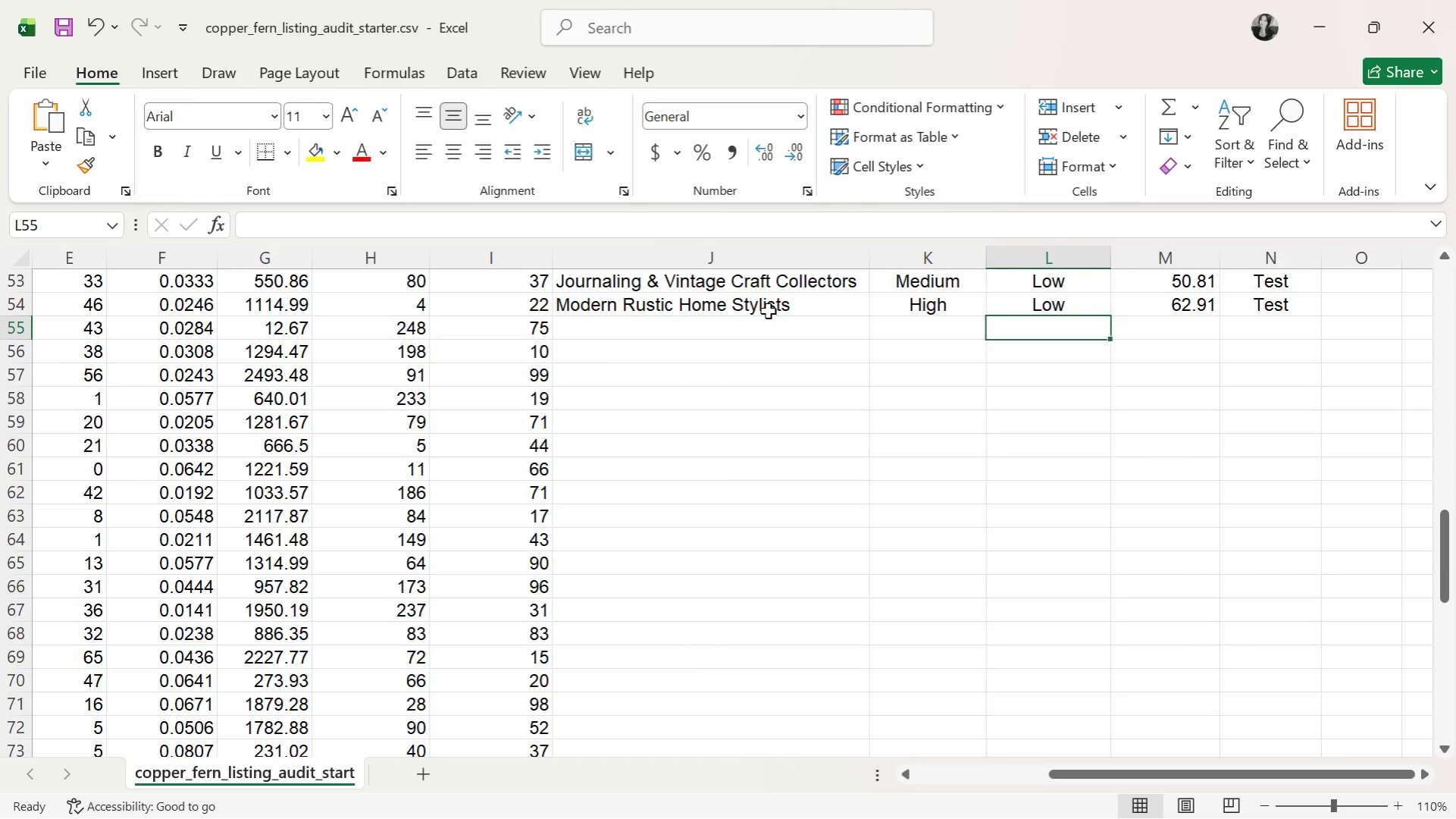 
key(ArrowLeft)
 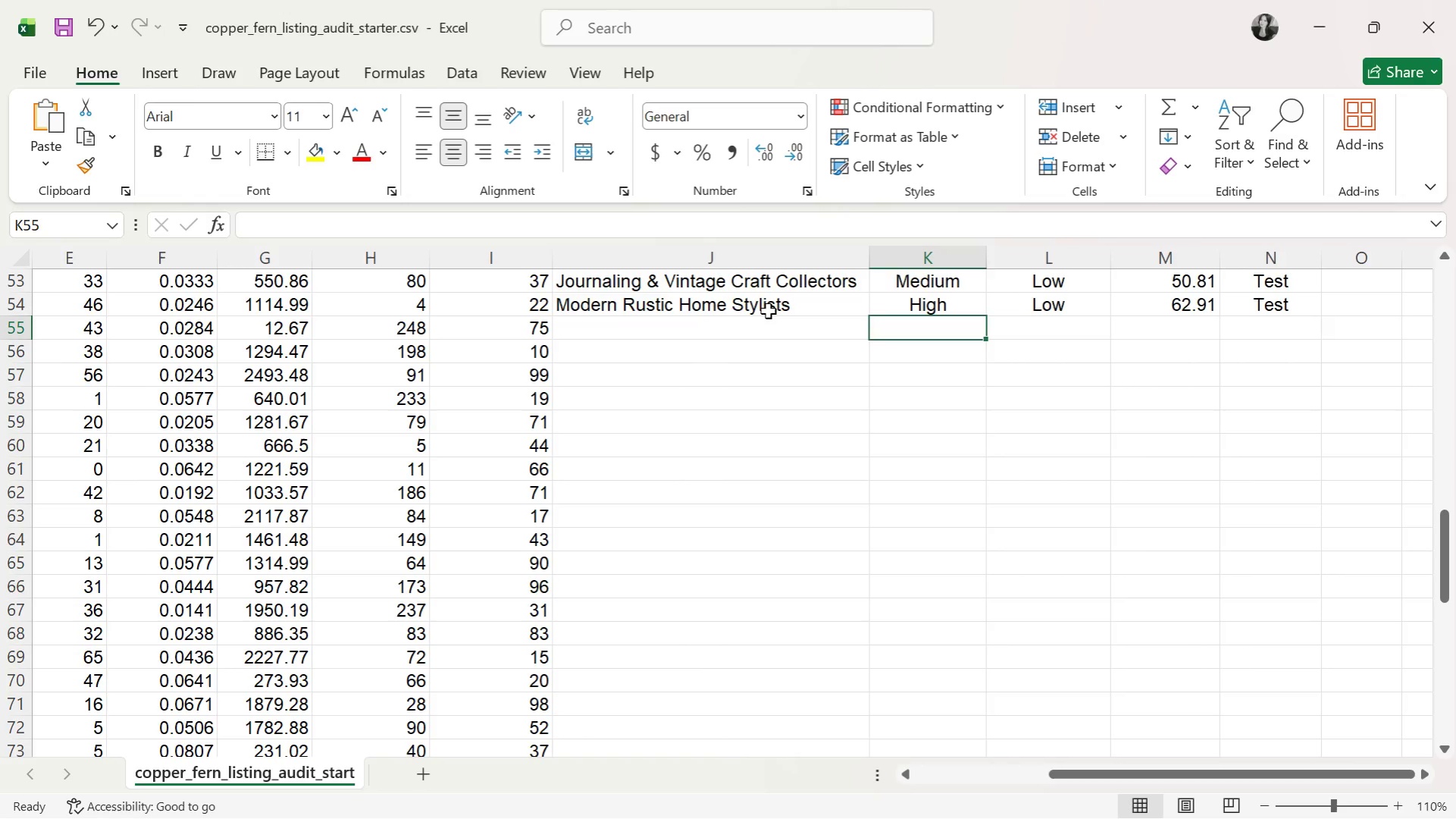 
key(ArrowLeft)
 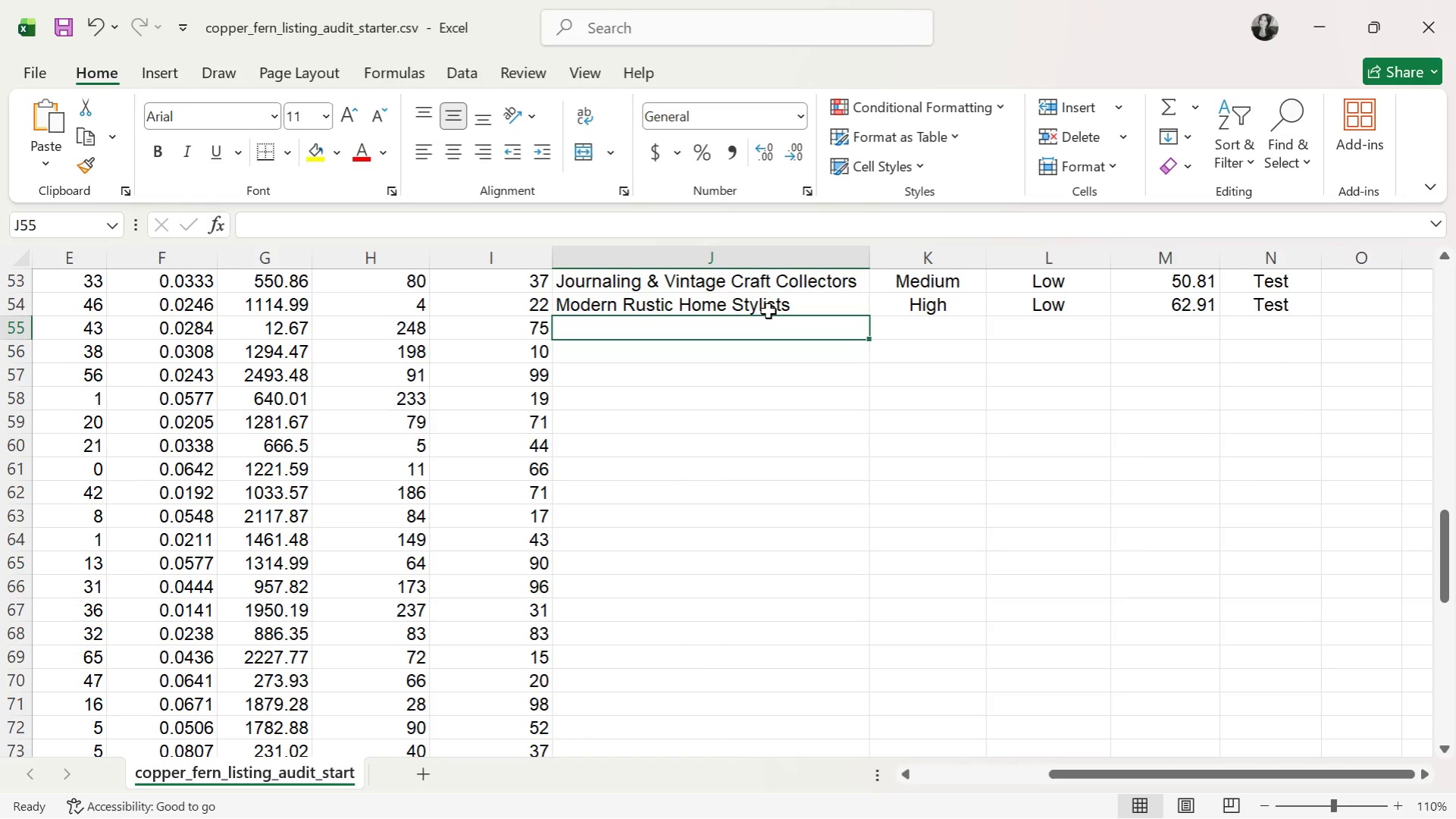 
key(N)
 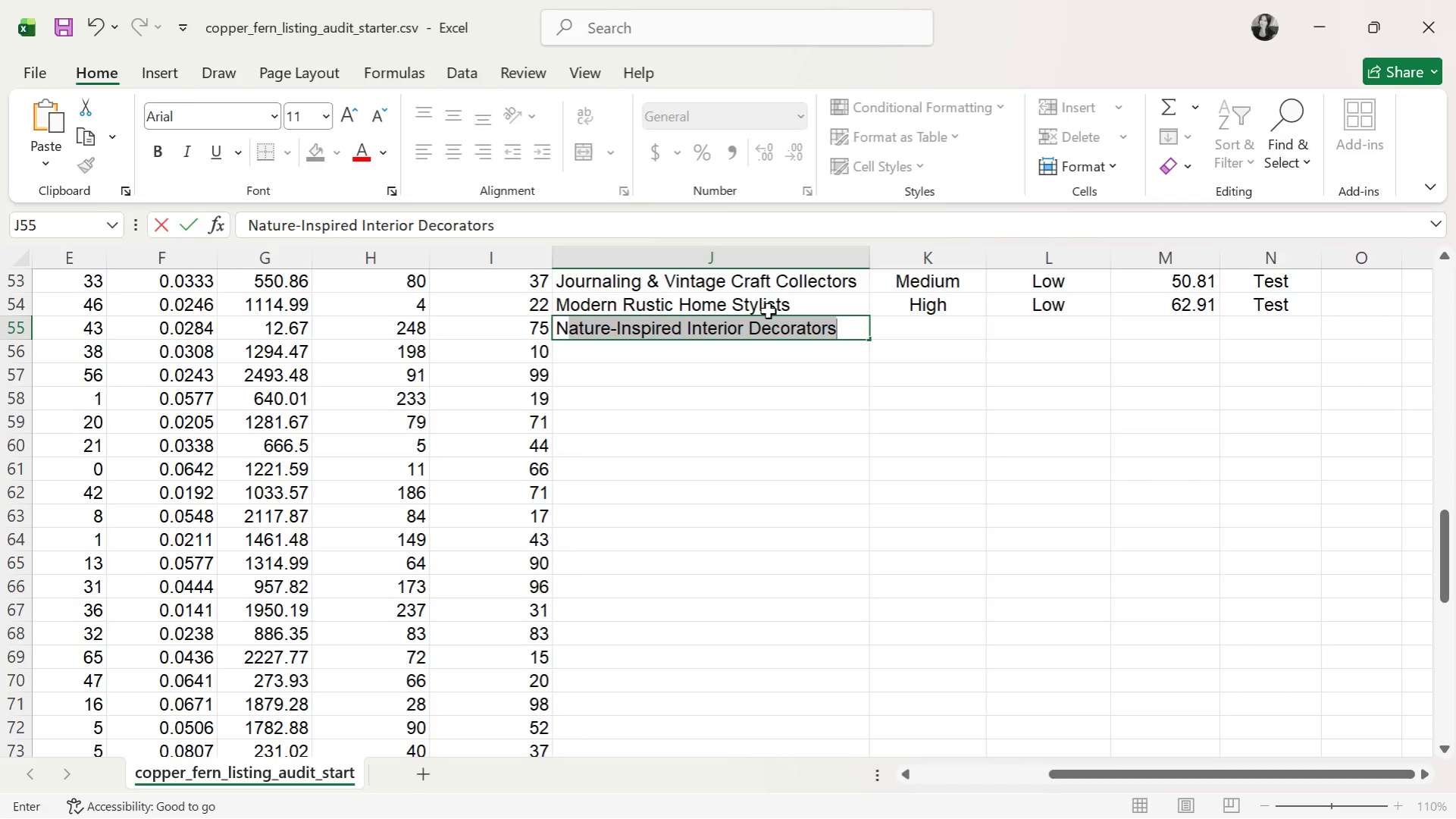 
key(ArrowRight)
 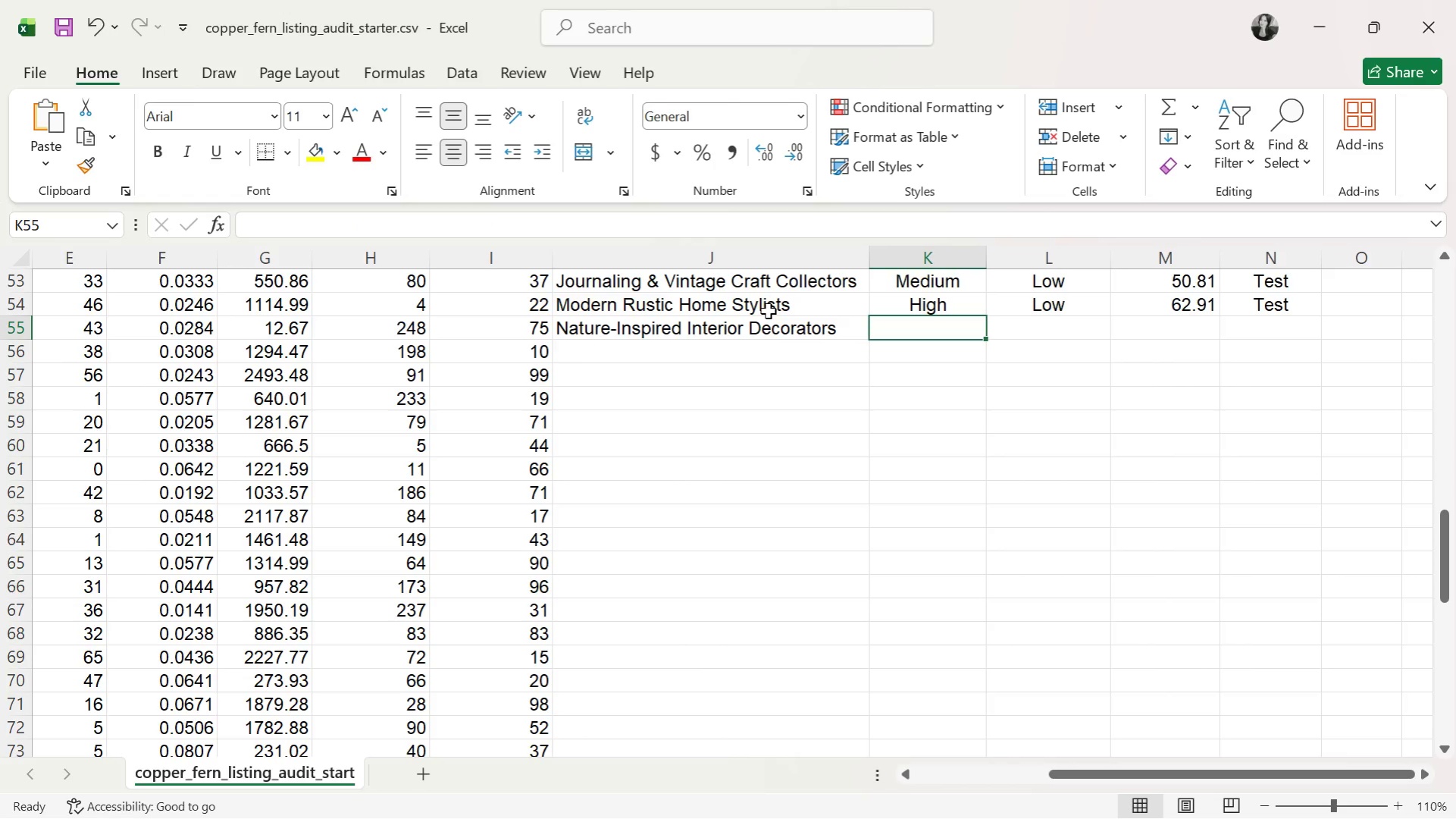 
key(H)
 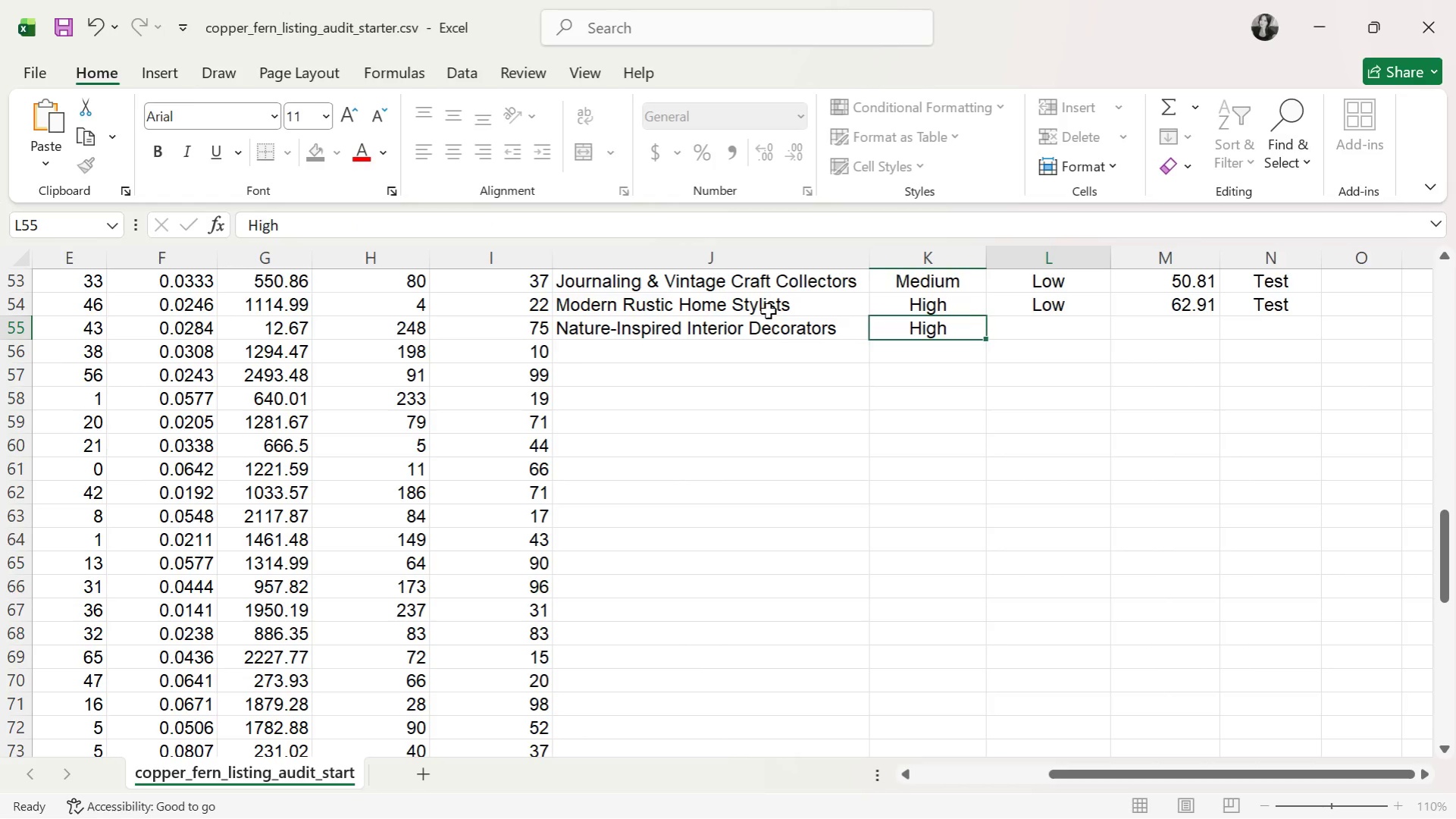 
key(ArrowRight)
 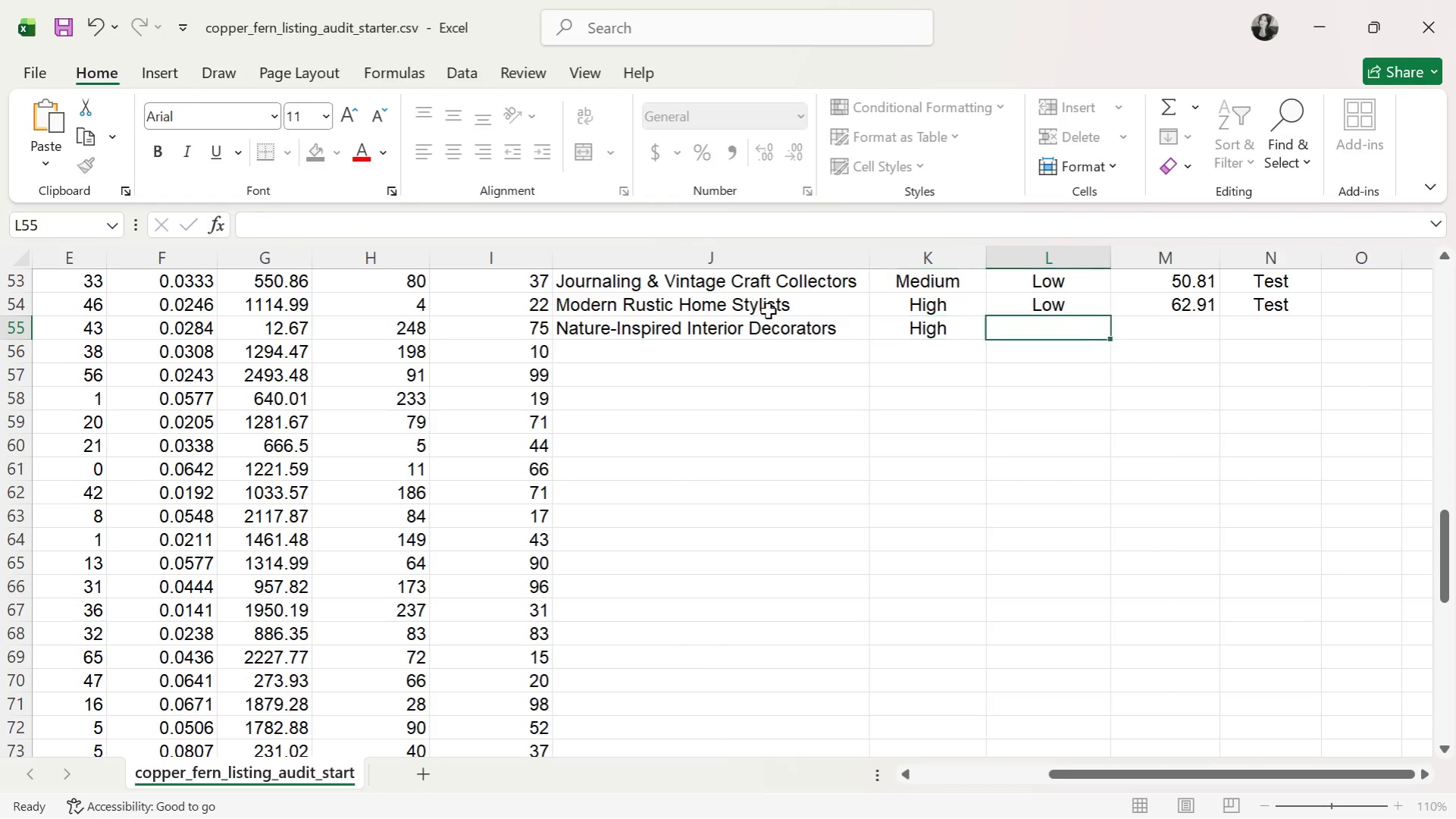 
key(H)
 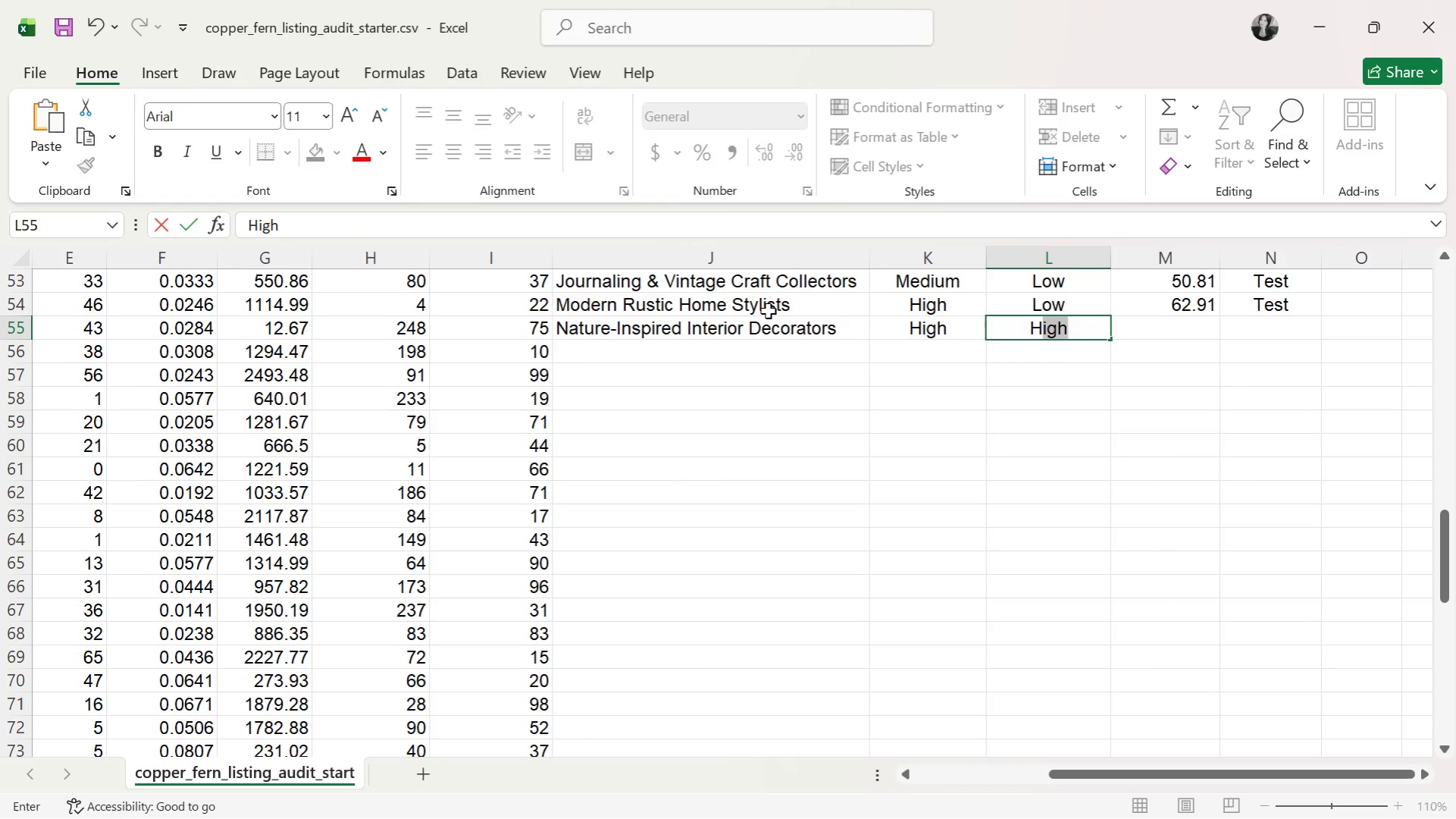 
key(ArrowRight)
 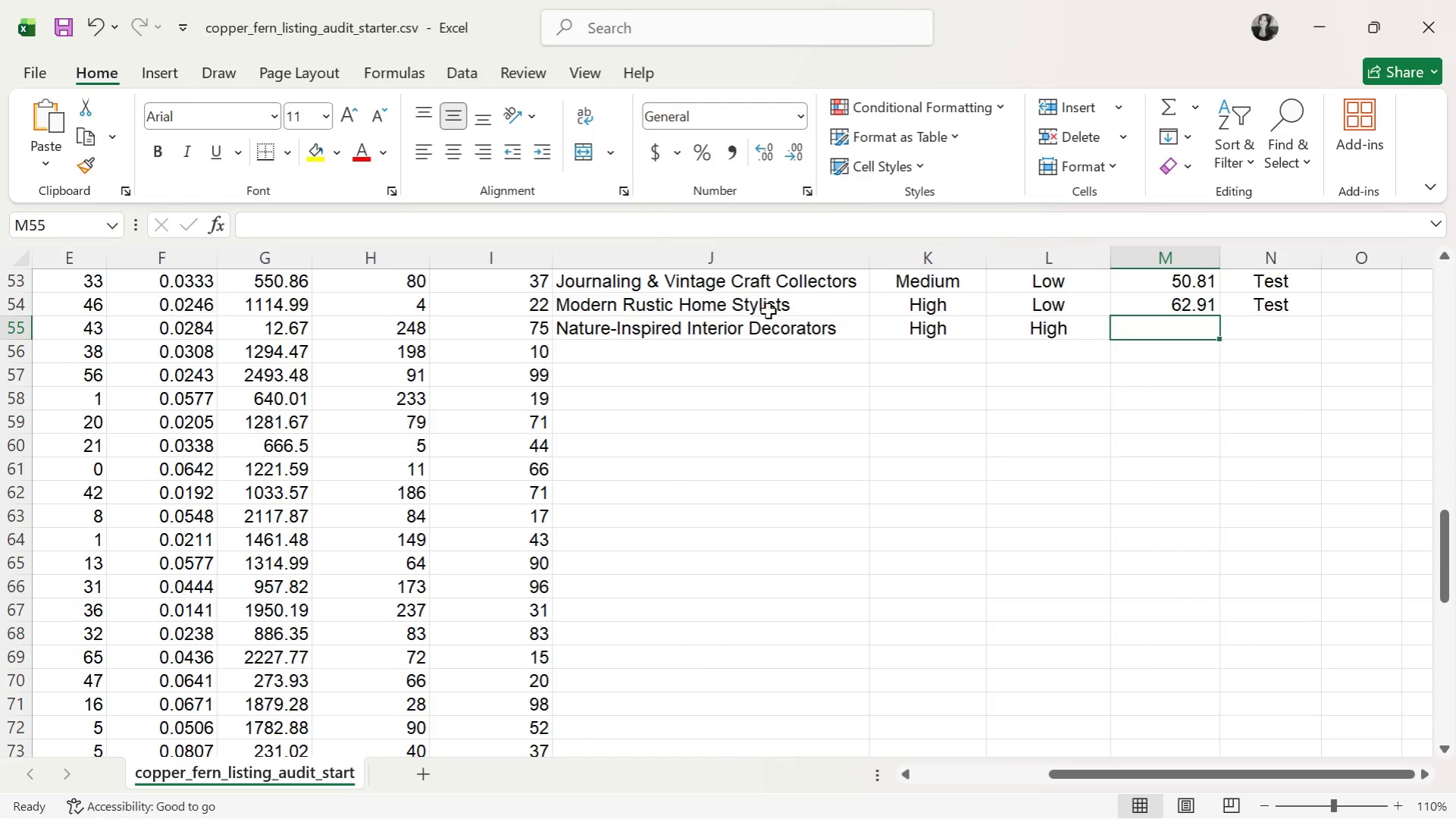 
type(38.69)
 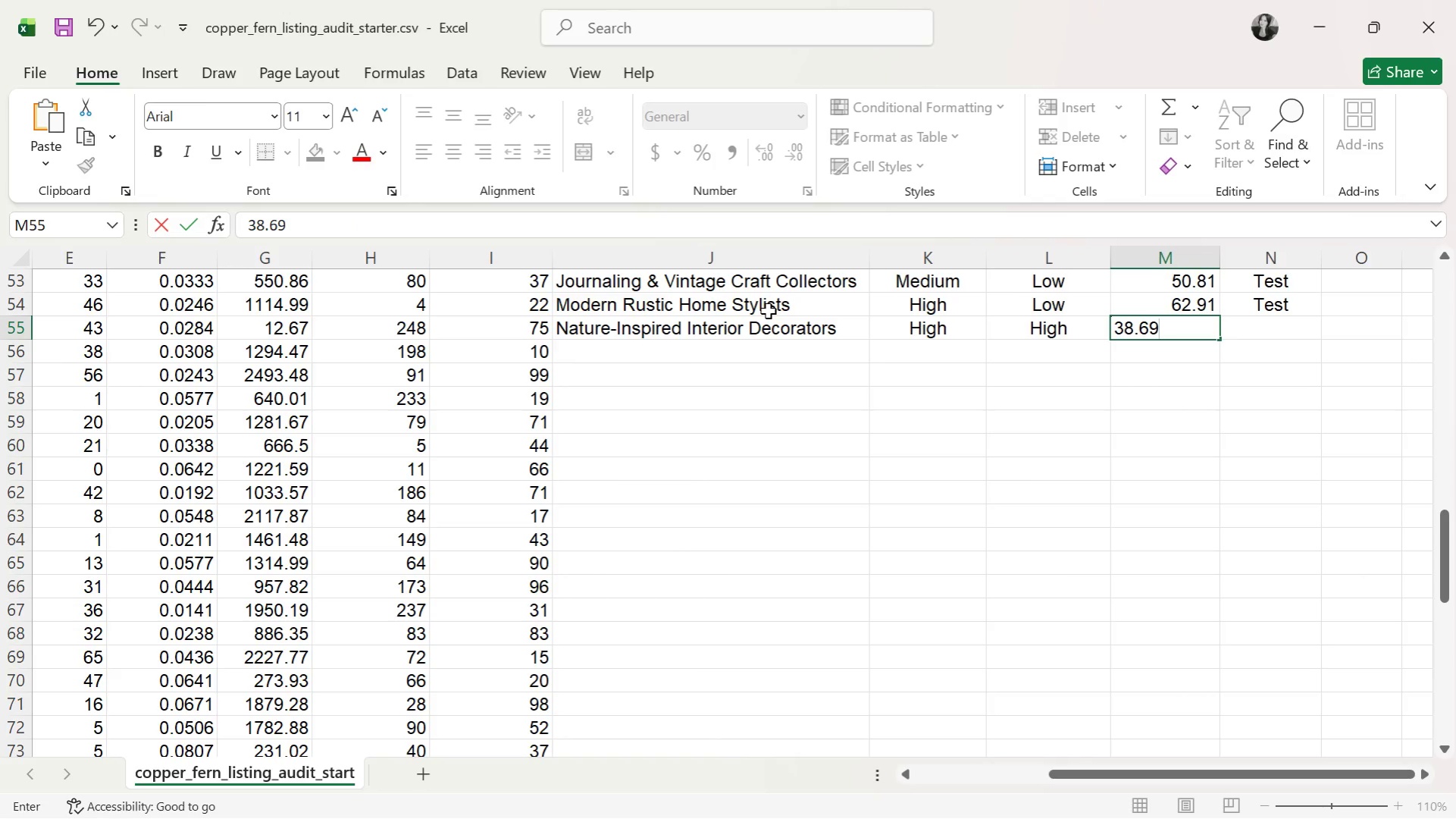 
key(ArrowRight)
 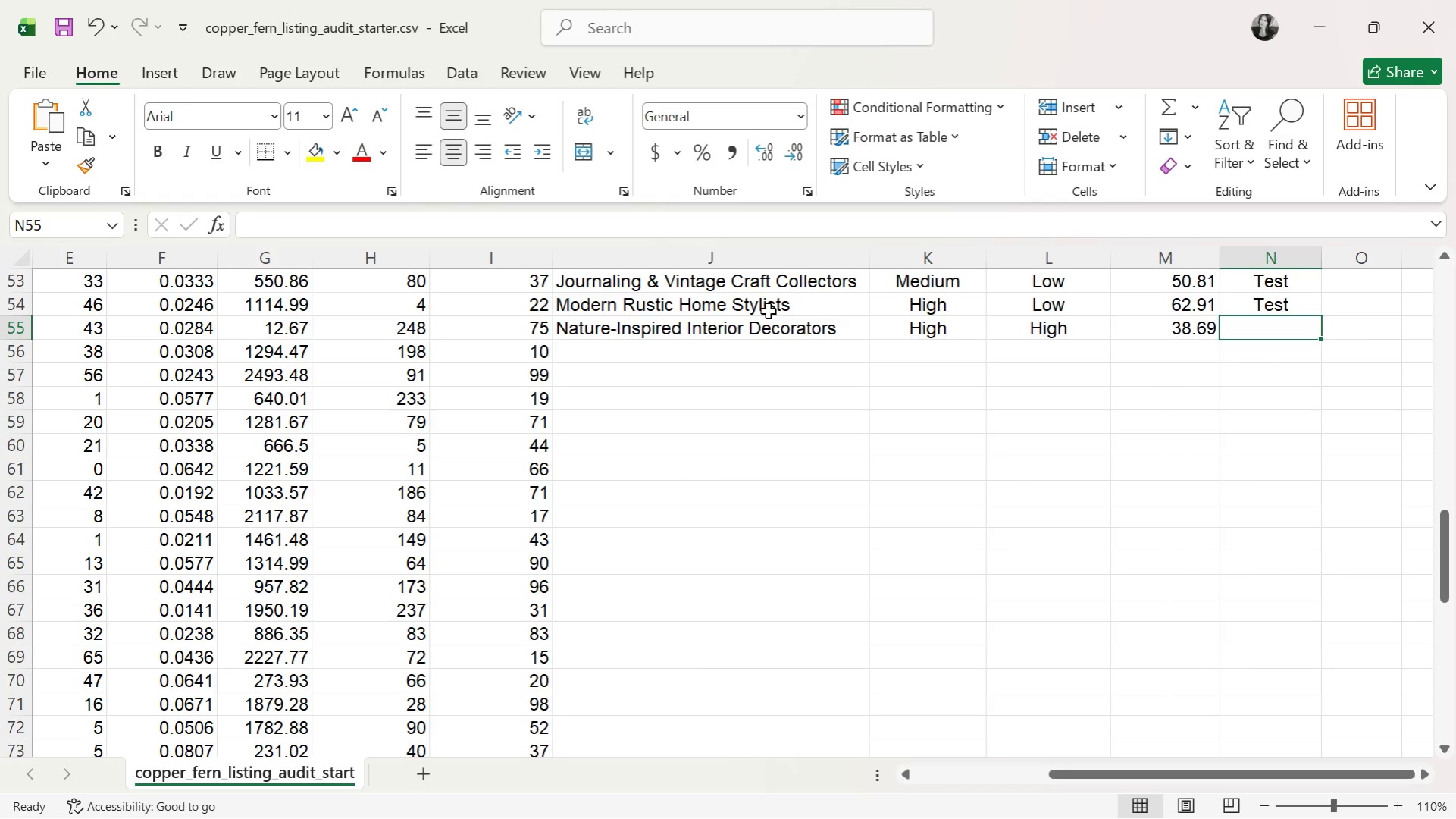 
key(T)
 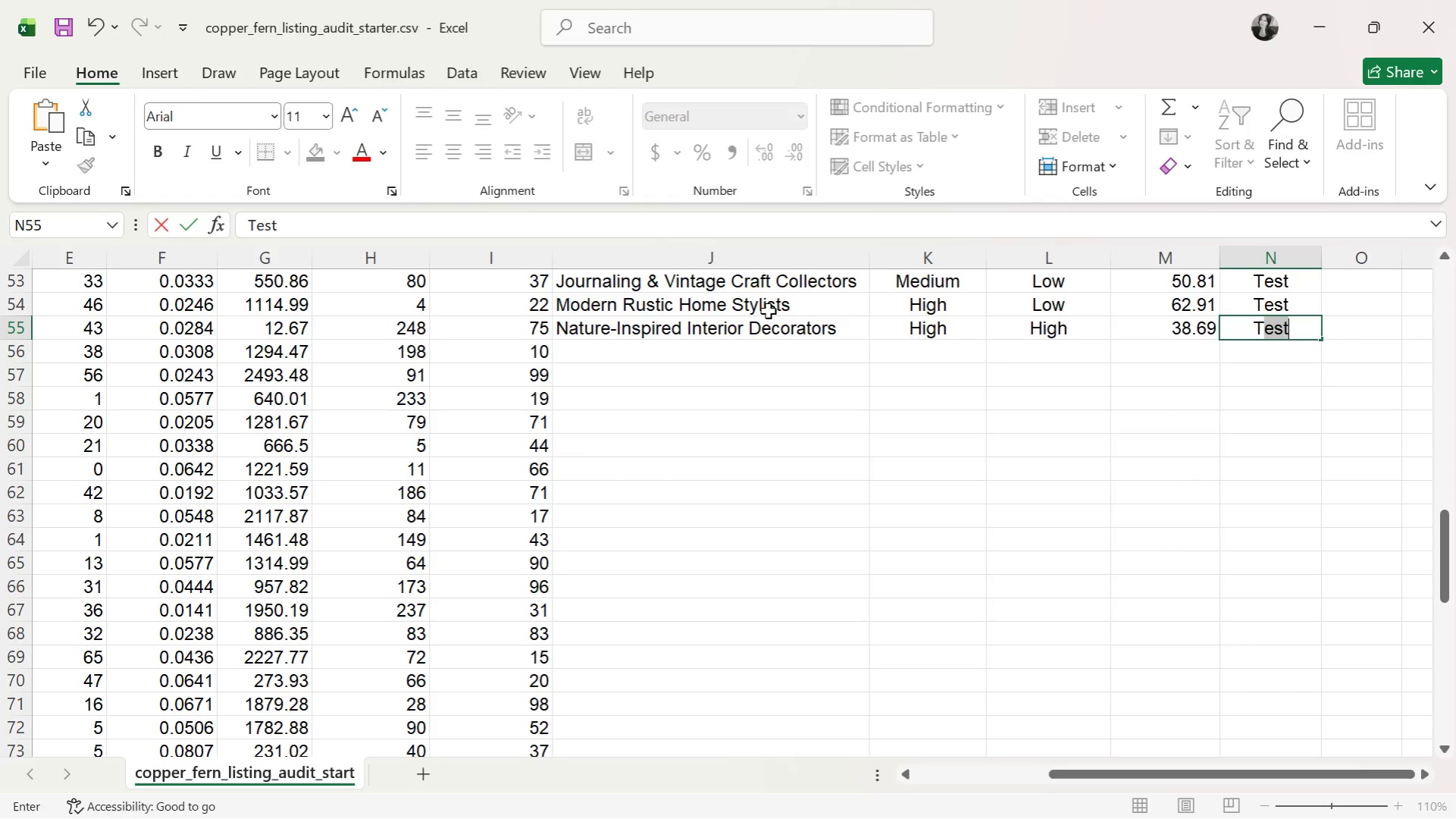 
key(ArrowDown)
 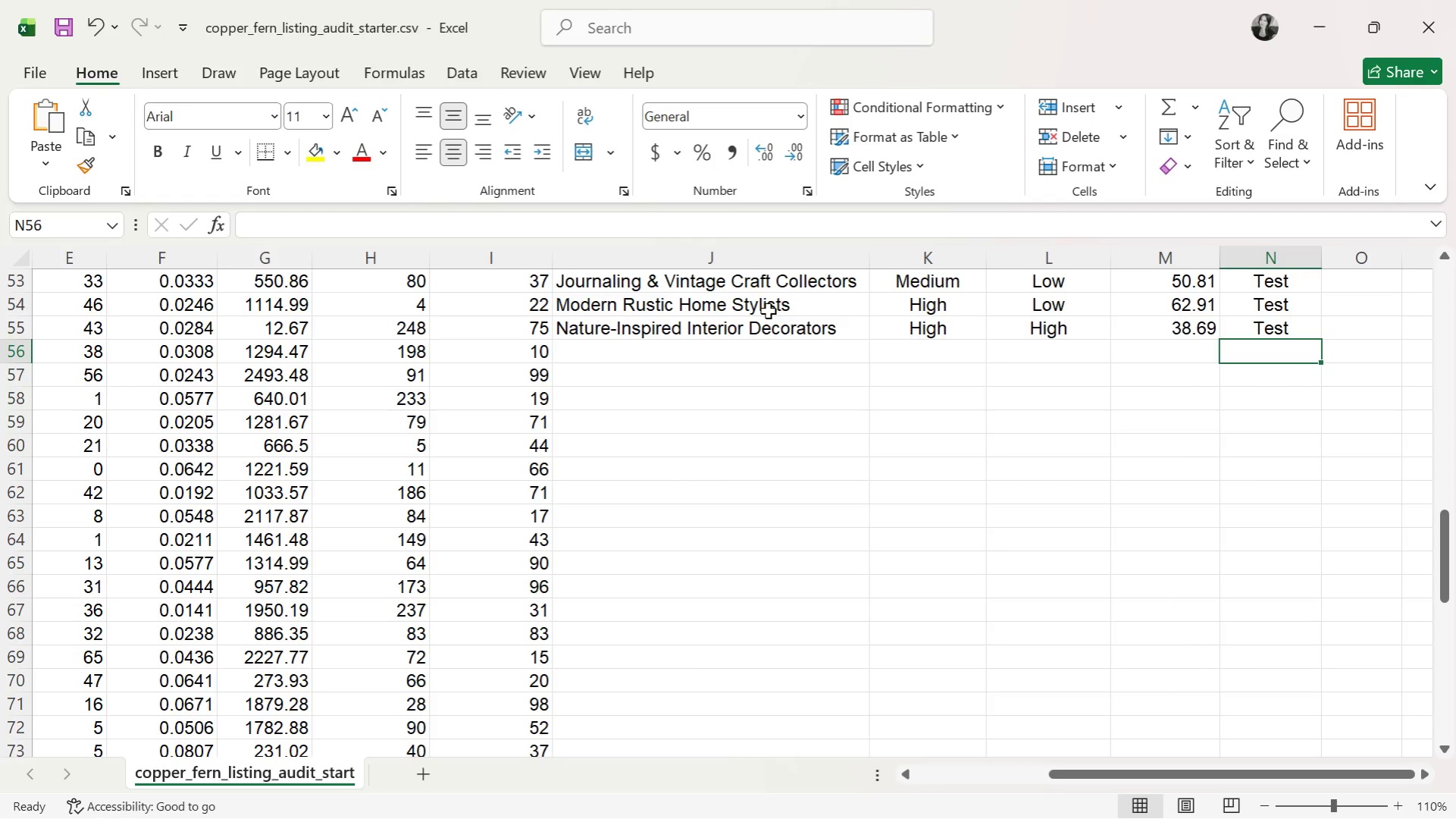 
key(ArrowLeft)
 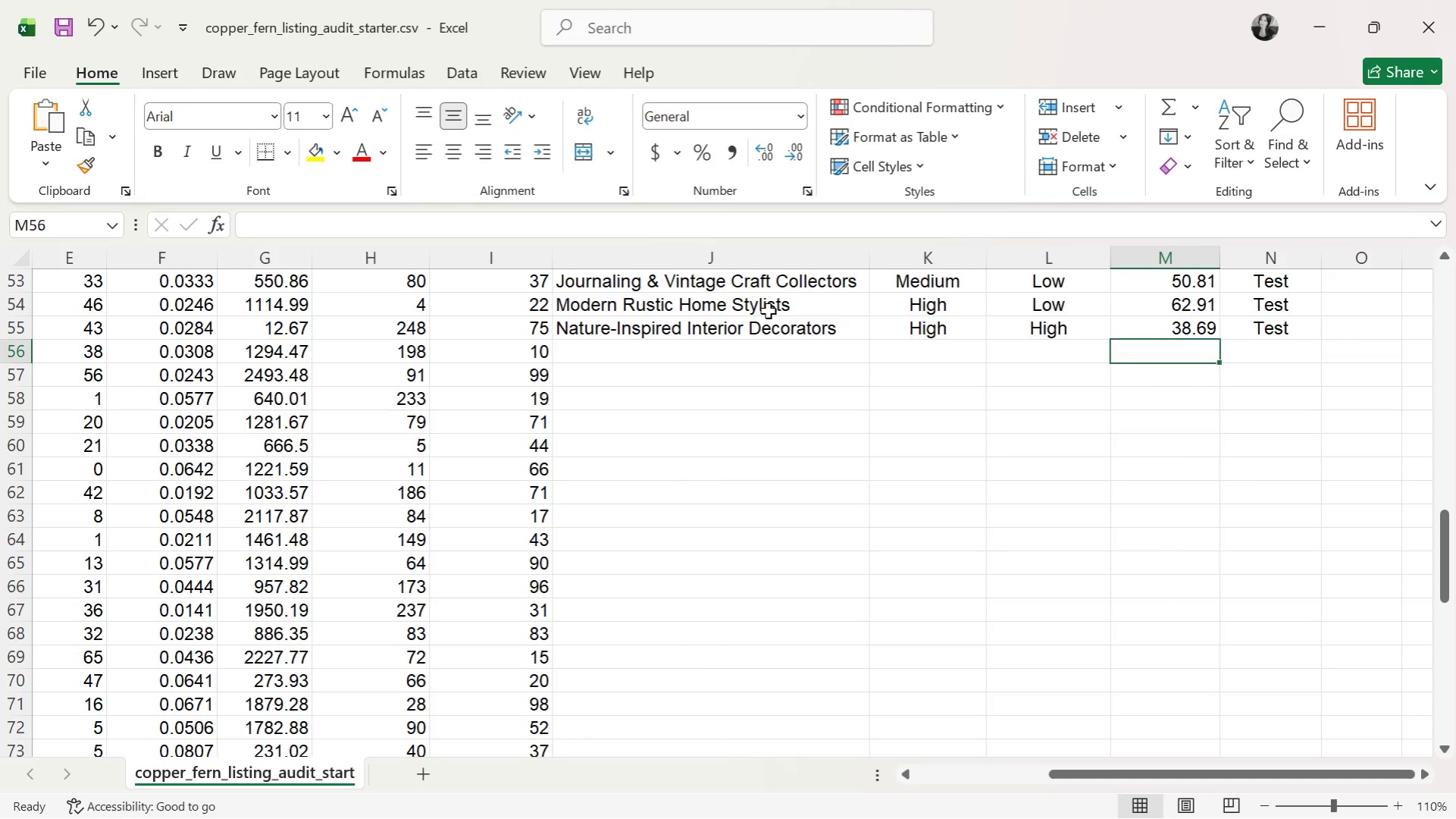 
key(ArrowLeft)
 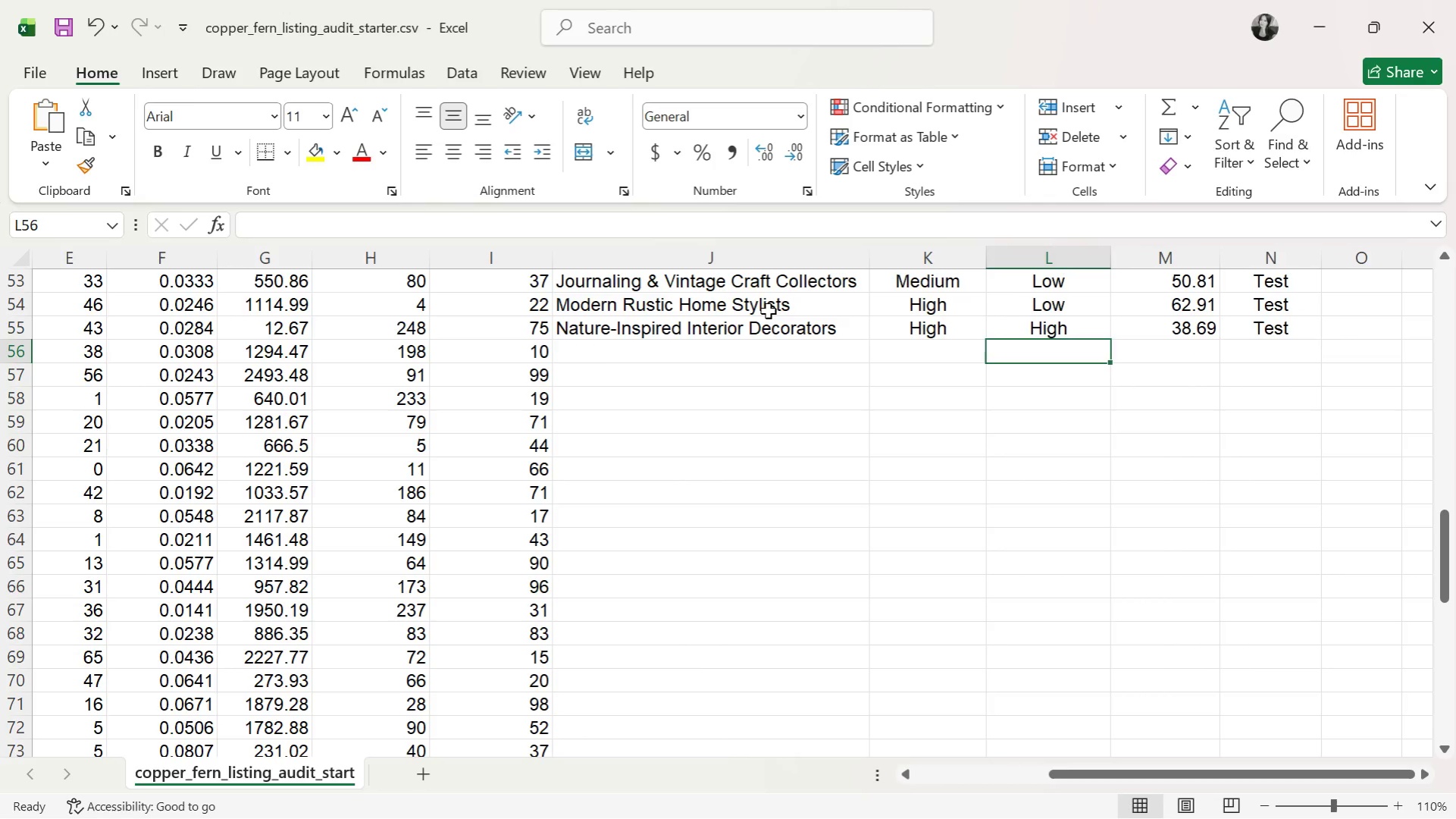 
key(ArrowLeft)
 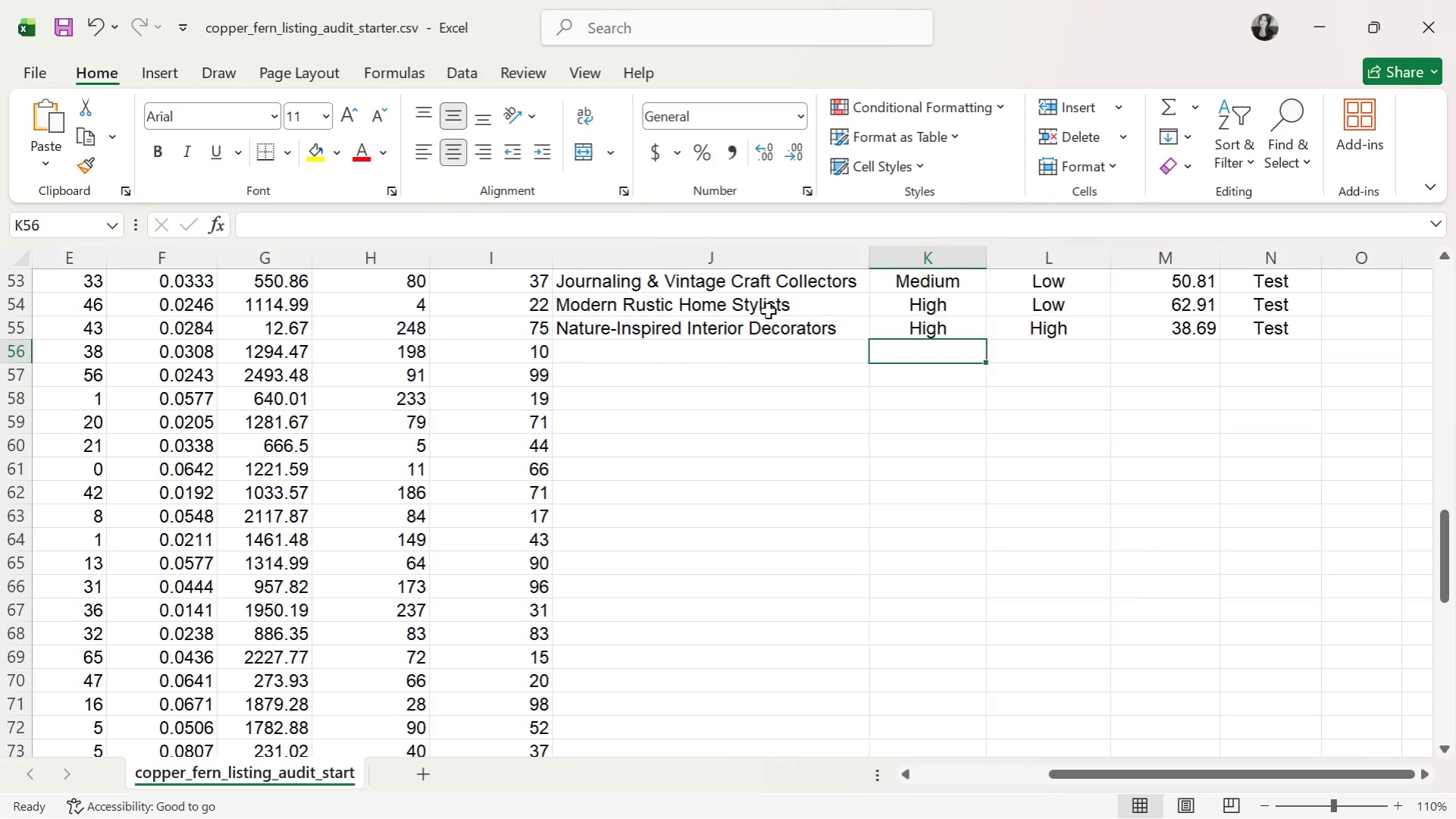 
key(ArrowLeft)
 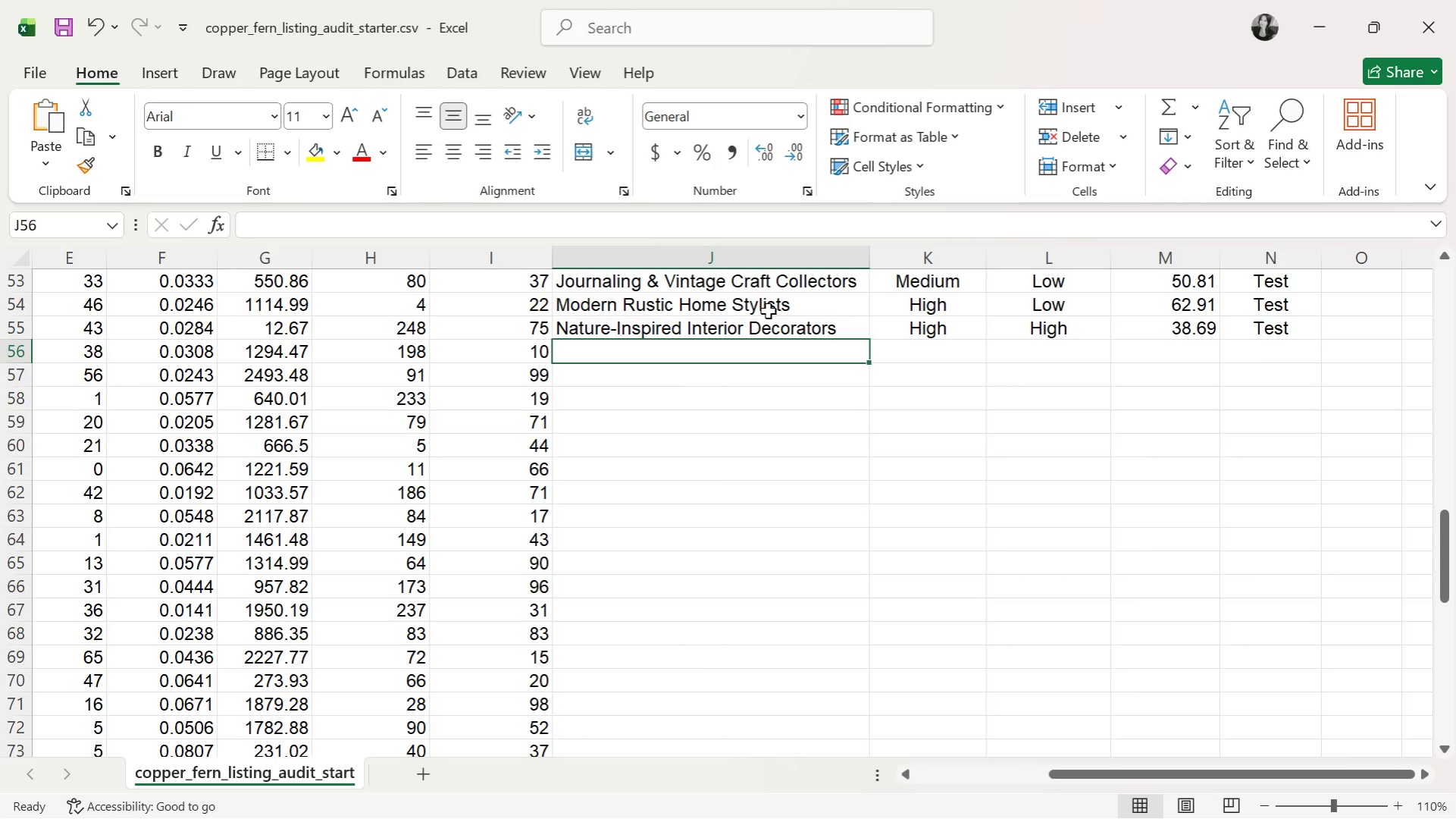 
key(ArrowUp)
 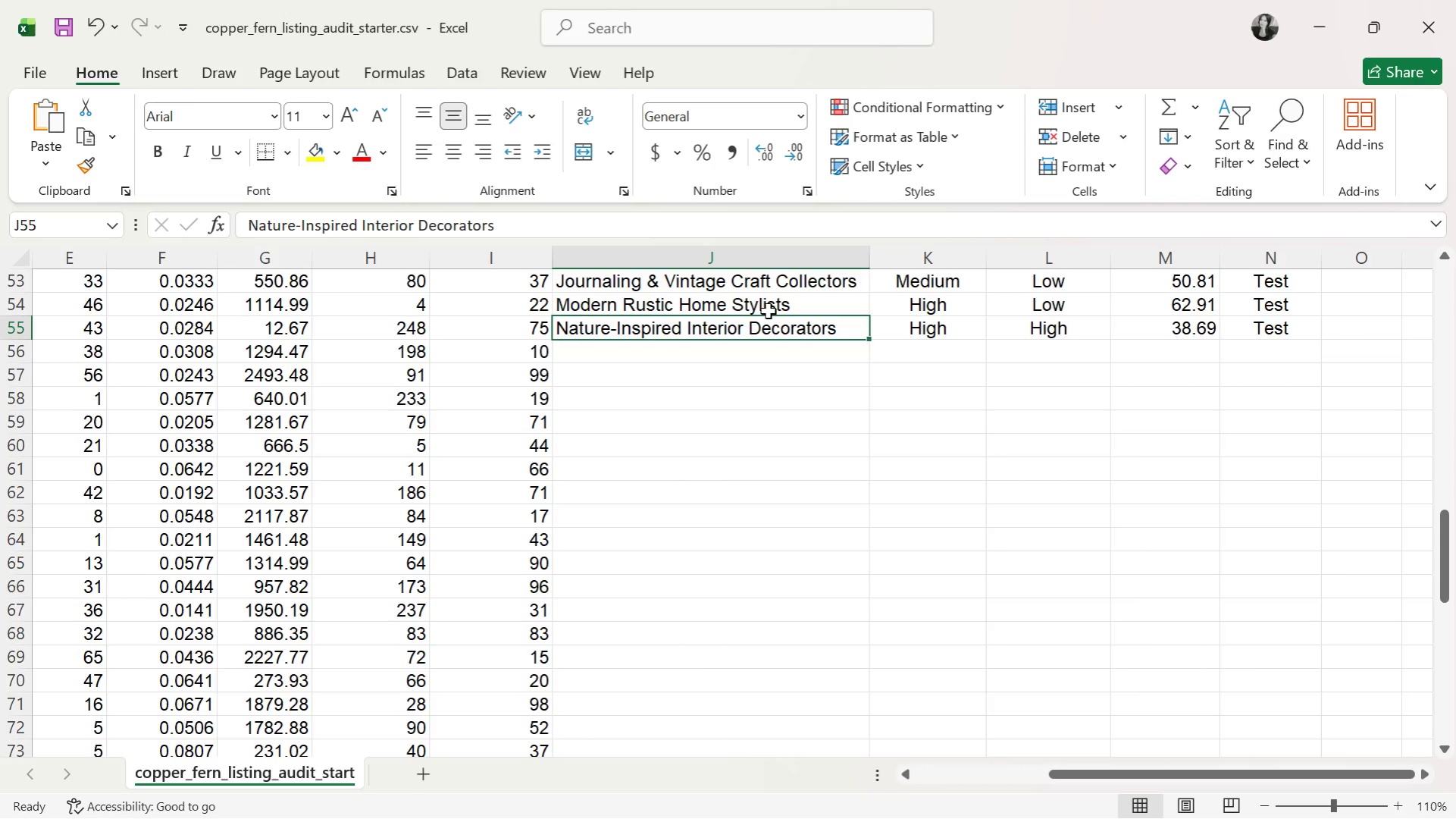 
key(ArrowRight)
 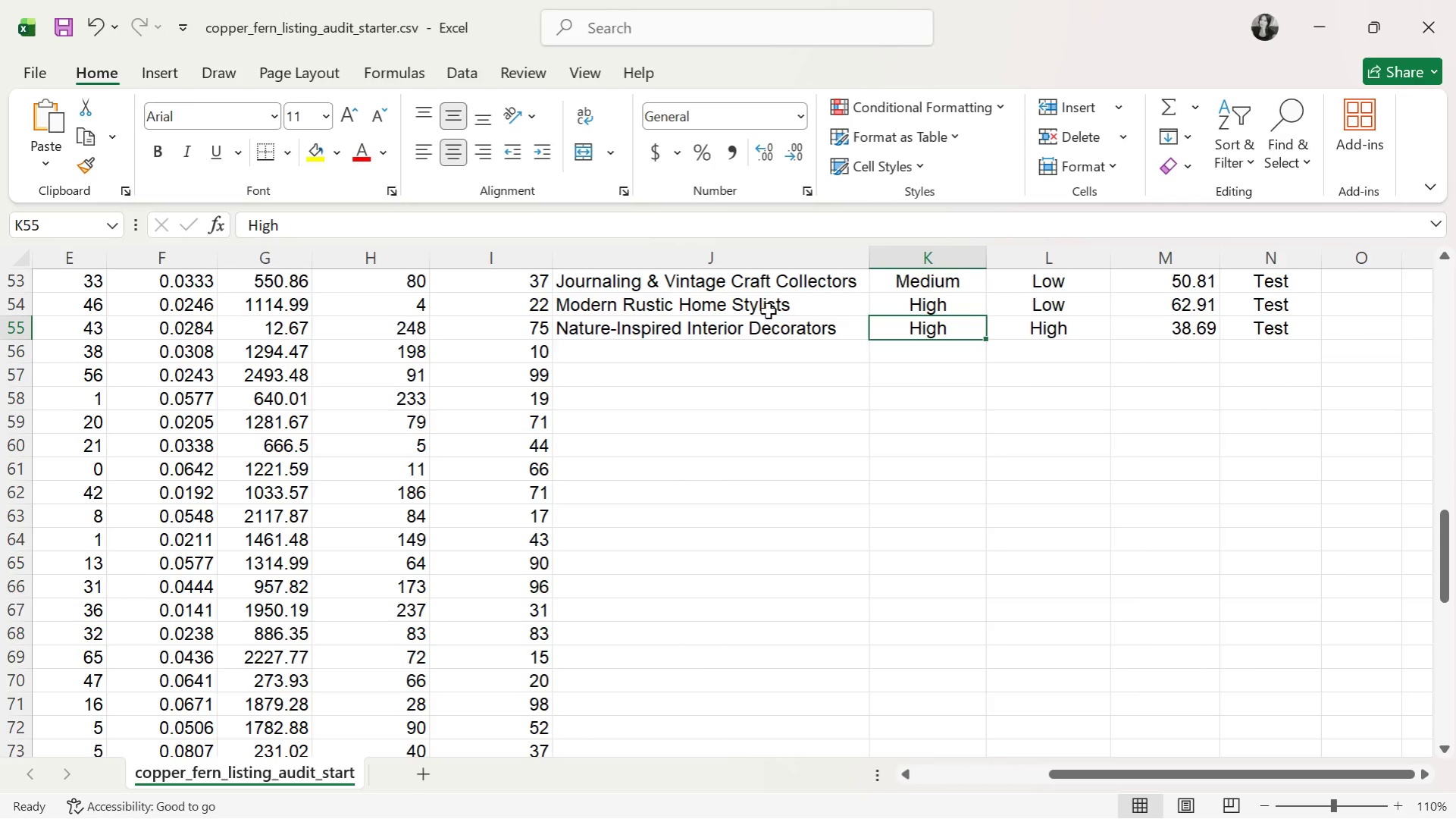 
key(ArrowRight)
 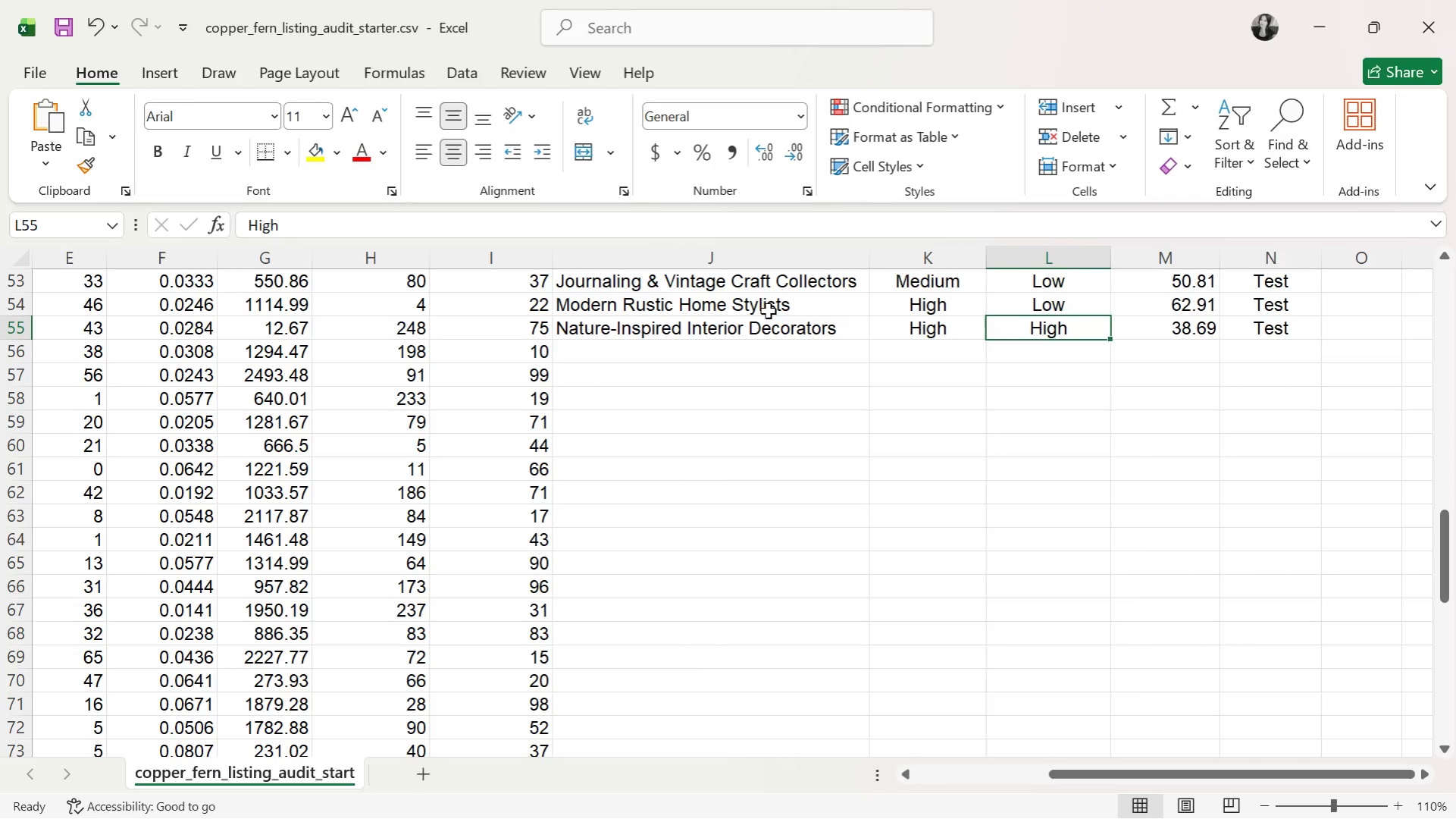 
key(ArrowRight)
 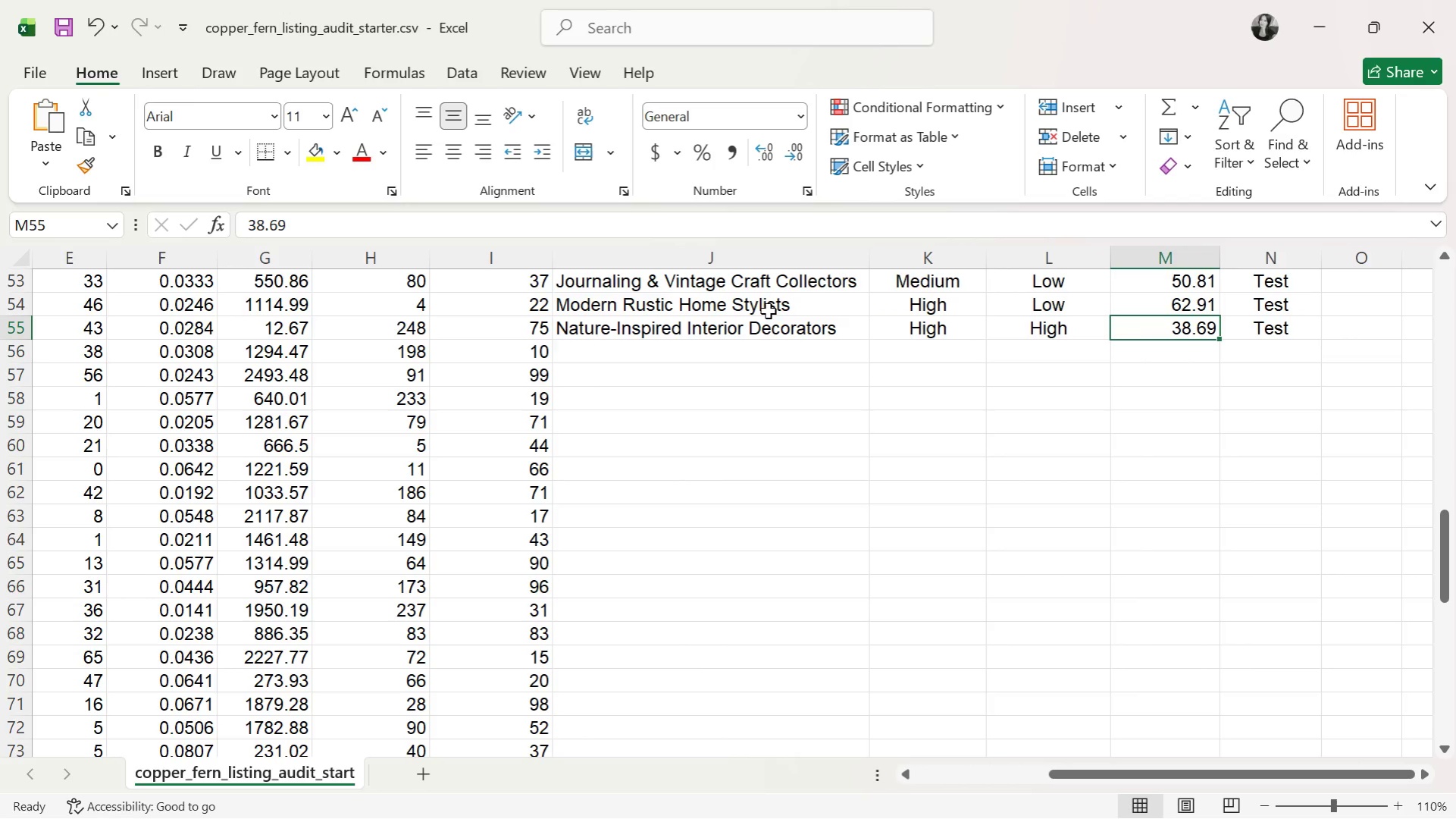 
key(ArrowDown)
 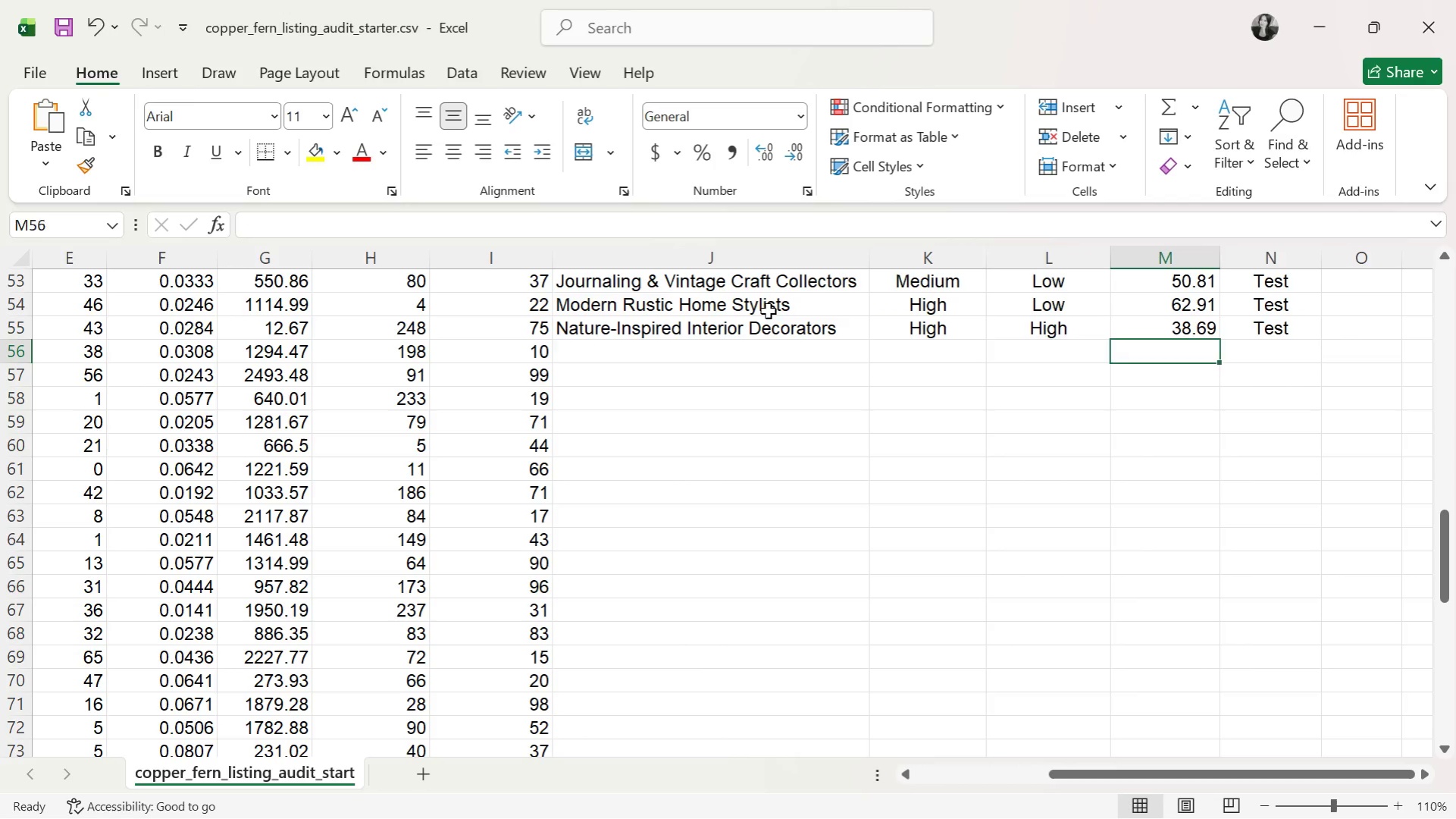 
key(ArrowLeft)
 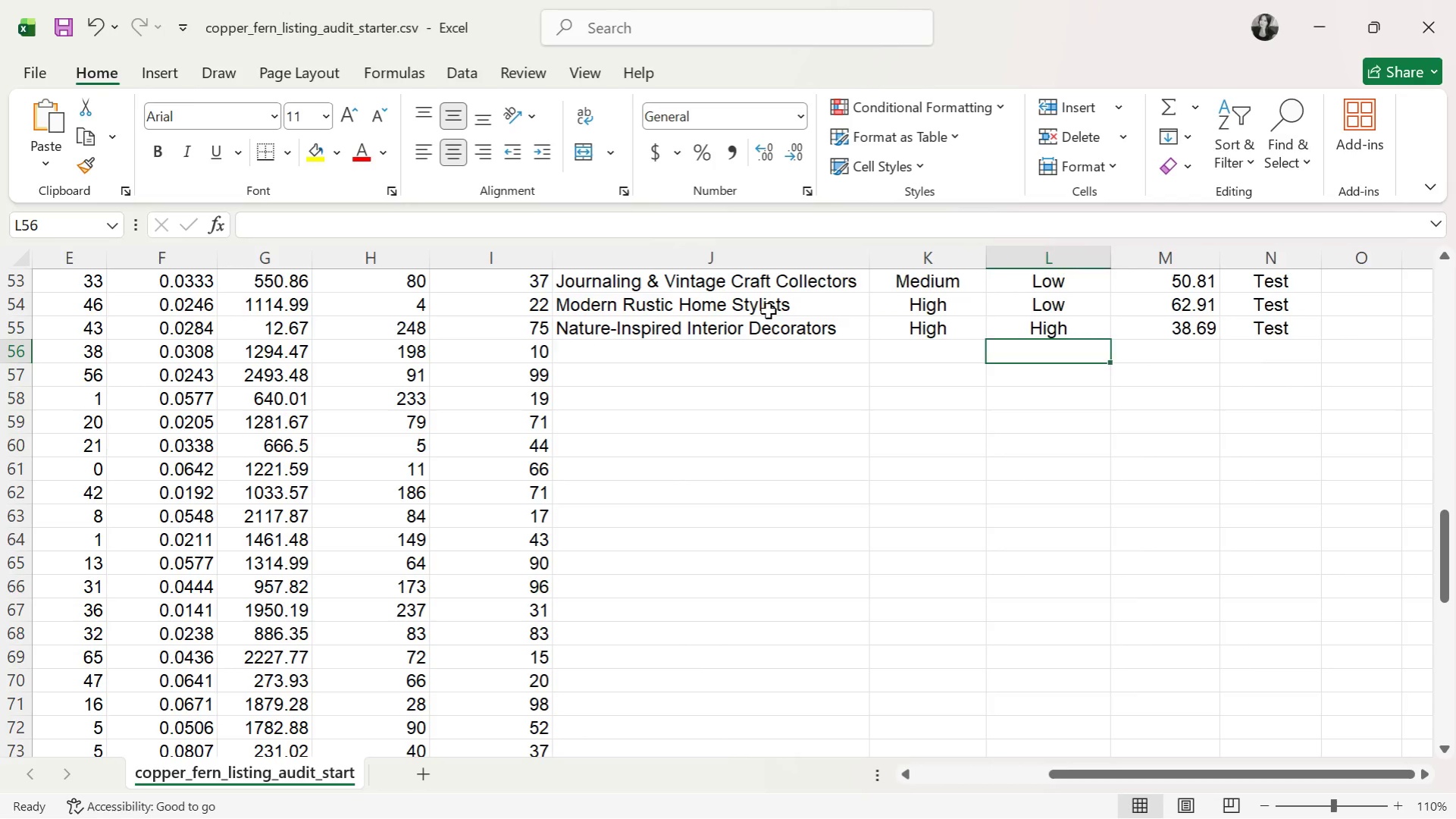 
key(ArrowLeft)
 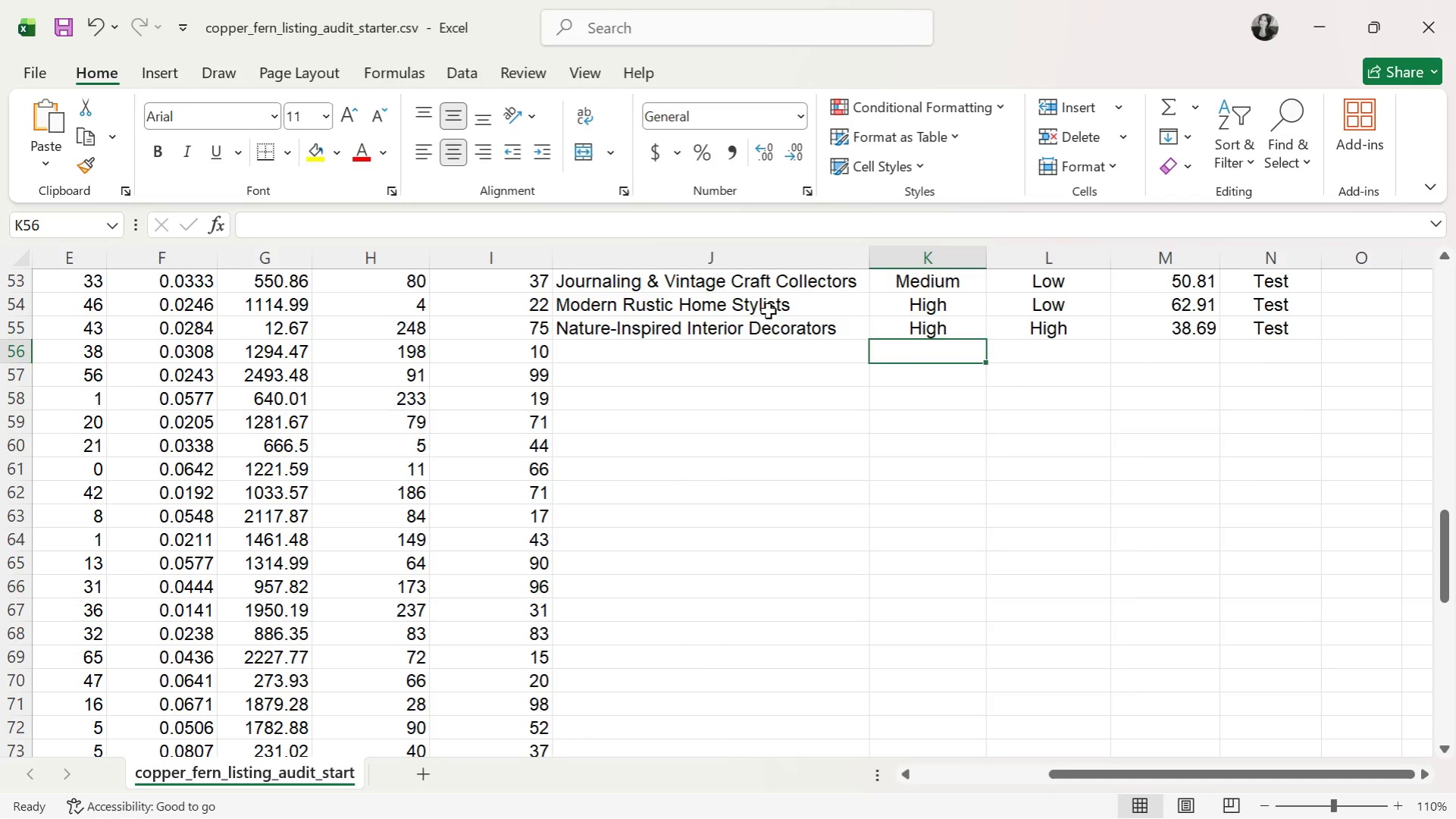 
key(ArrowLeft)
 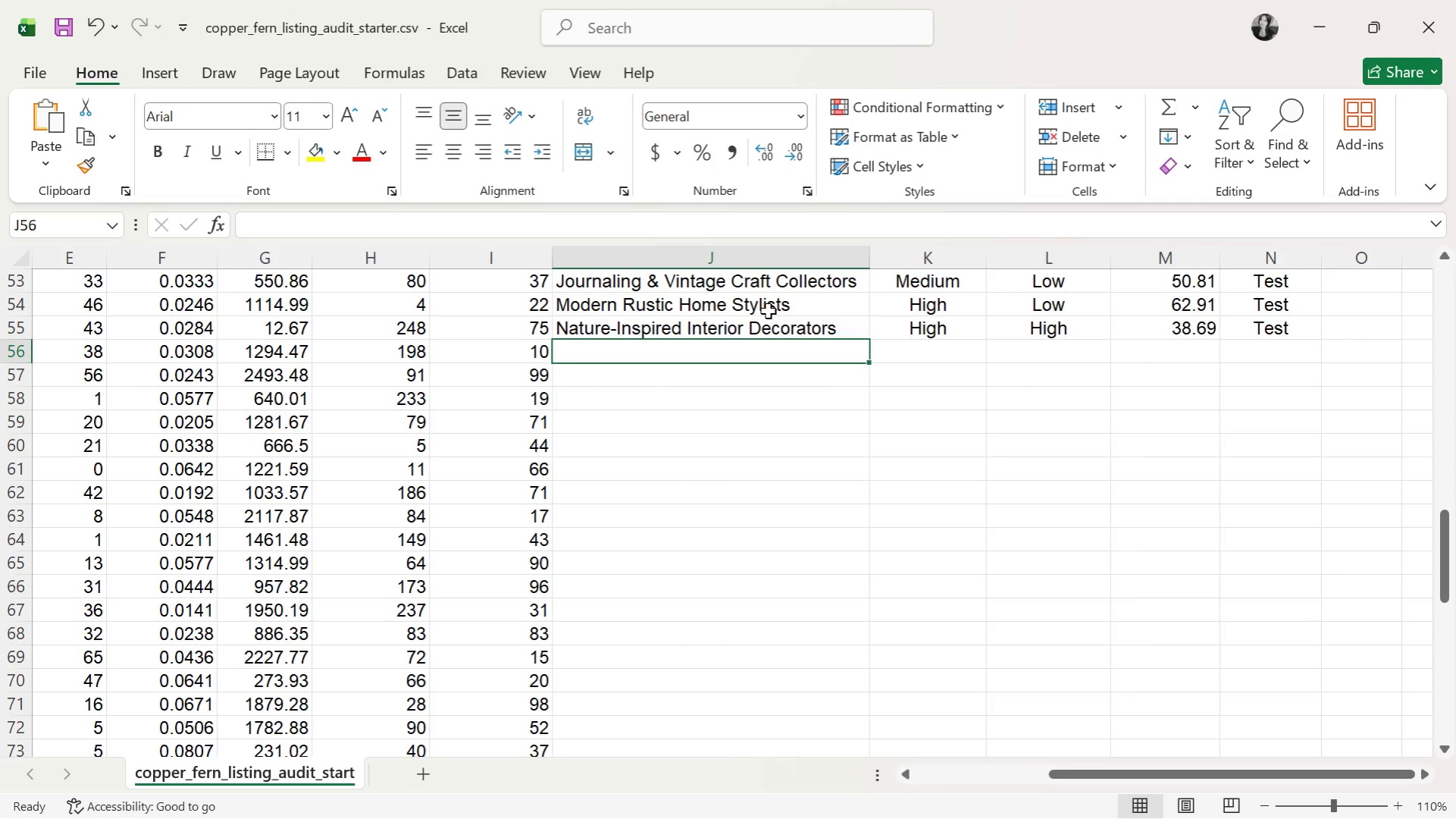 
wait(7.05)
 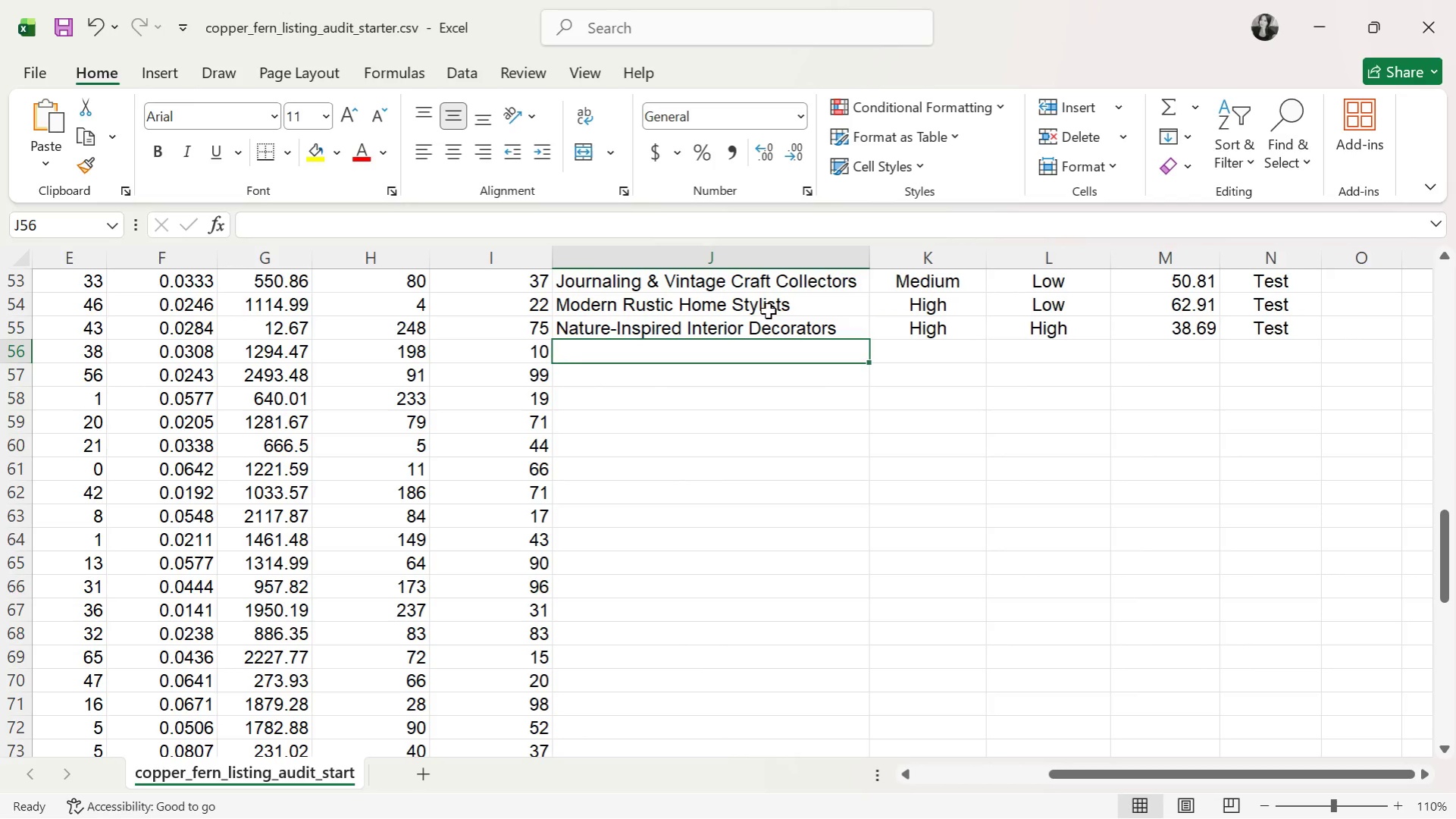 
key(N)
 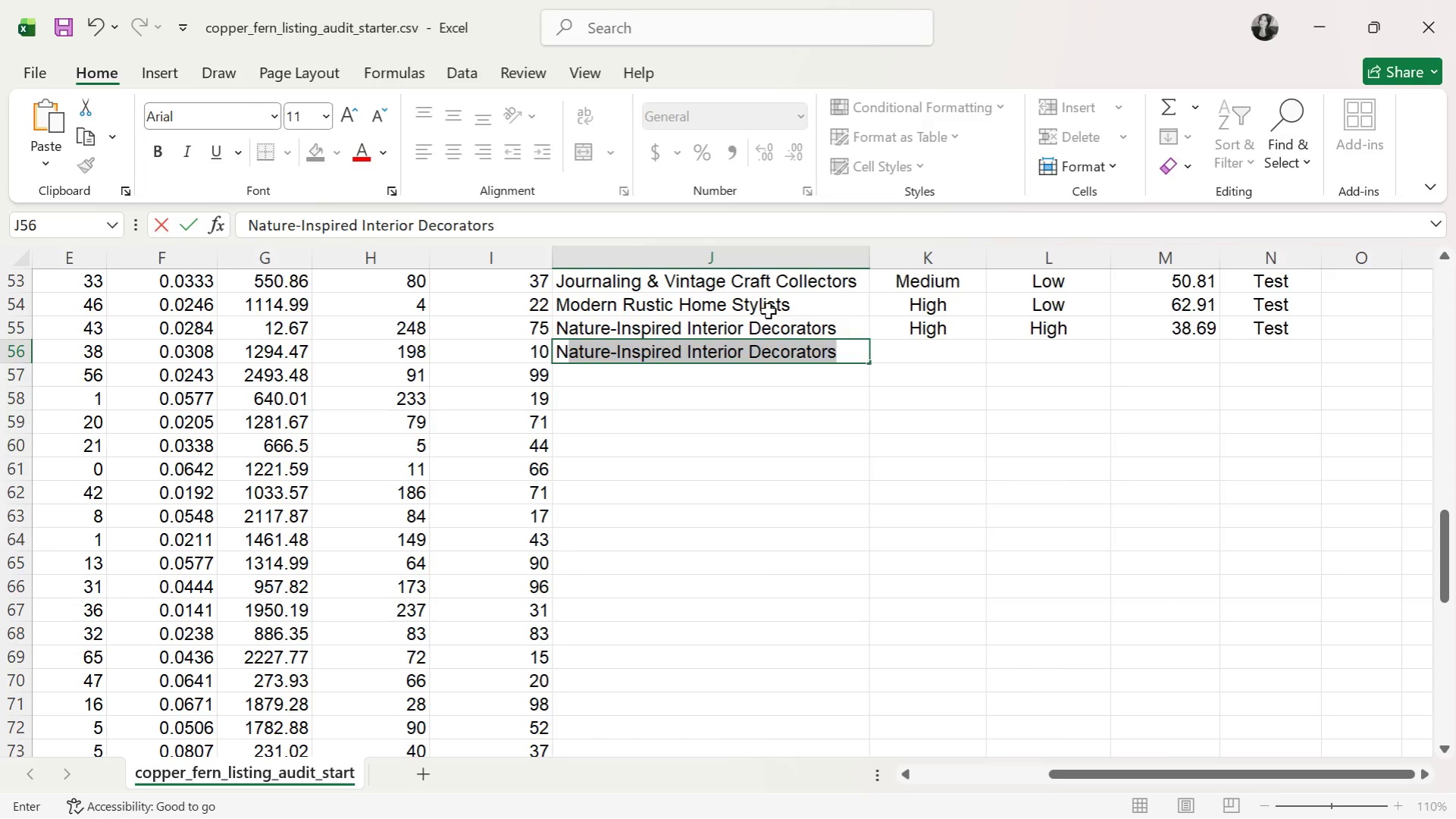 
key(ArrowRight)
 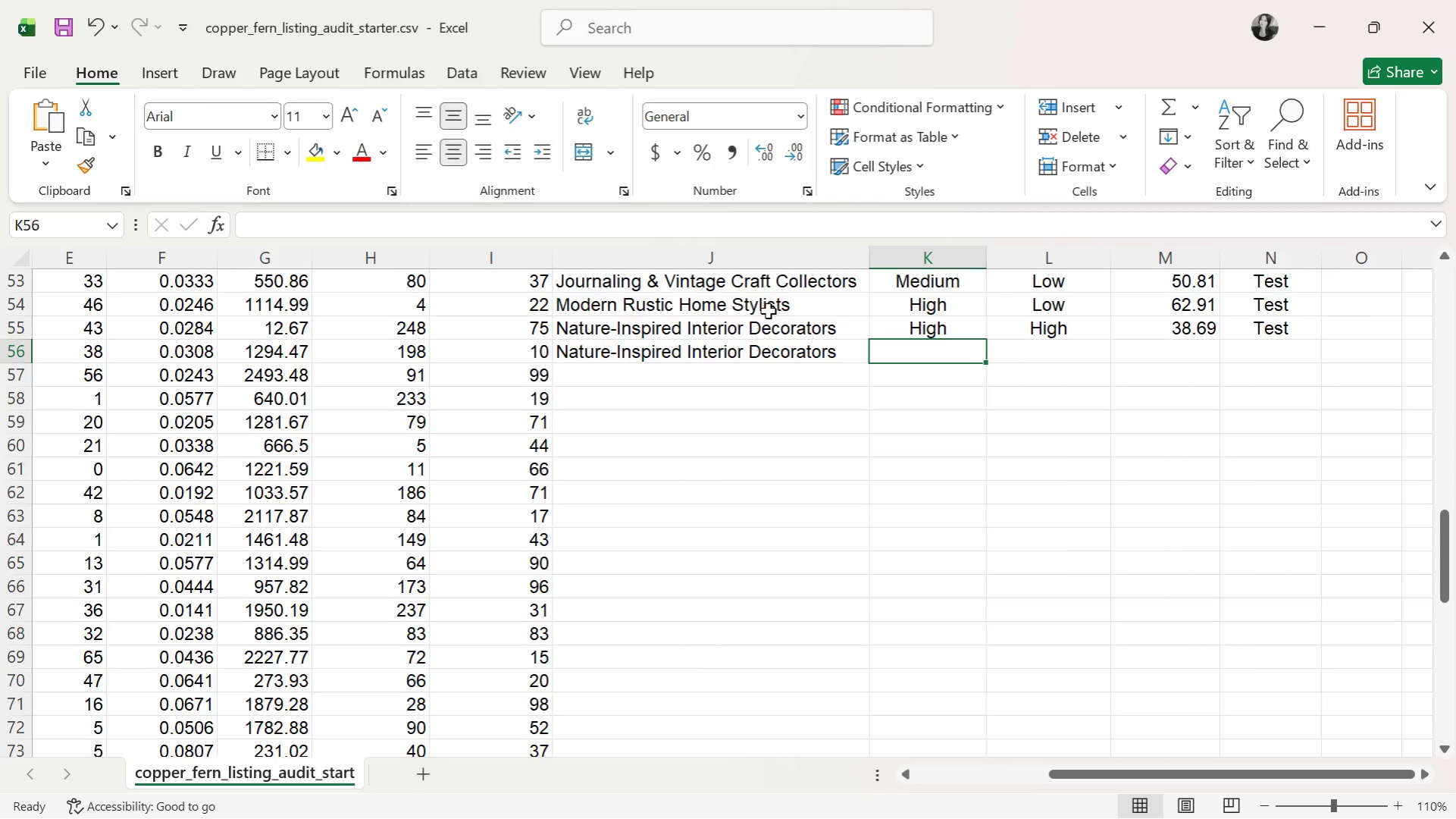 
wait(13.23)
 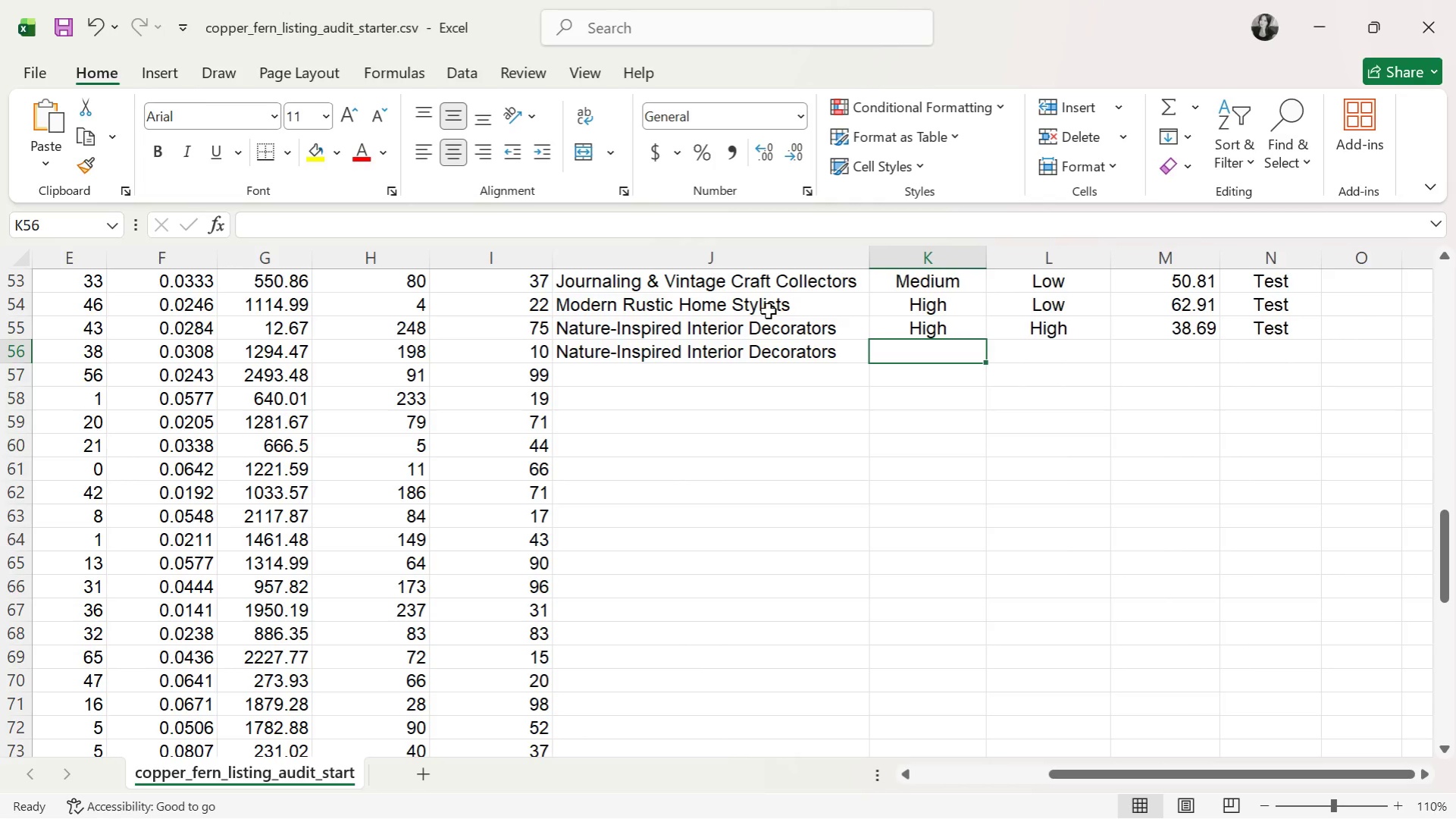 
key(M)
 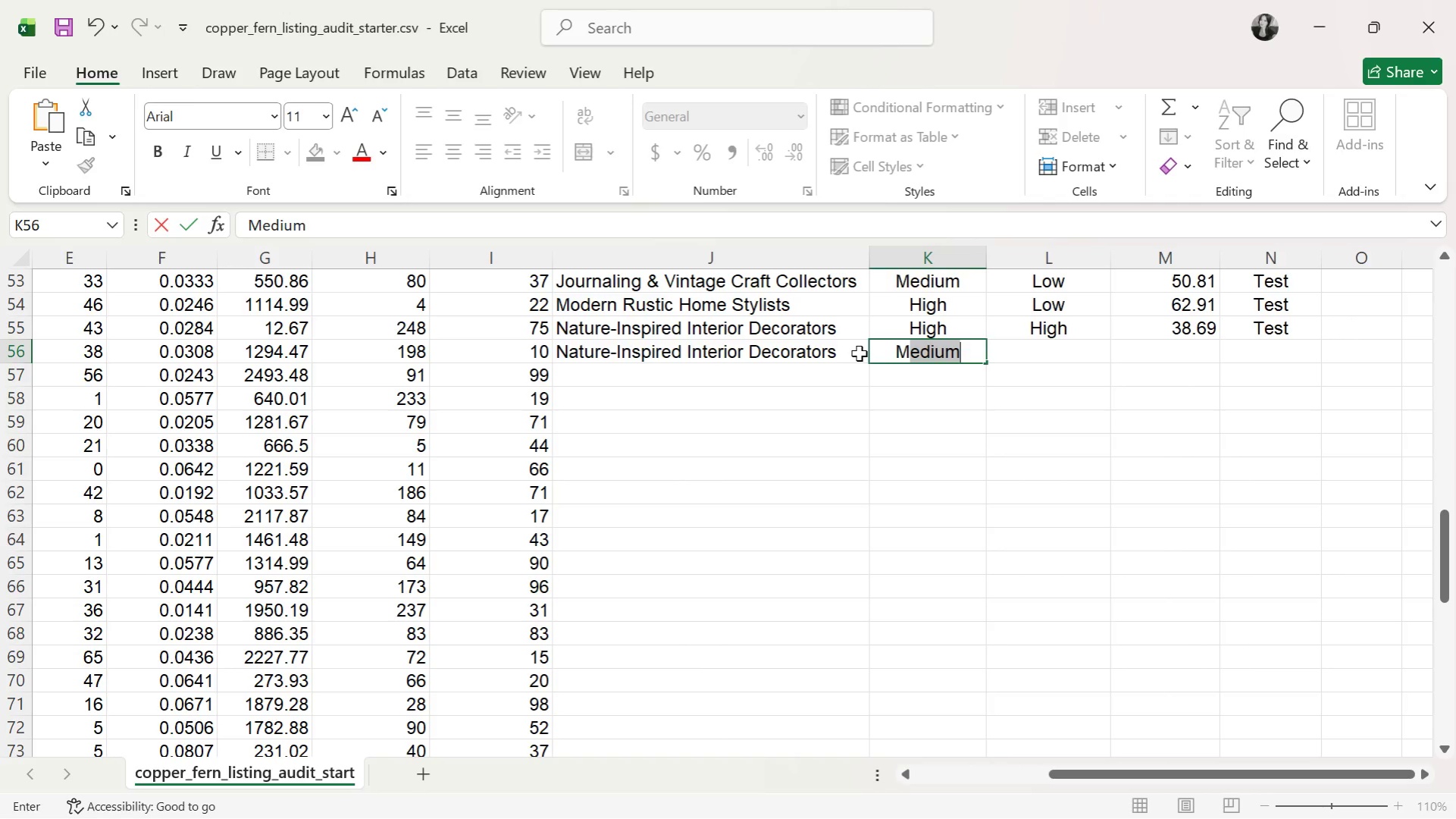 
key(ArrowRight)
 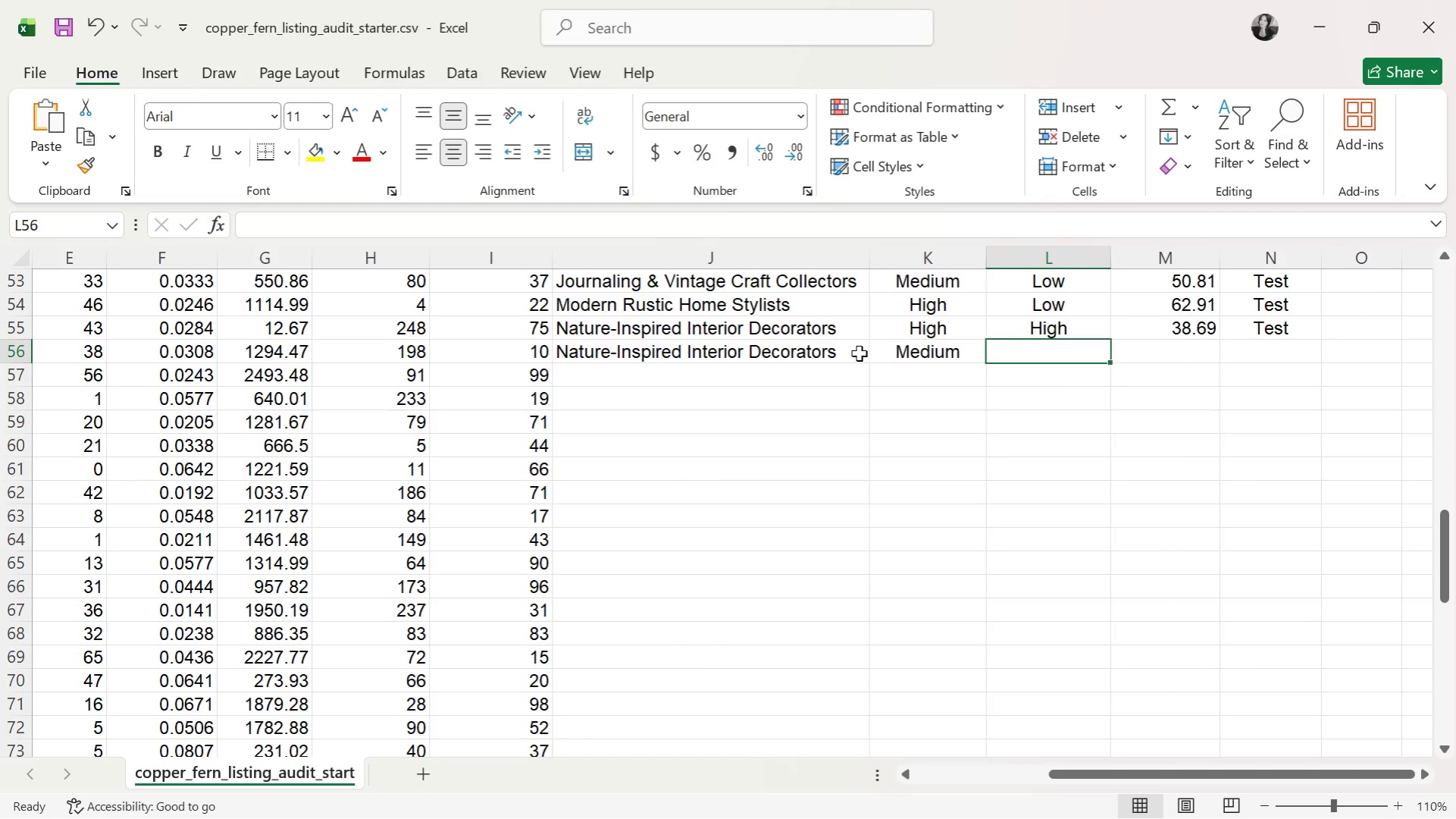 
key(L)
 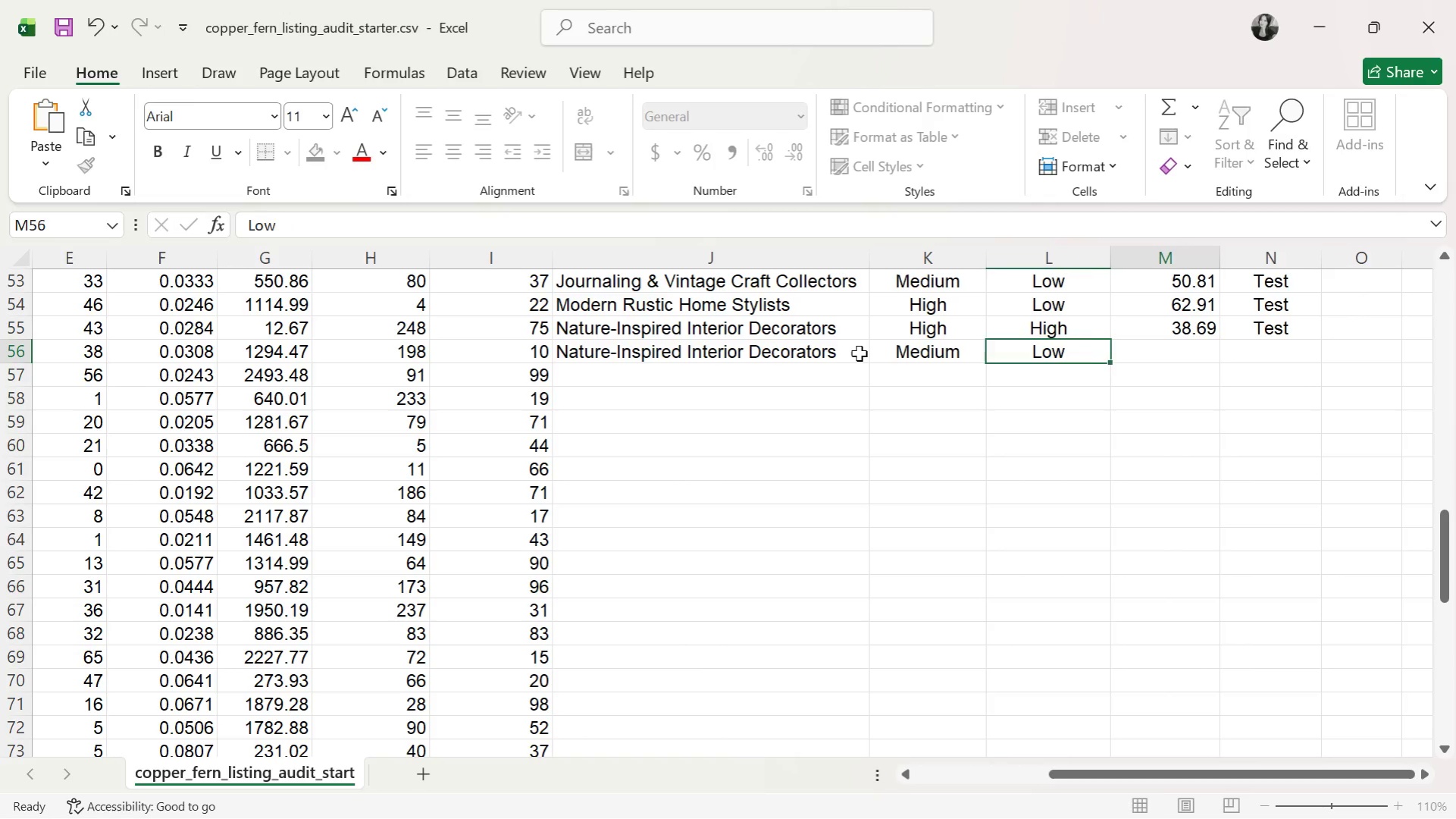 
key(ArrowRight)
 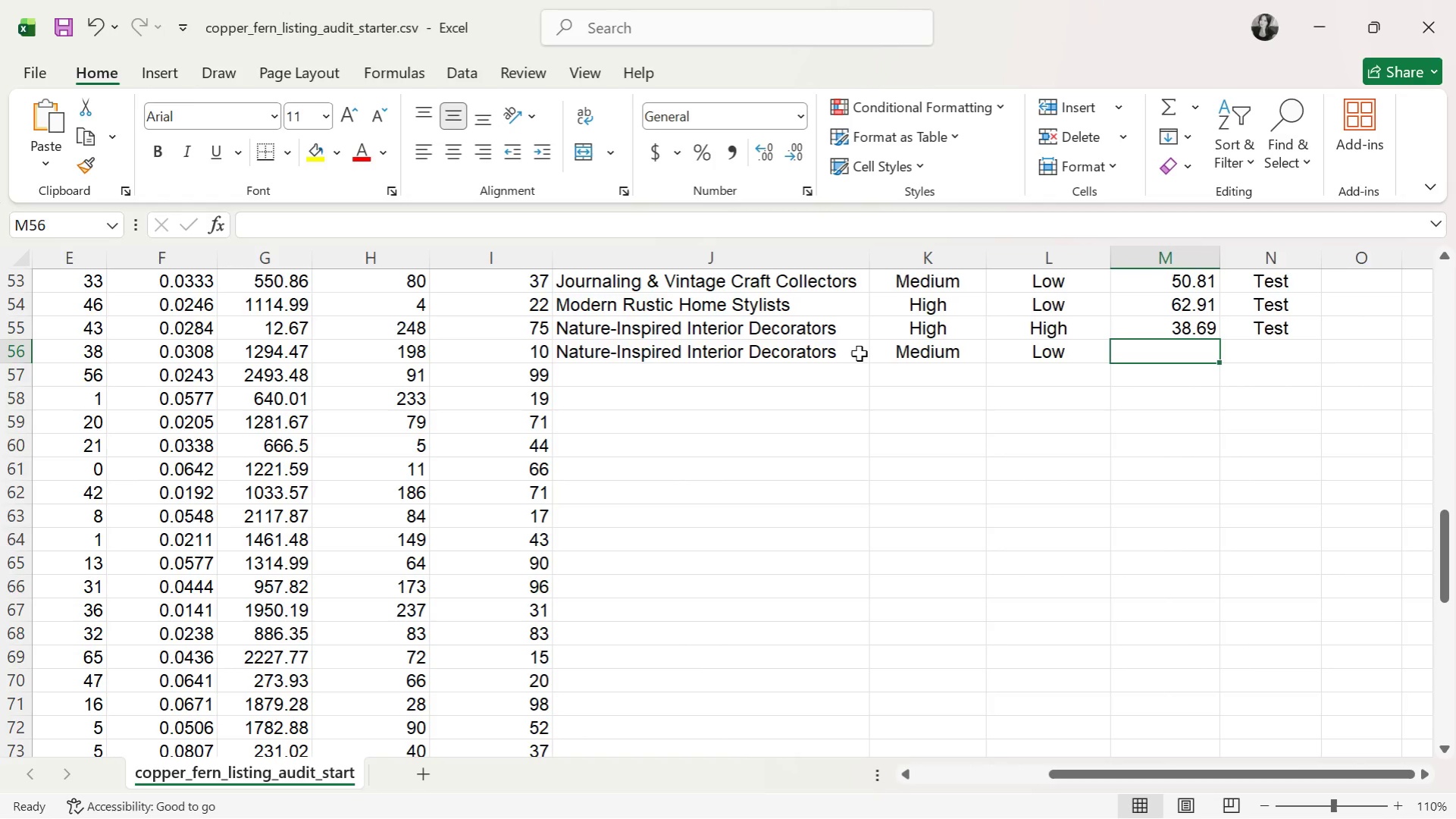 
type(50.43)
 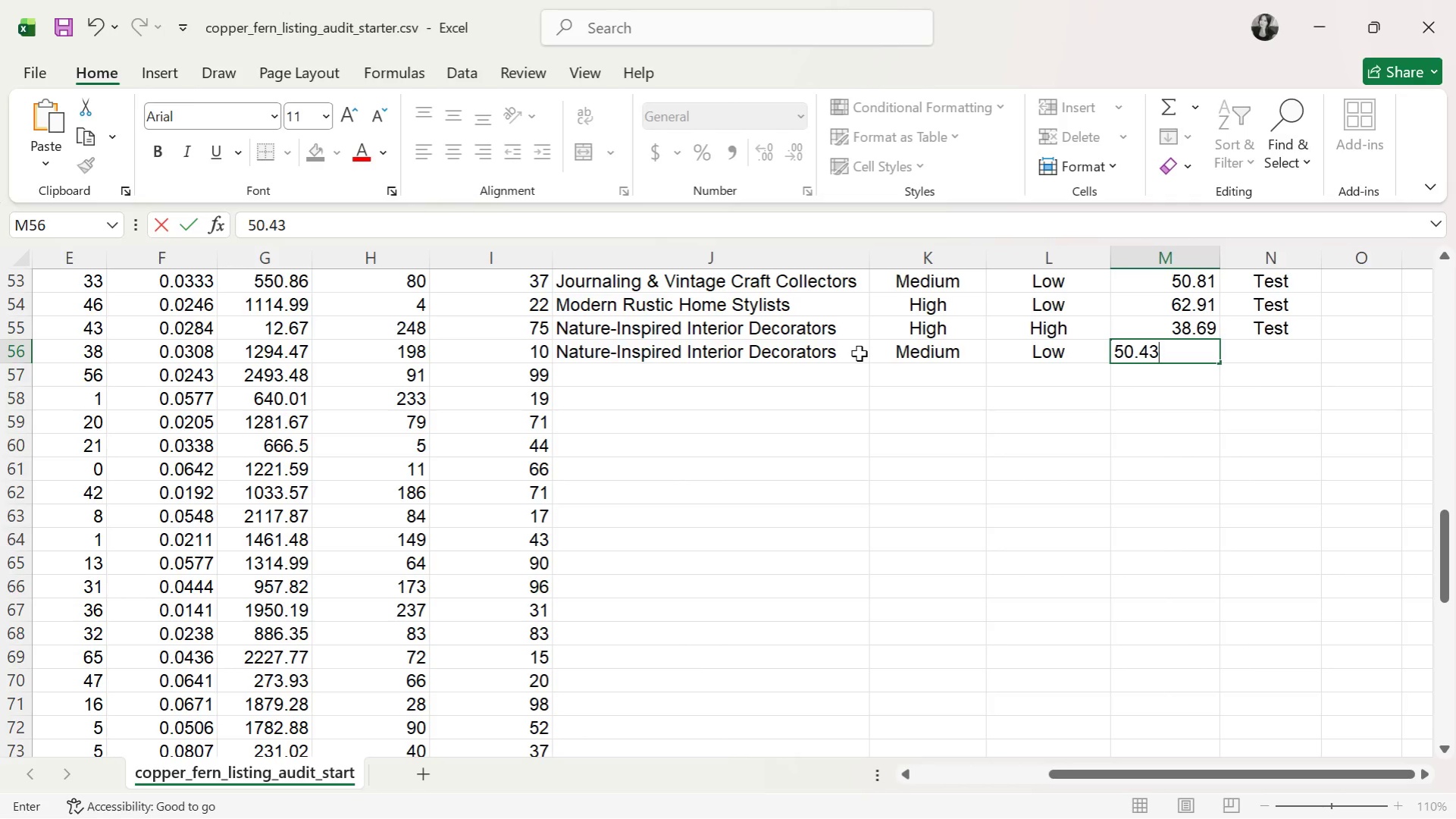 
key(ArrowDown)
 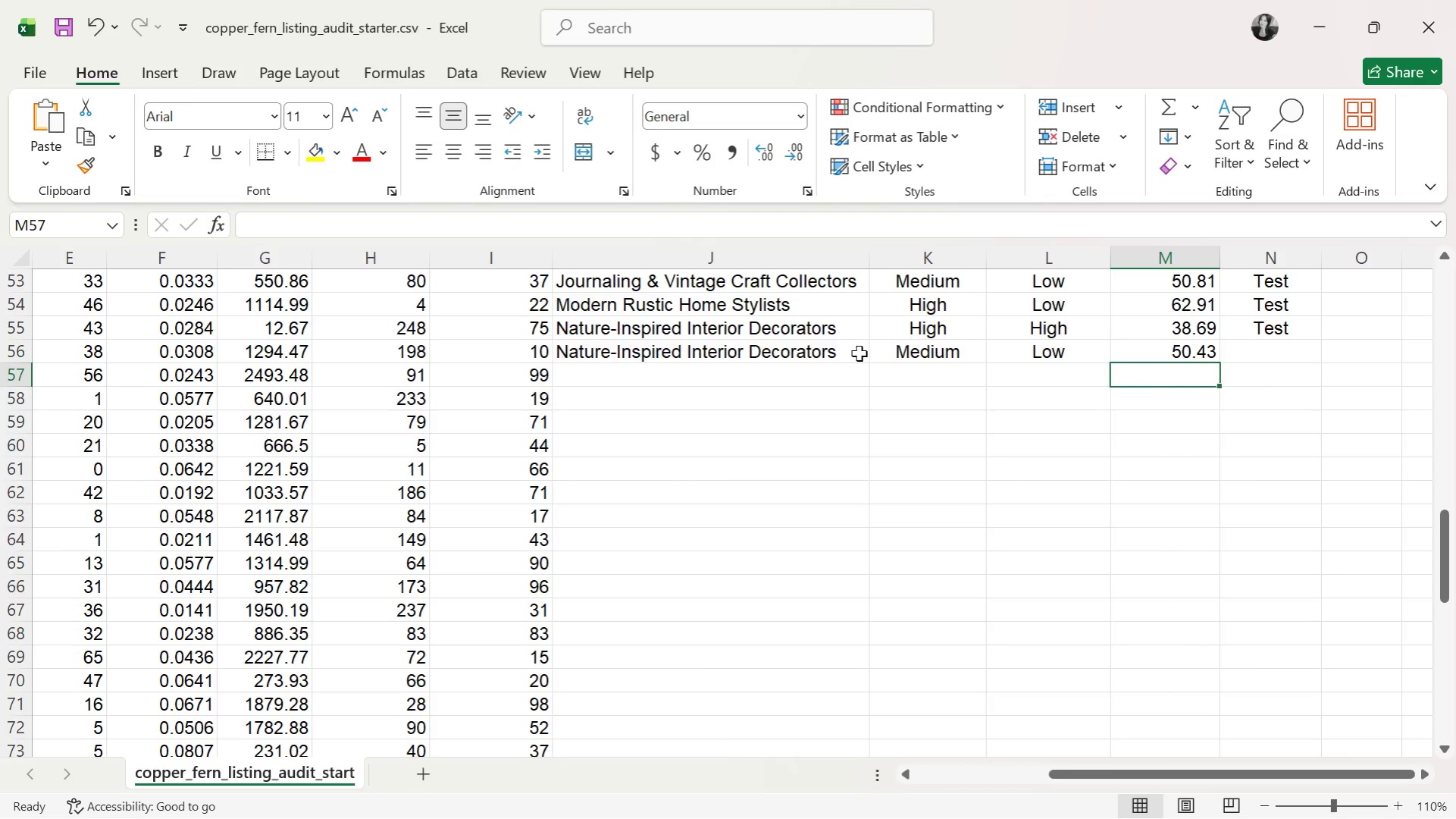 
key(ArrowUp)
 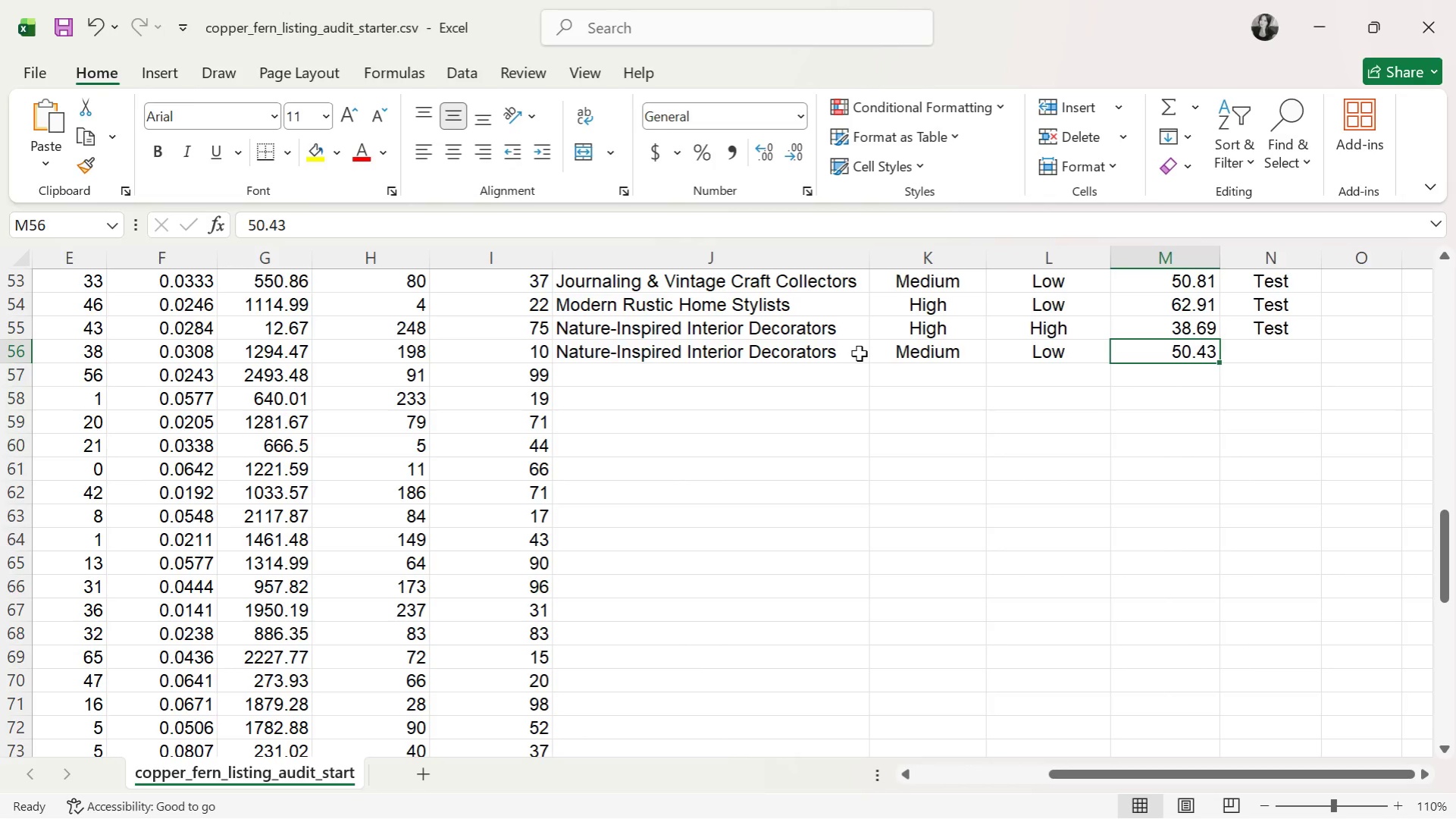 
wait(8.28)
 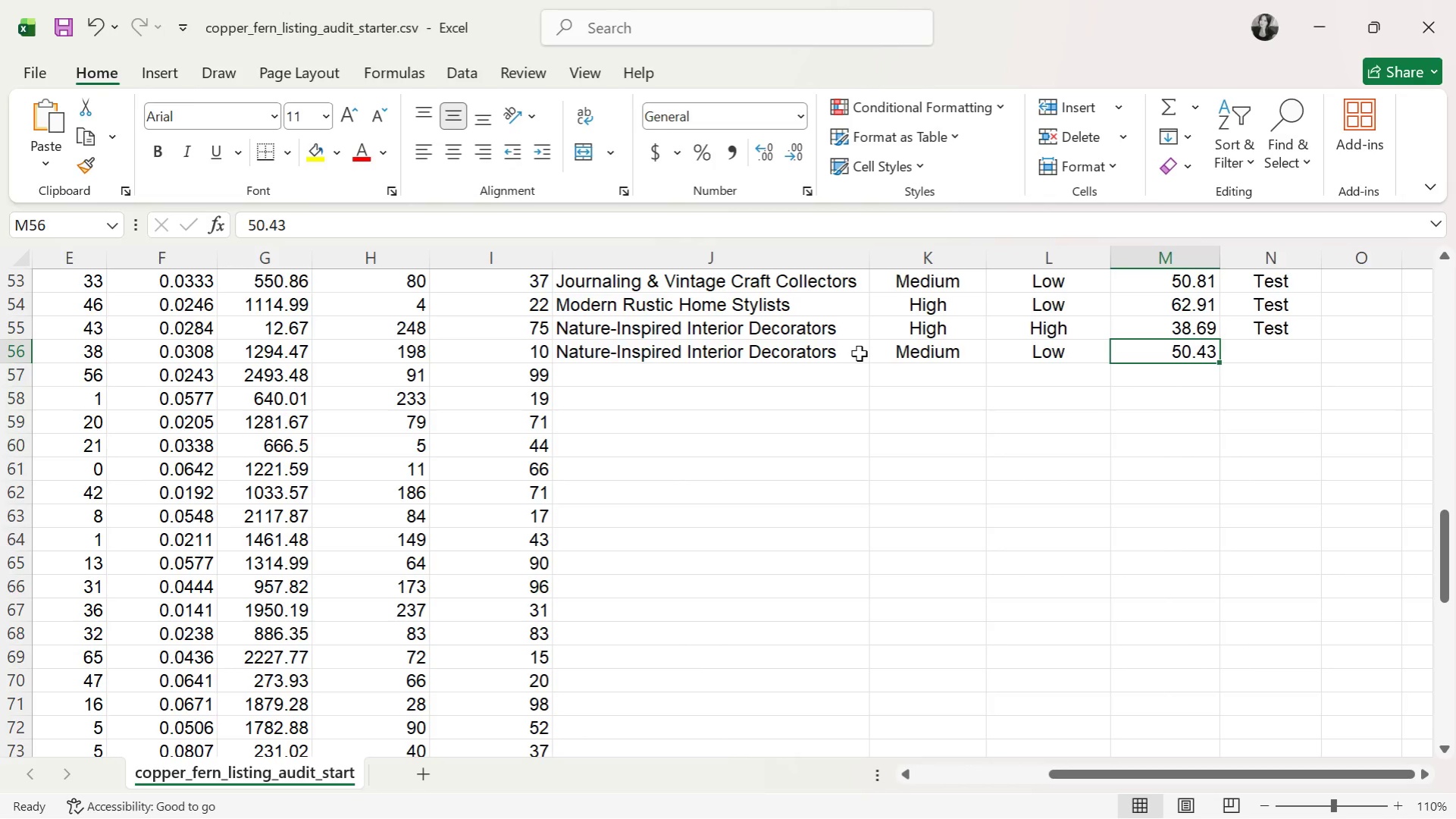 
key(ArrowLeft)
 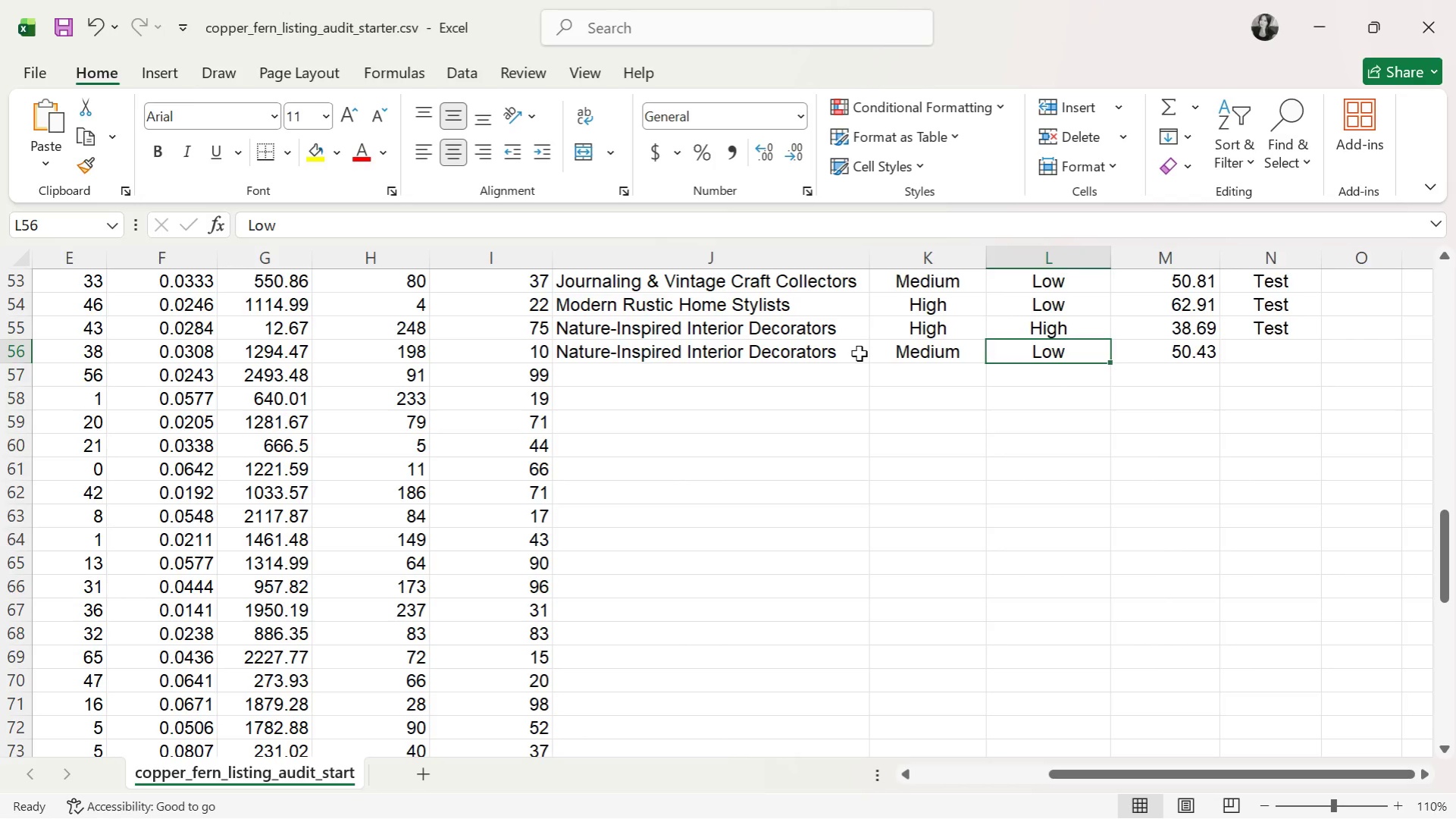 
key(ArrowLeft)
 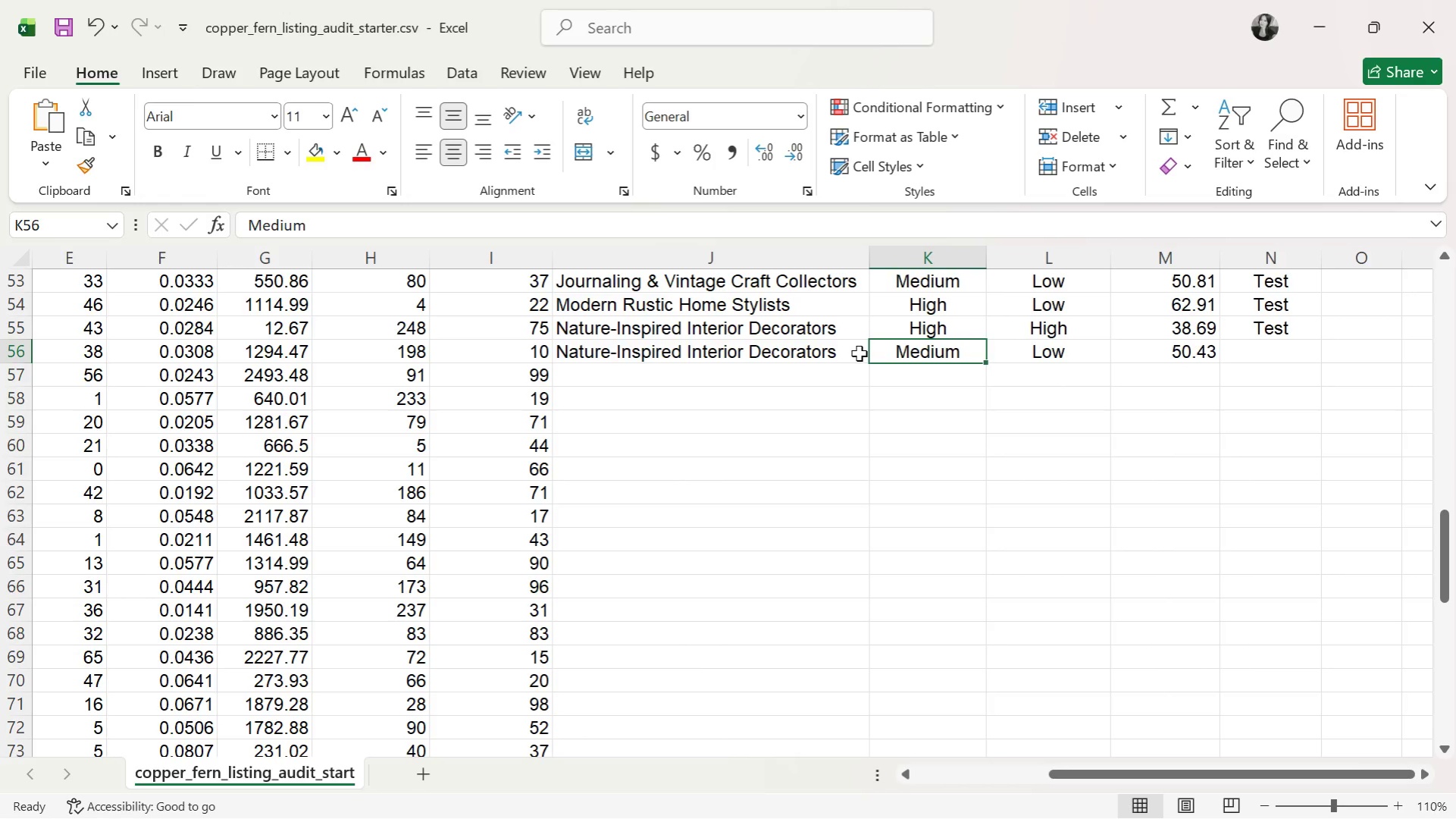 
key(ArrowRight)
 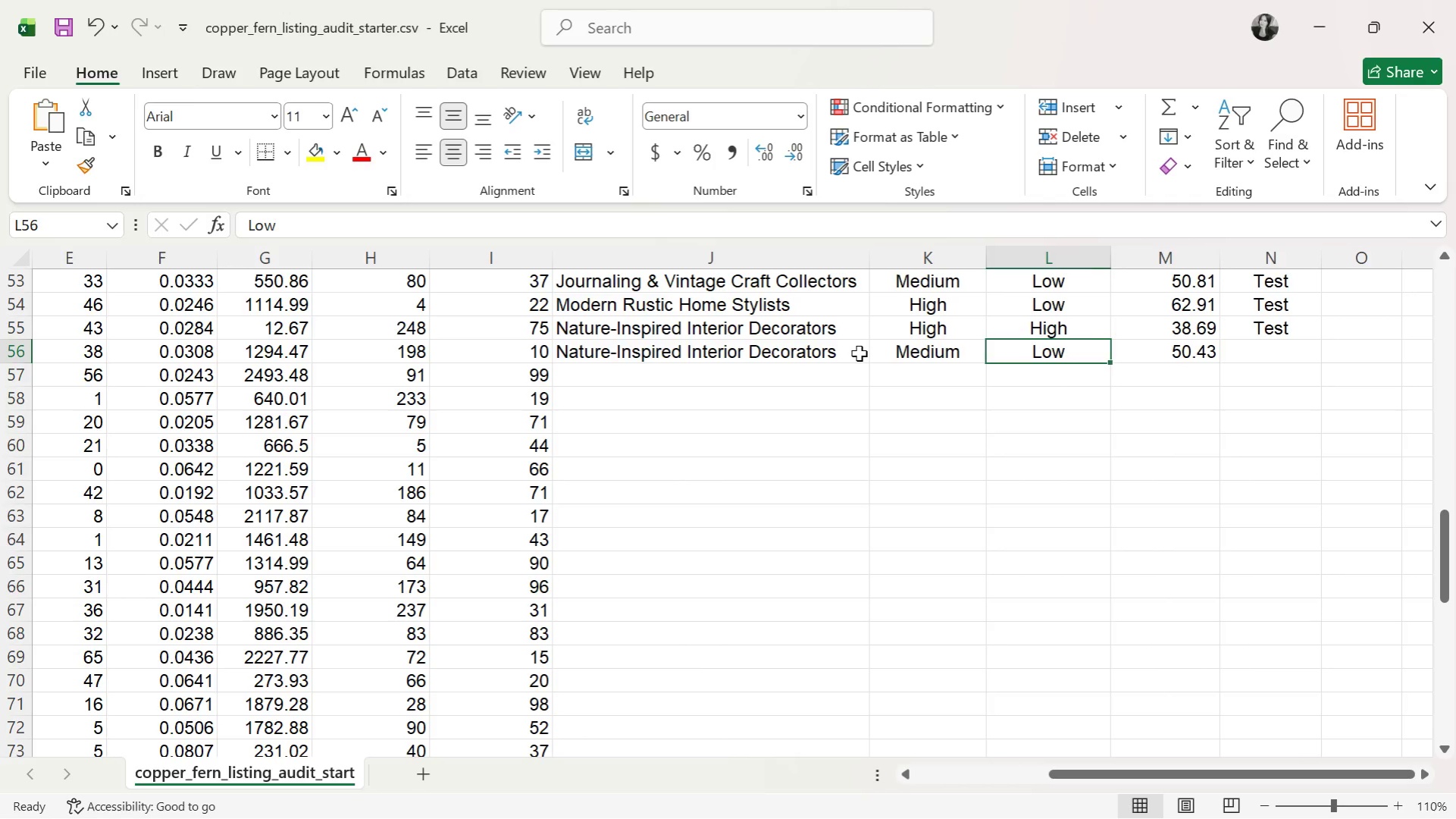 
key(ArrowRight)
 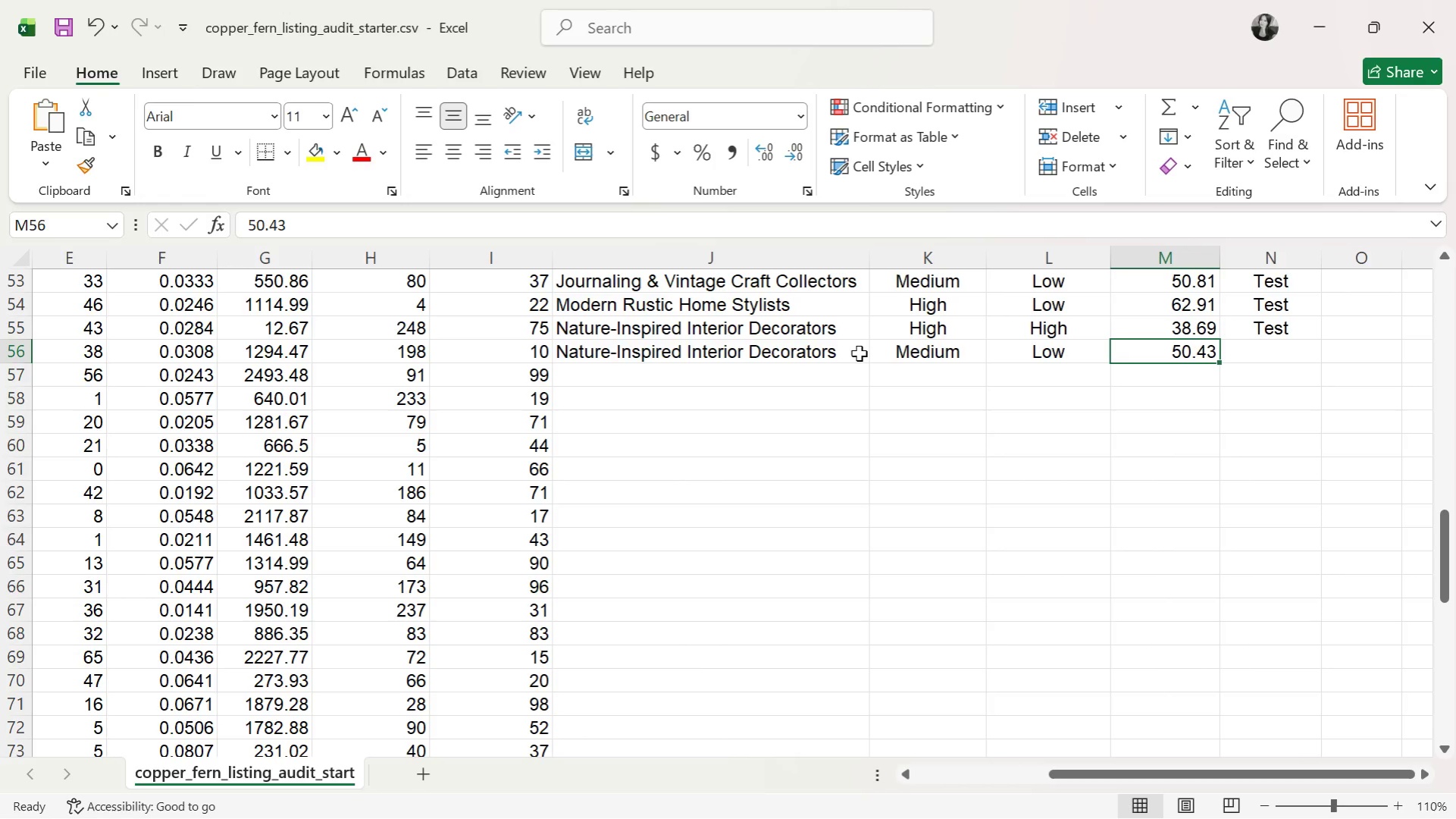 
key(ArrowRight)
 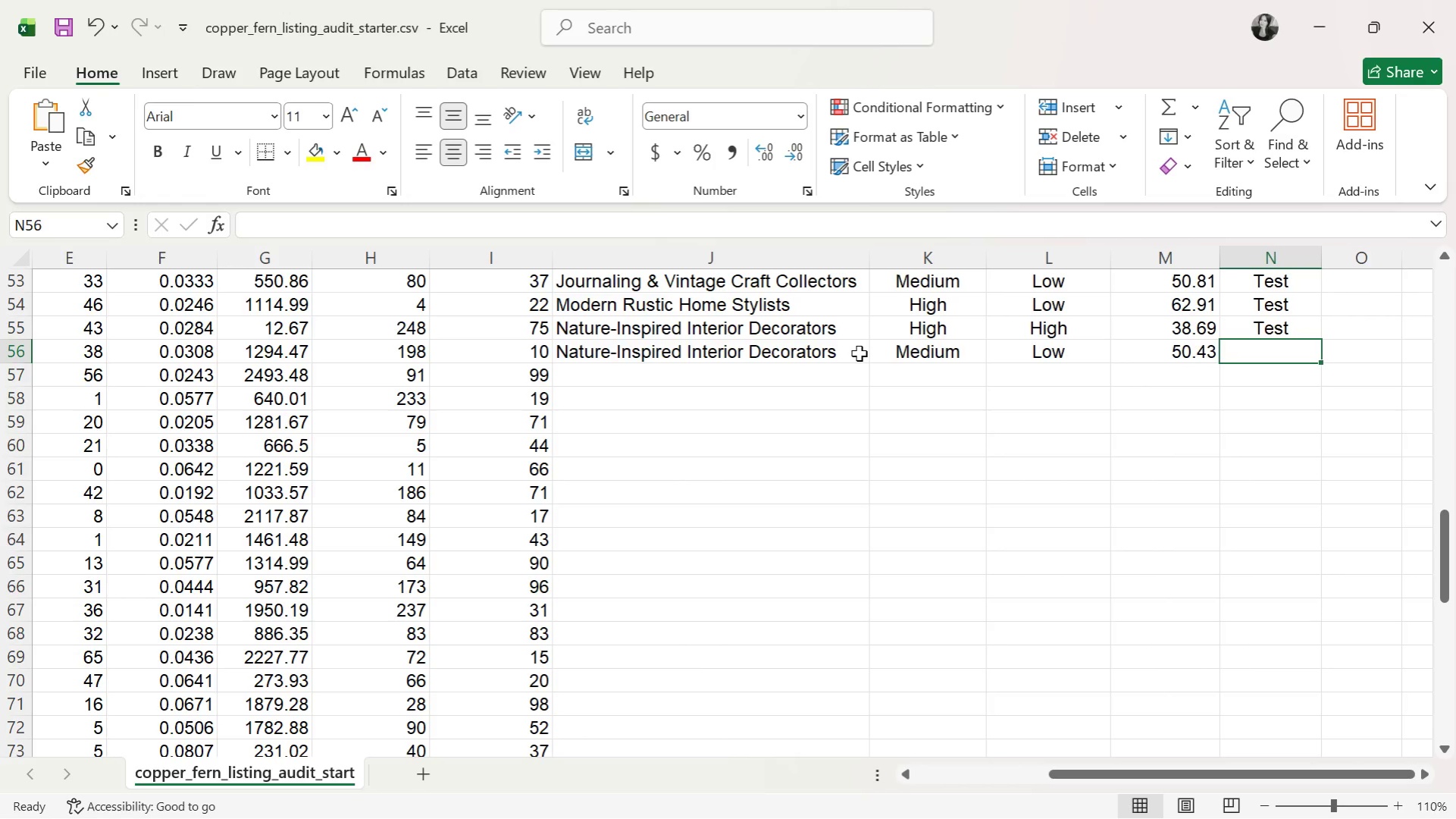 
key(T)
 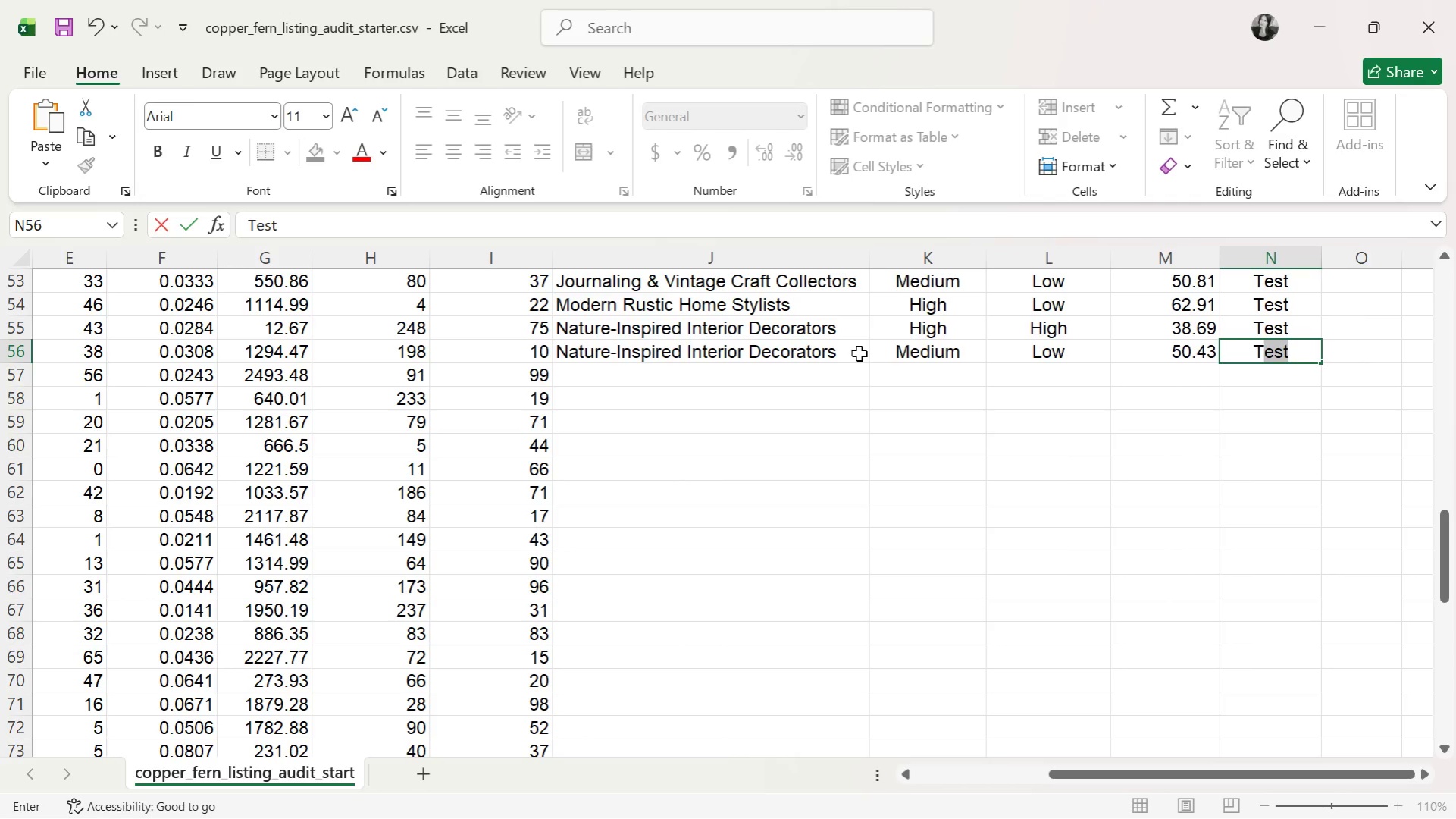 
key(ArrowDown)
 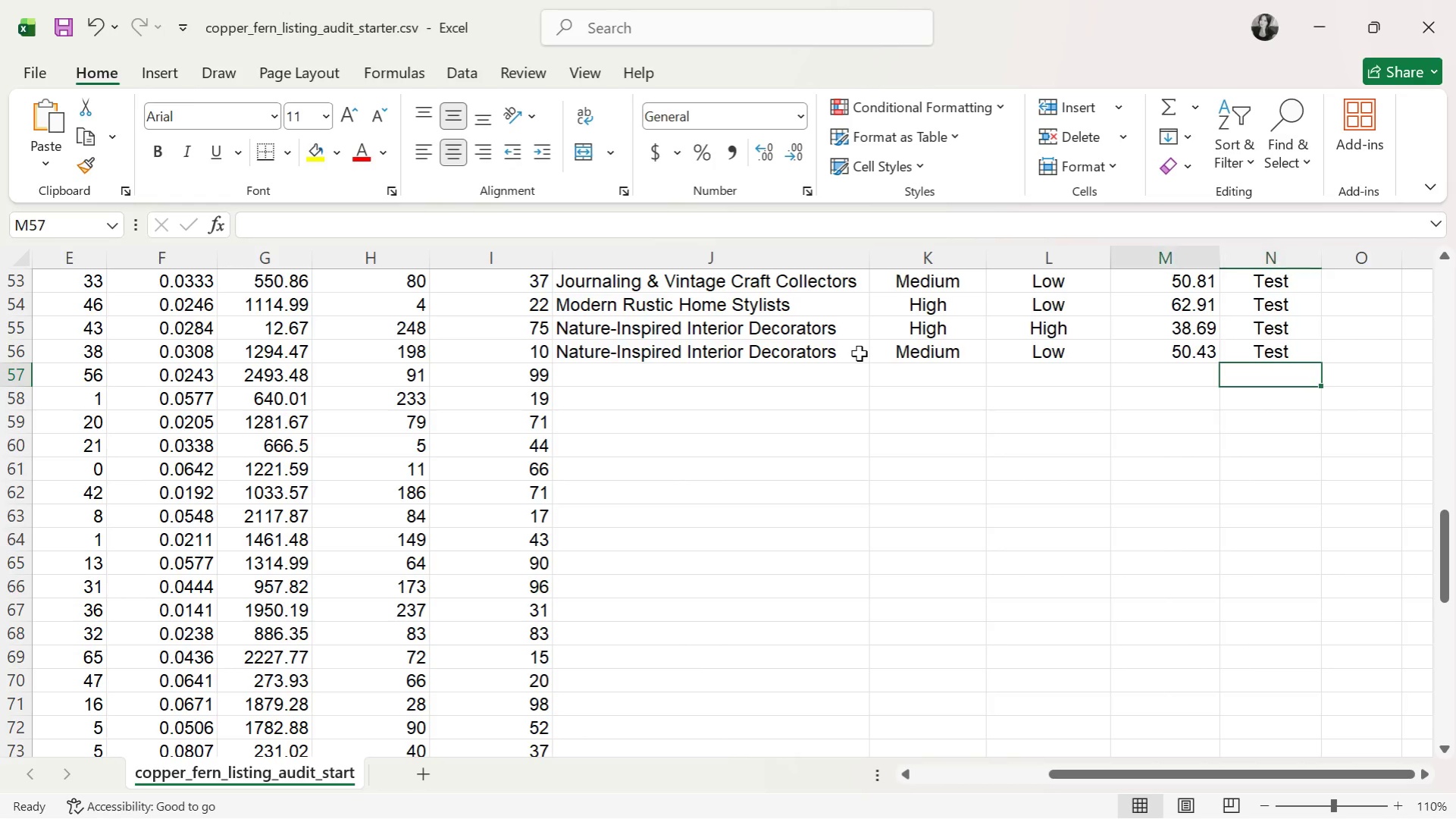 
key(ArrowLeft)
 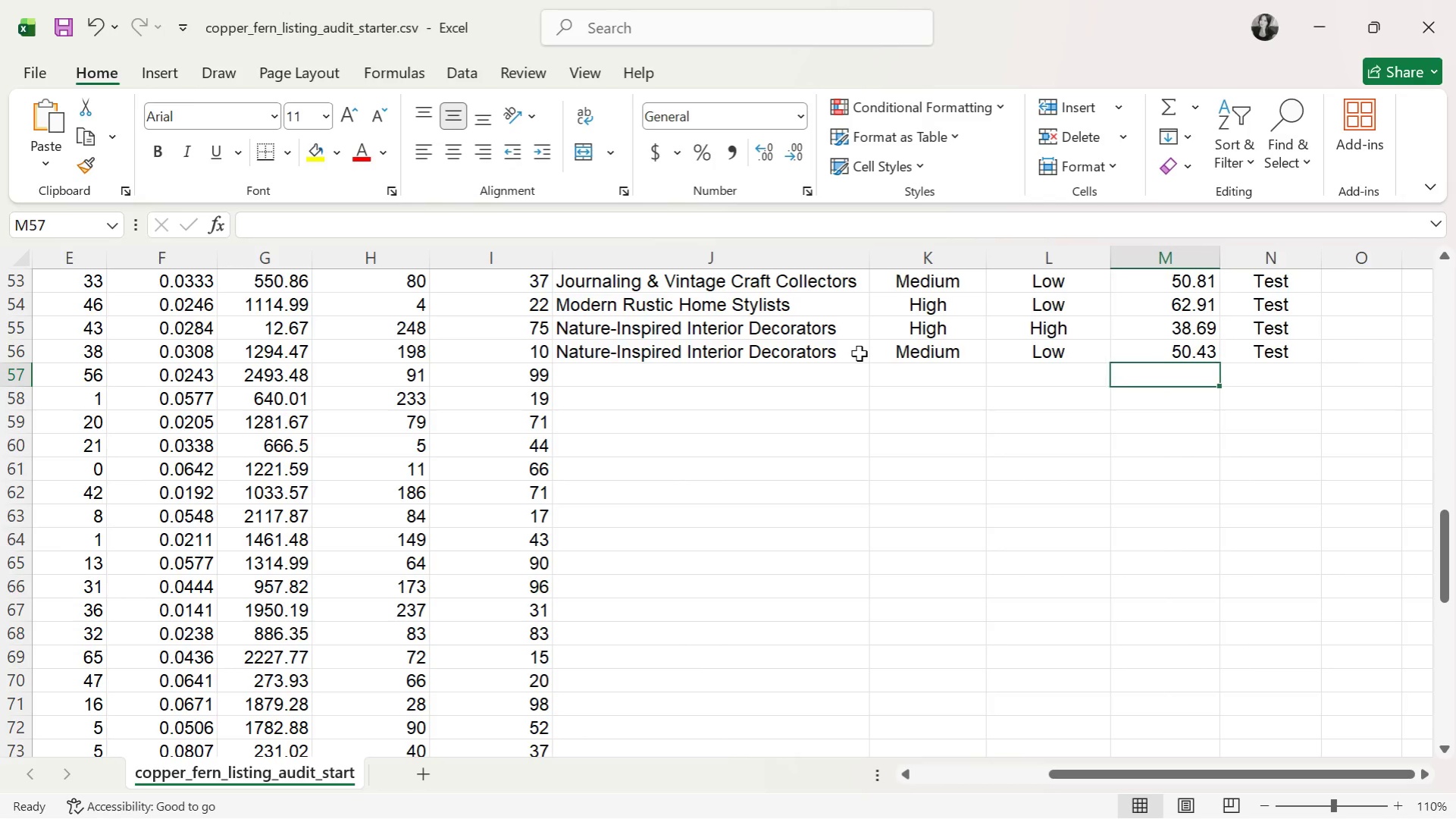 
key(ArrowLeft)
 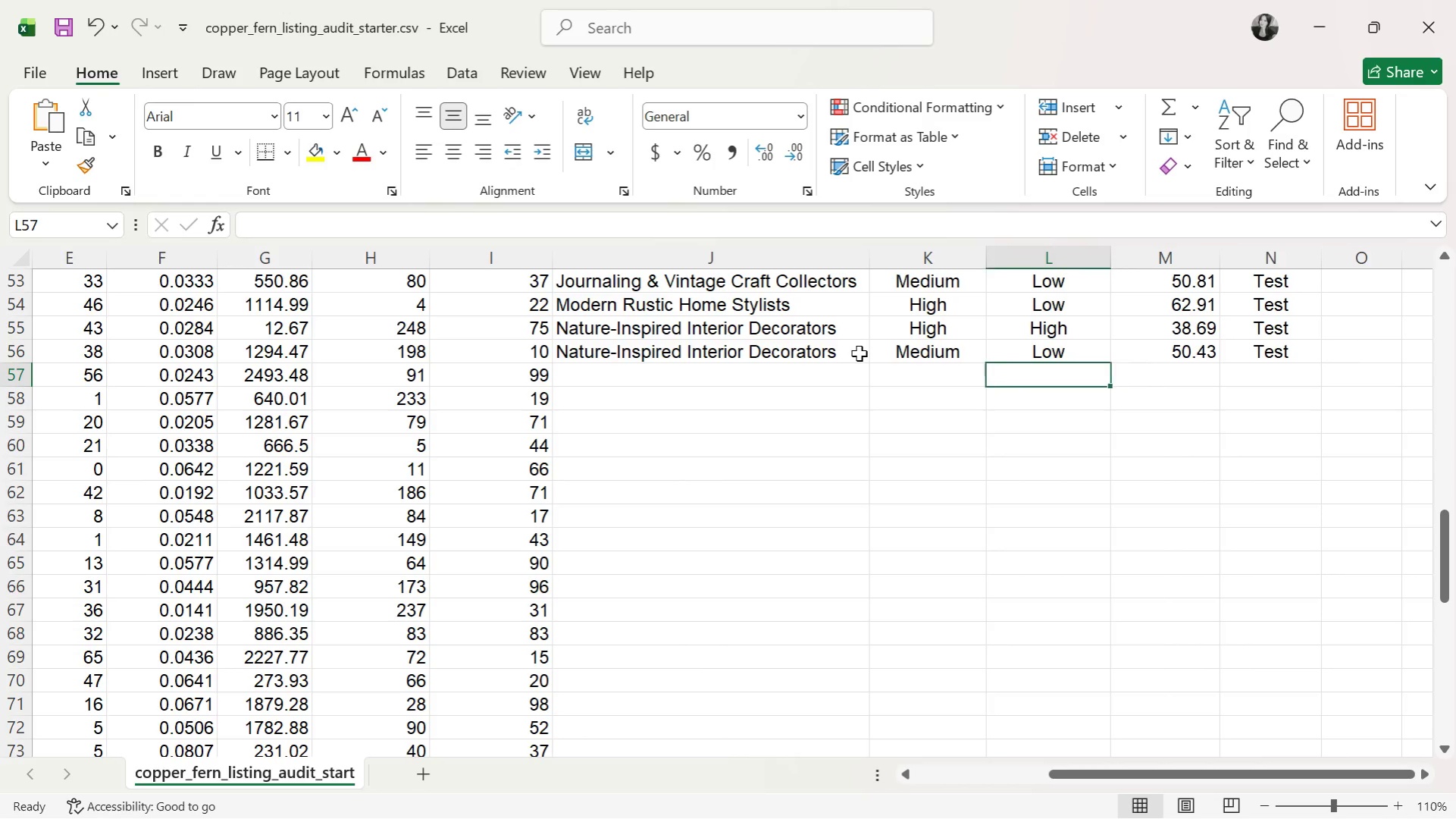 
key(ArrowLeft)
 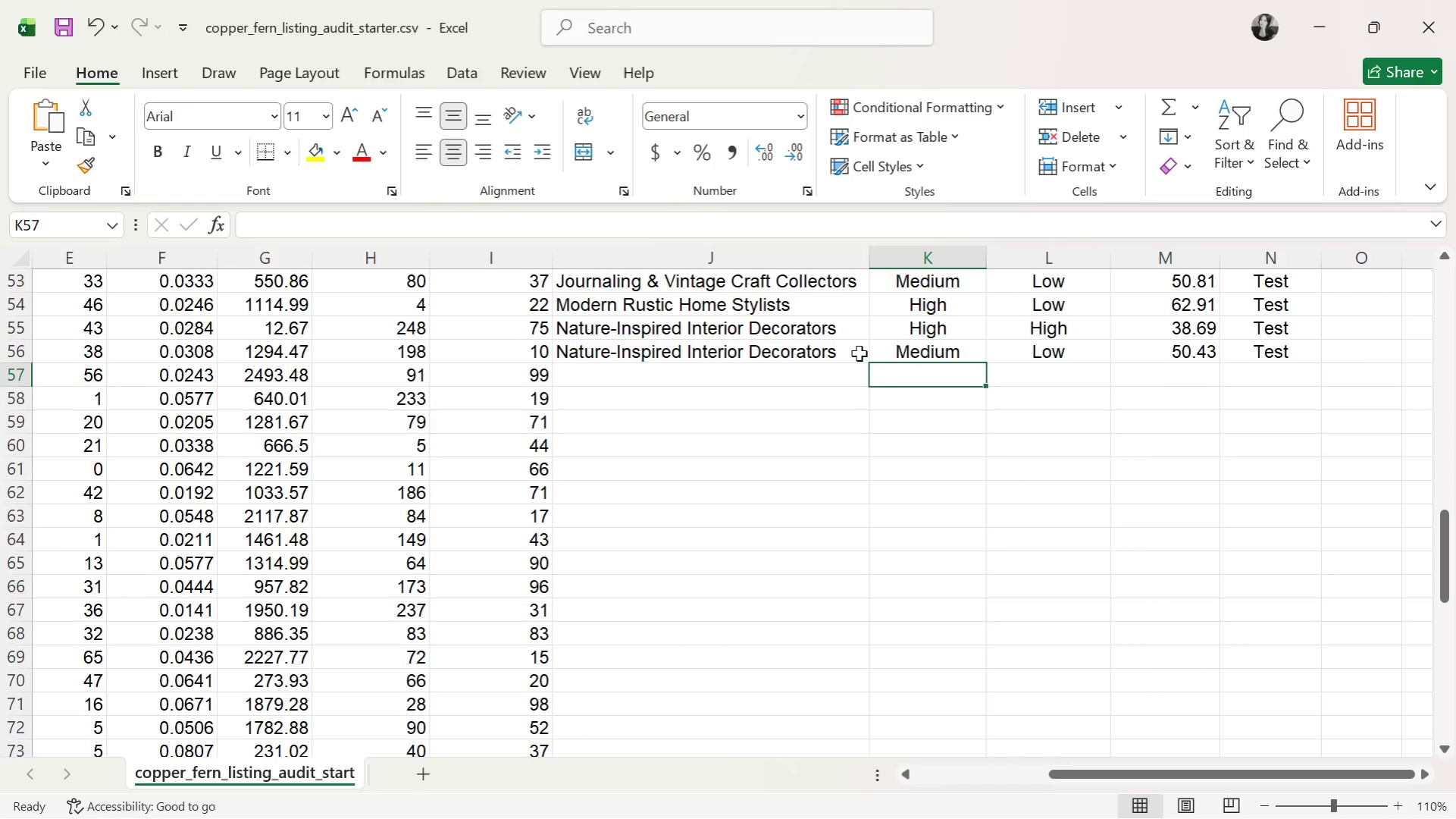 
key(ArrowLeft)
 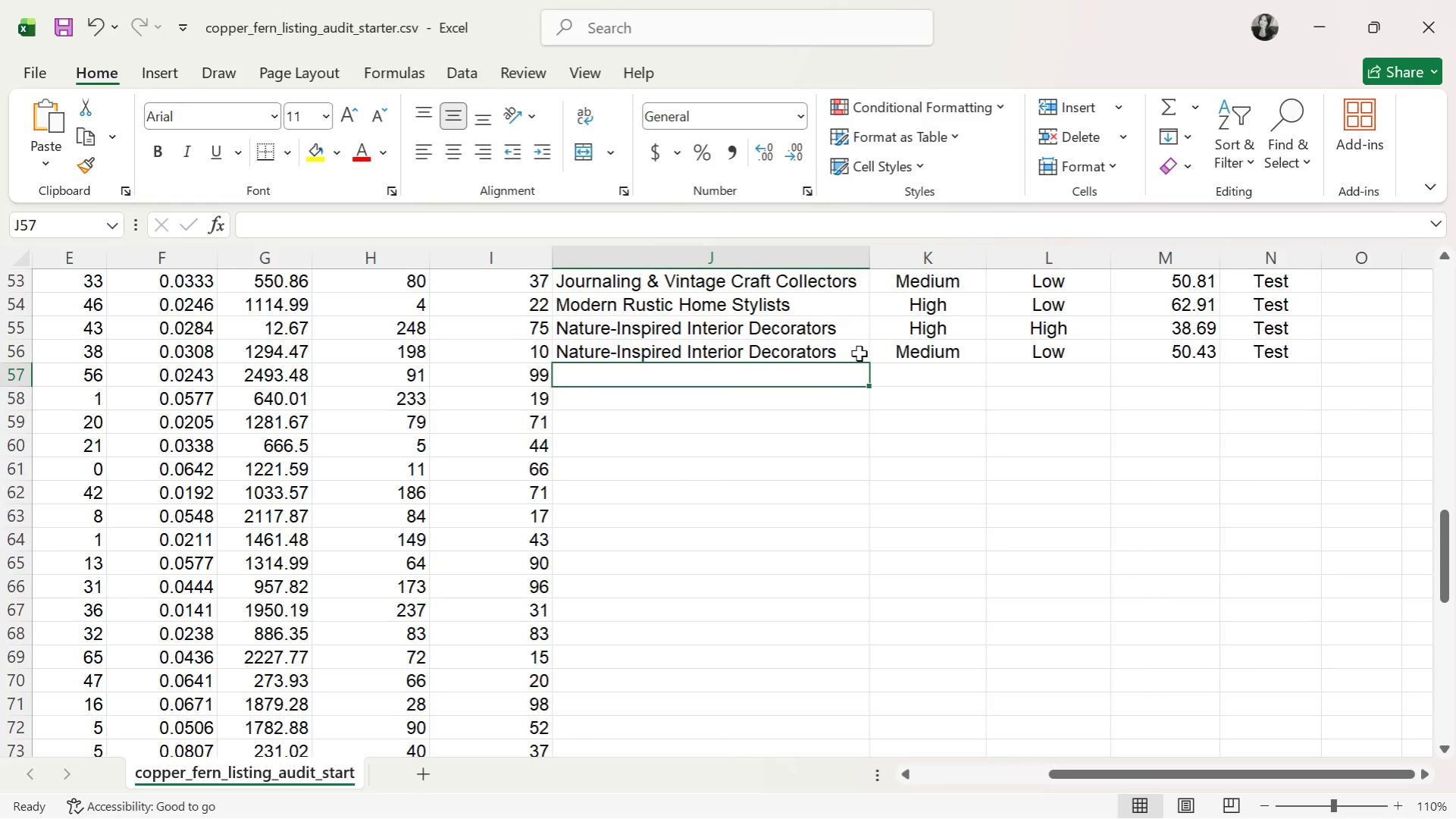 
wait(11.94)
 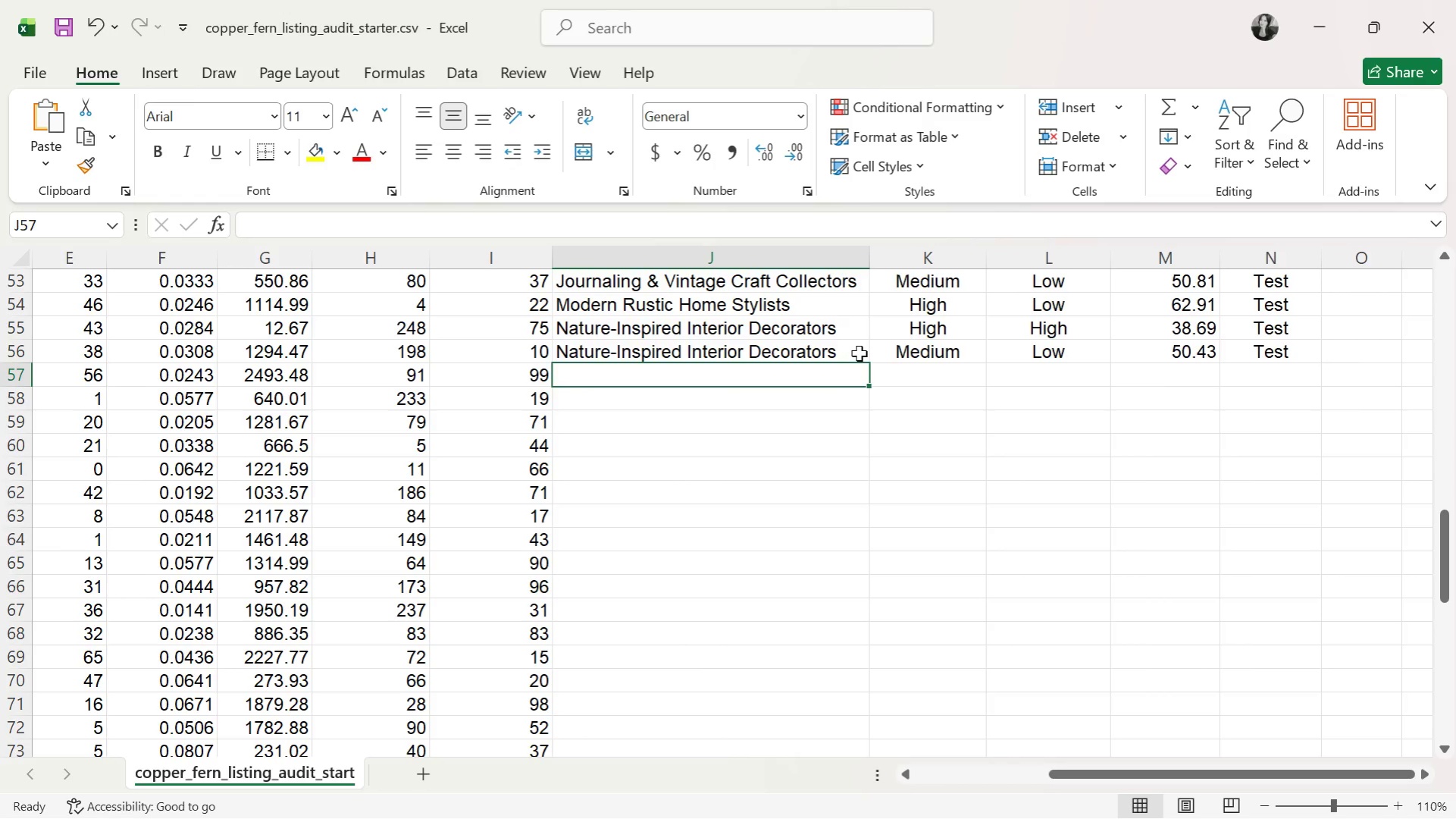 
key(N)
 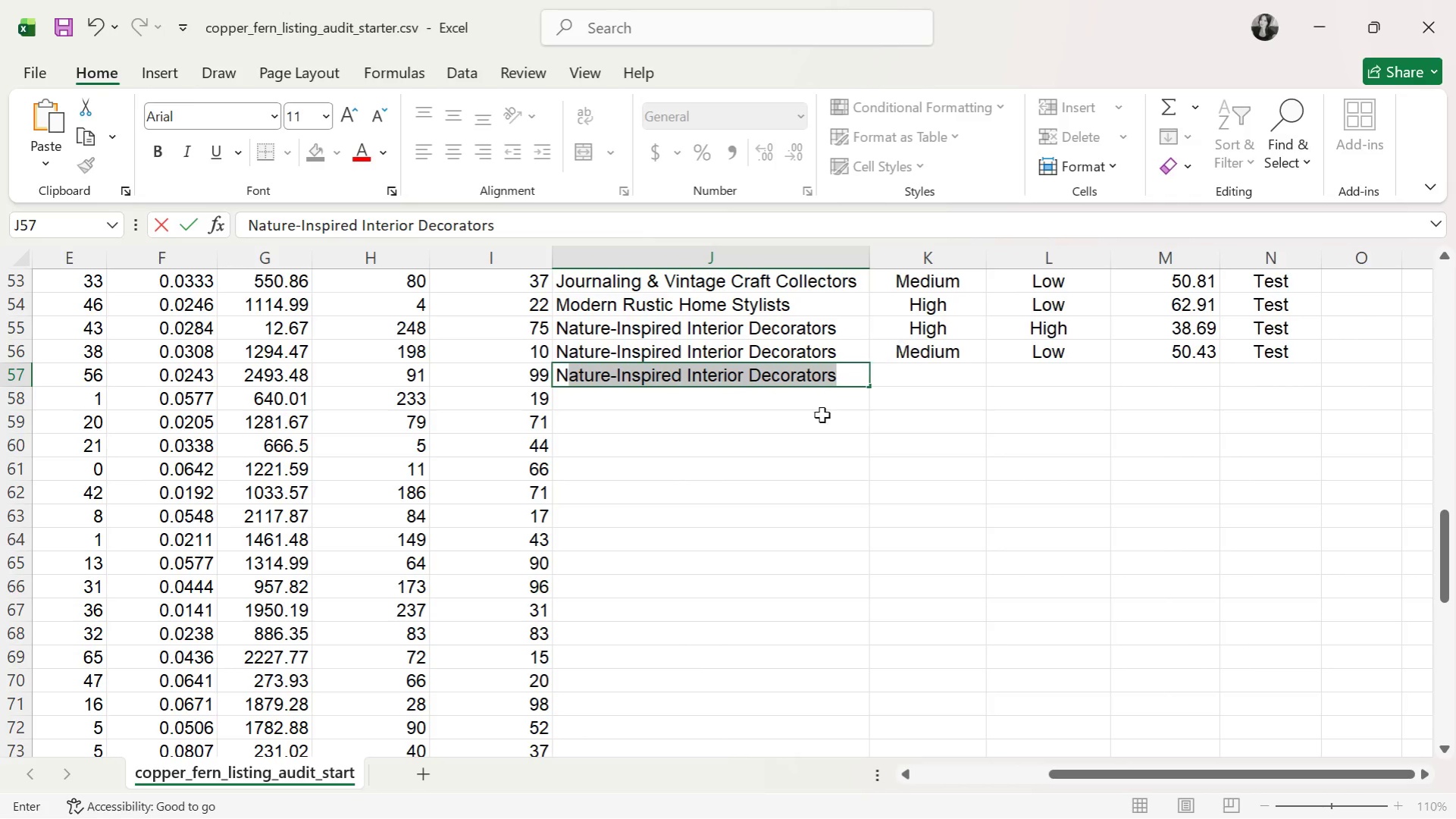 
left_click([800, 445])
 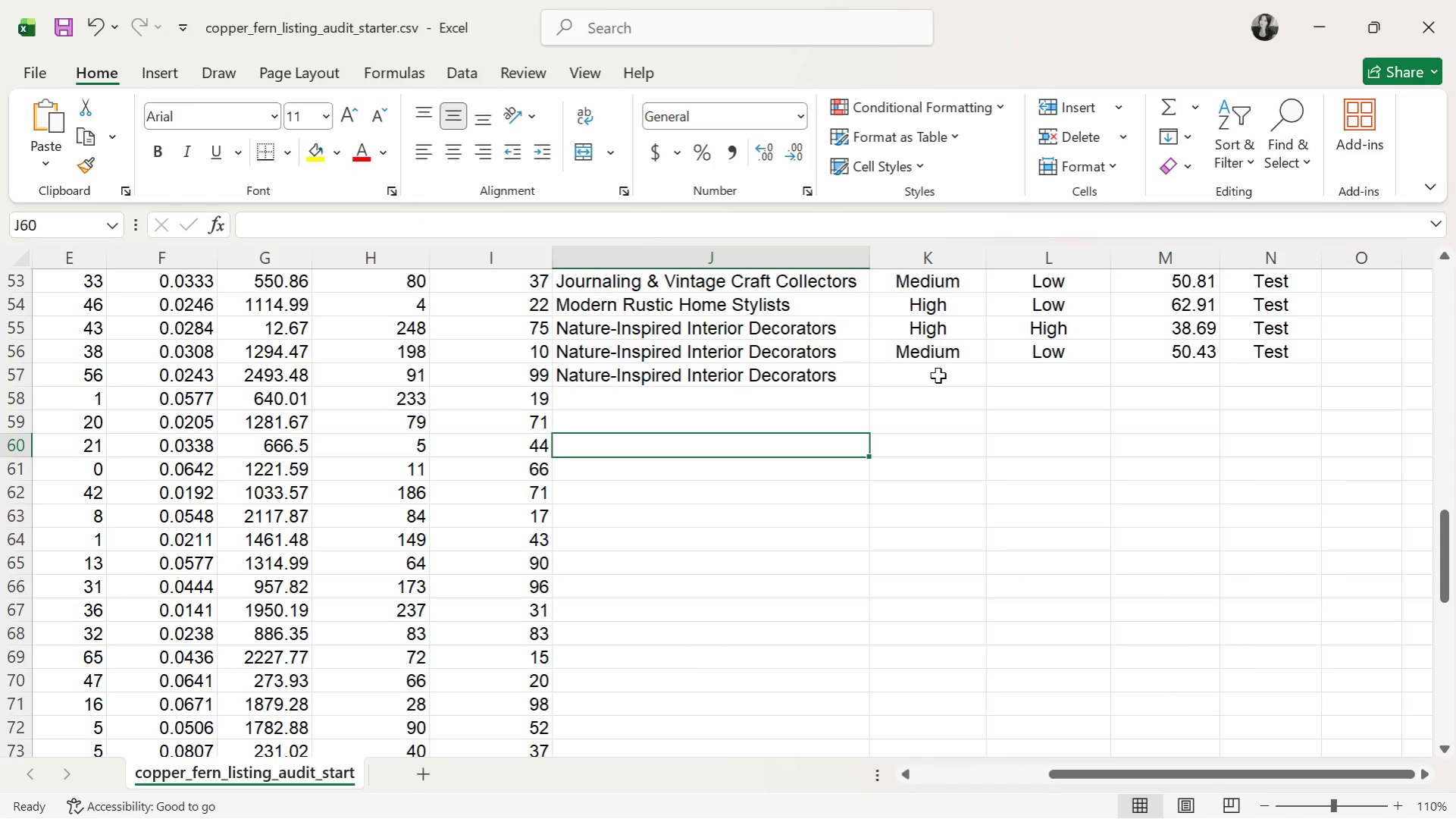 
left_click([938, 375])
 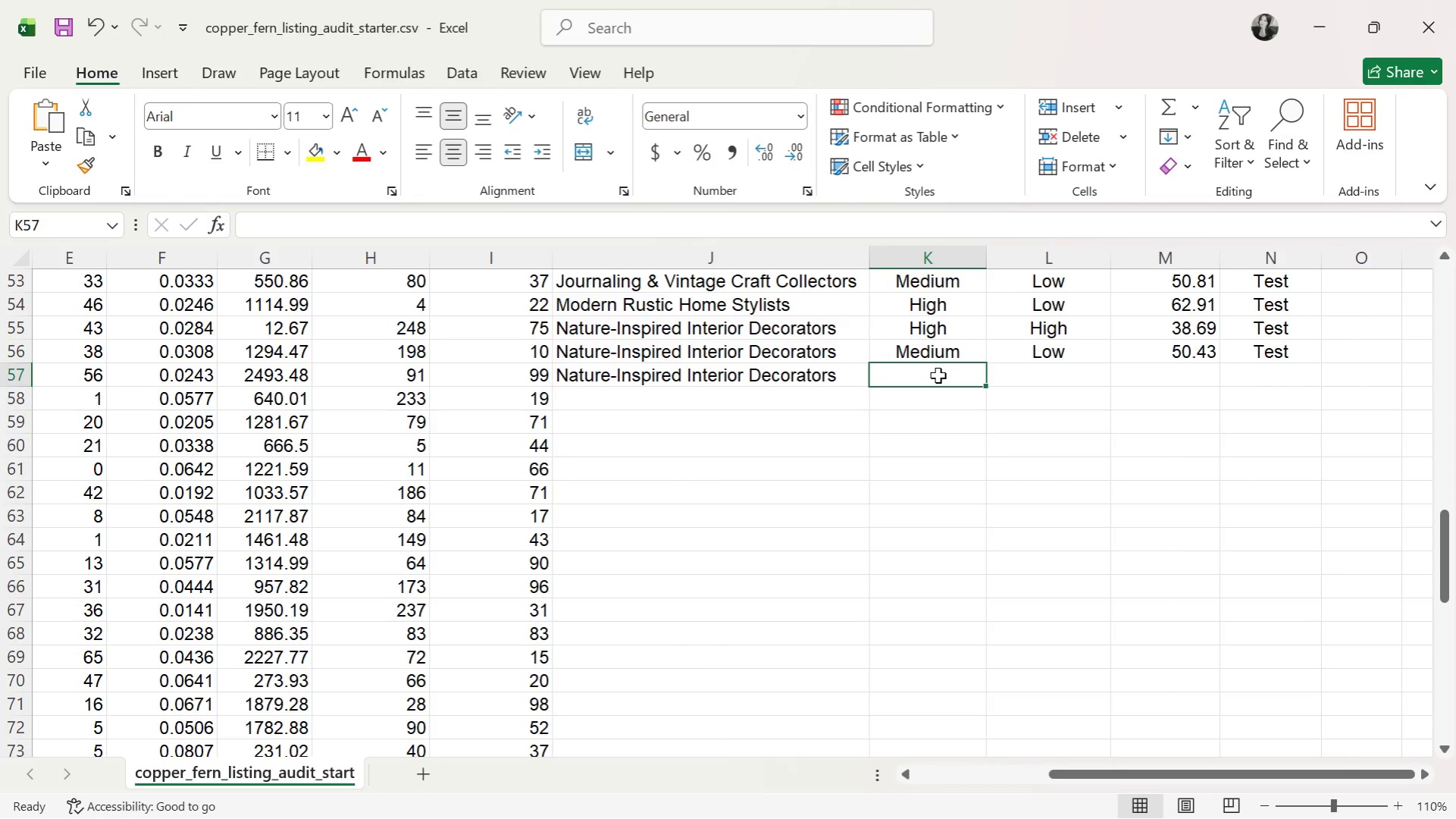 
key(H)
 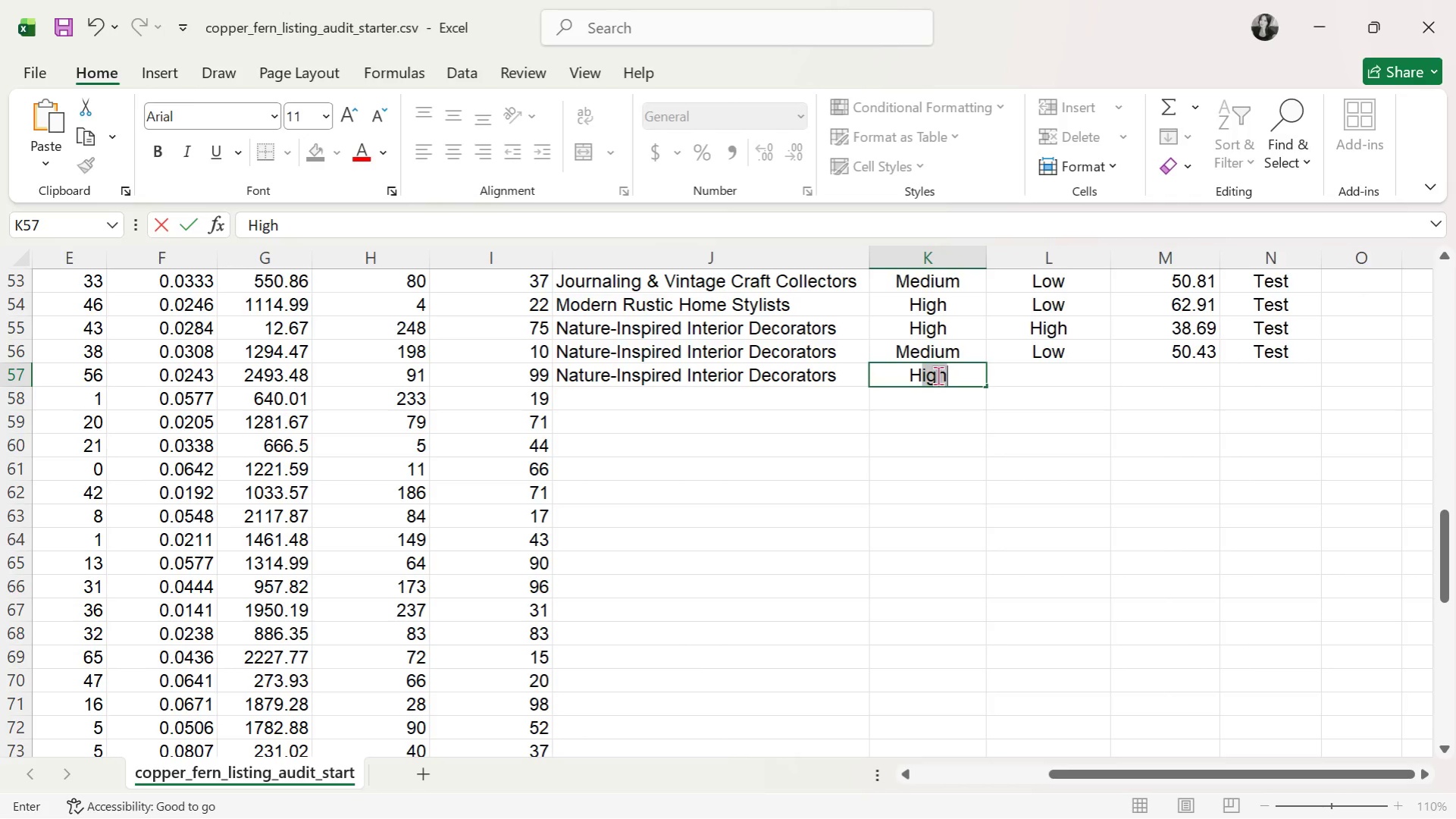 
key(ArrowRight)
 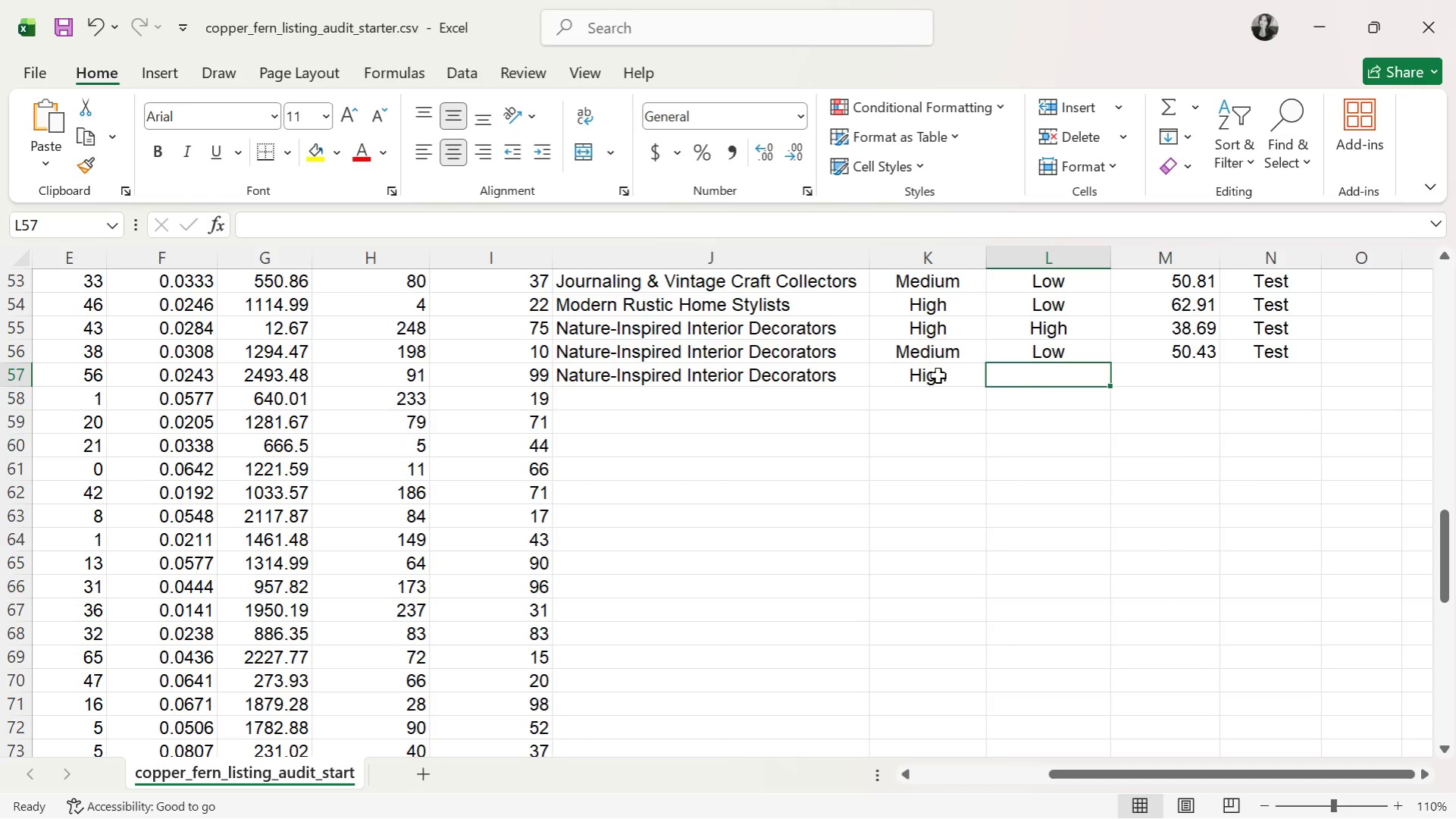 
key(H)
 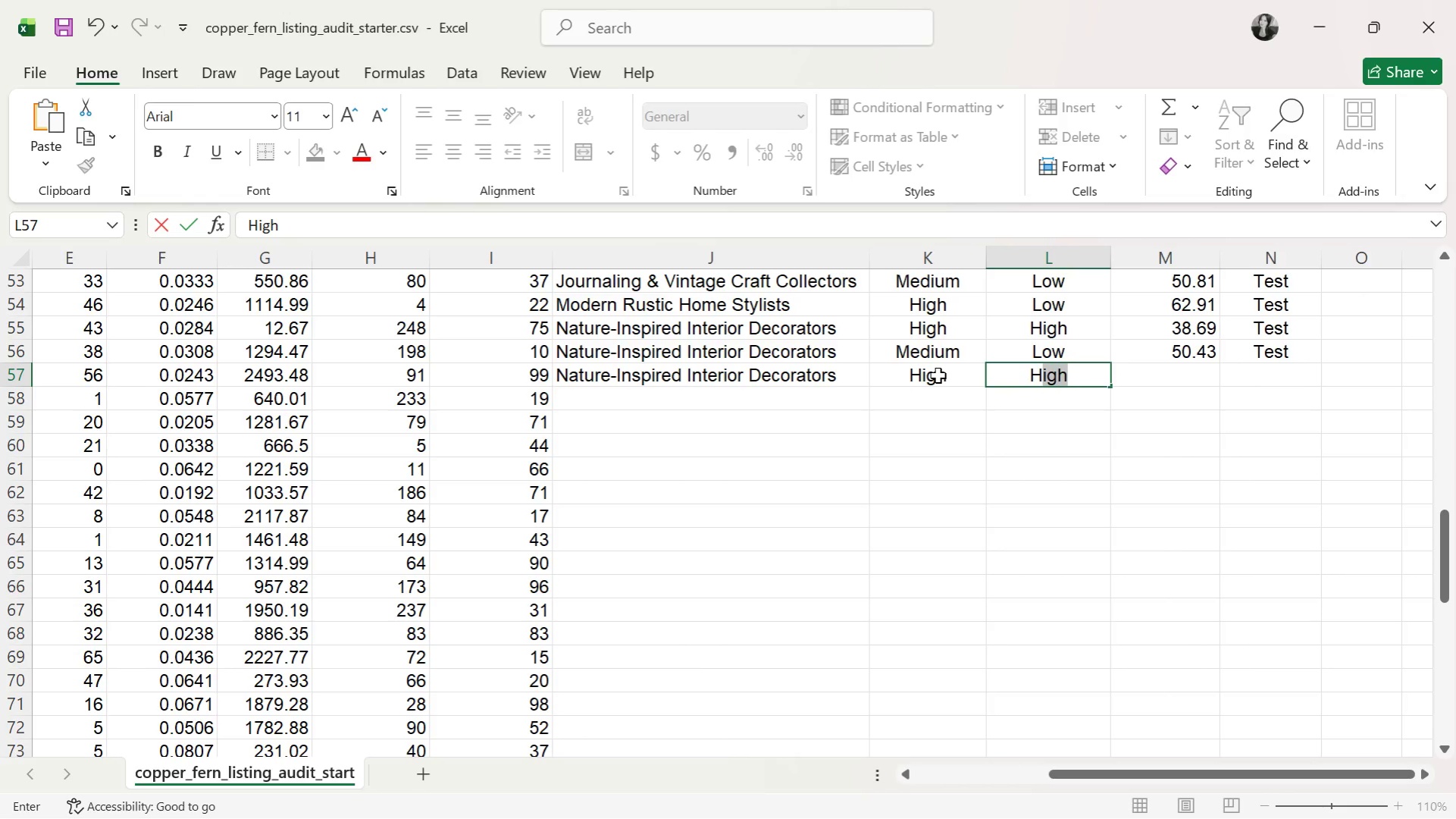 
key(ArrowRight)
 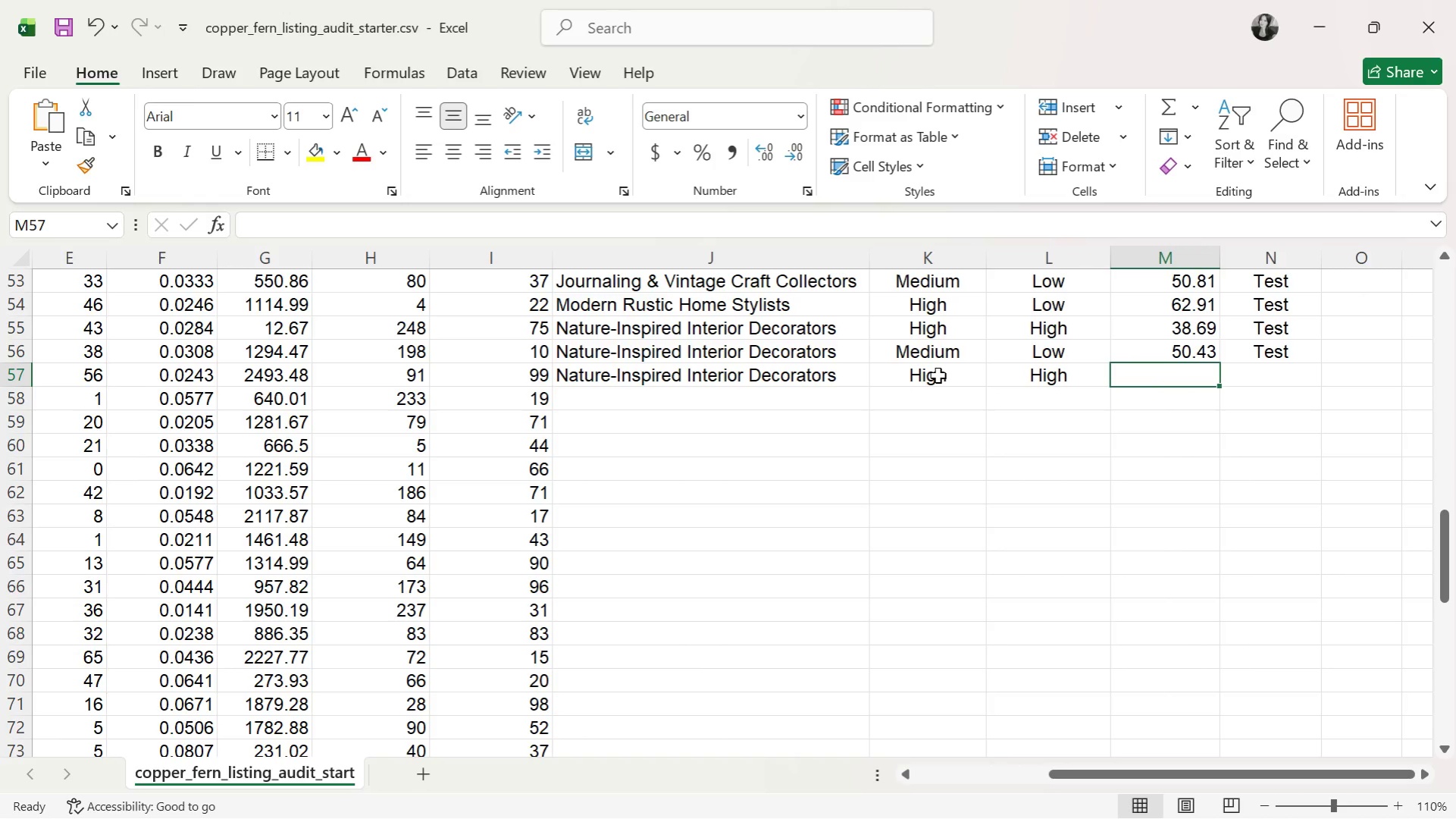 
type(50.72)
 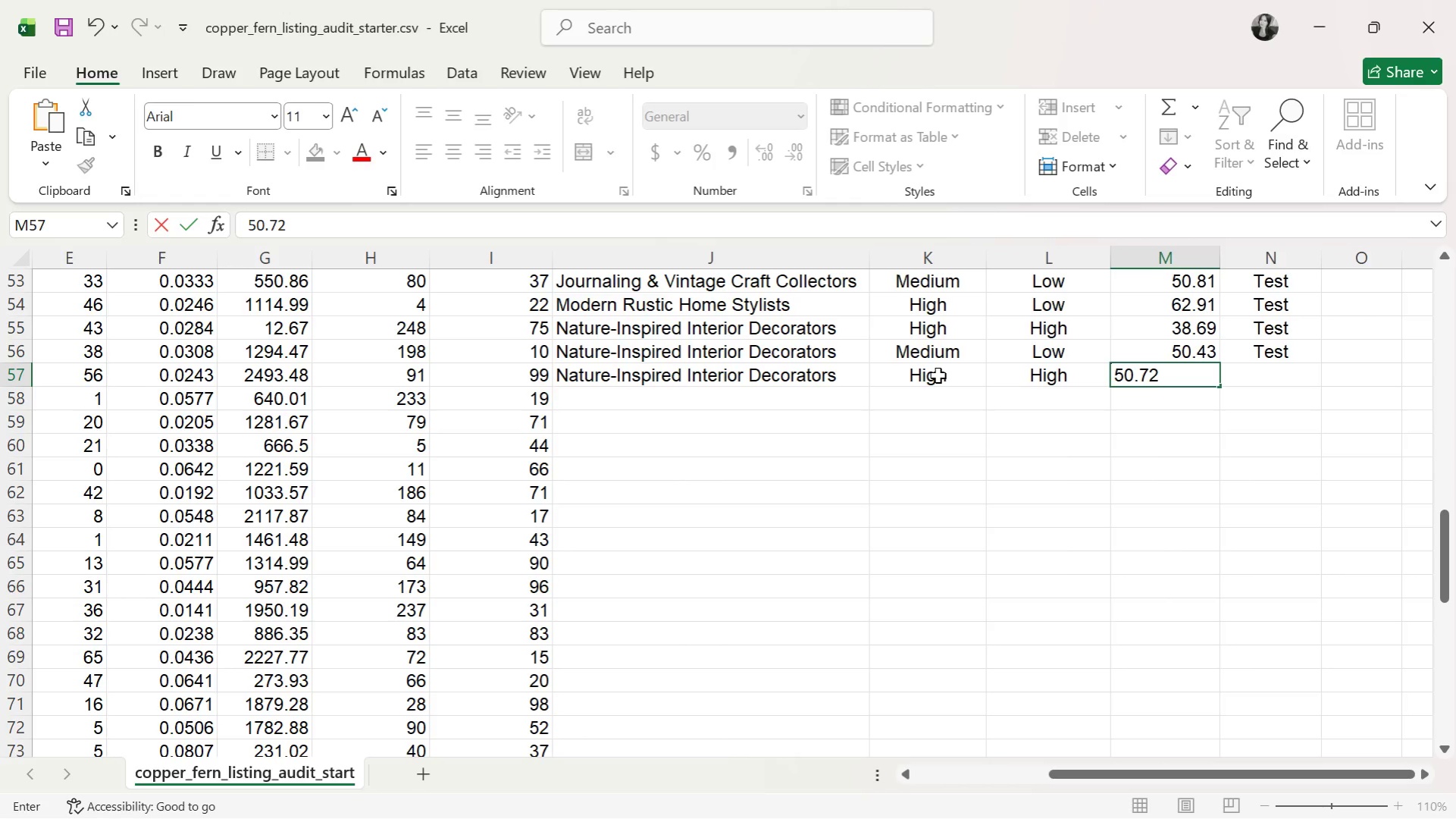 
key(ArrowRight)
 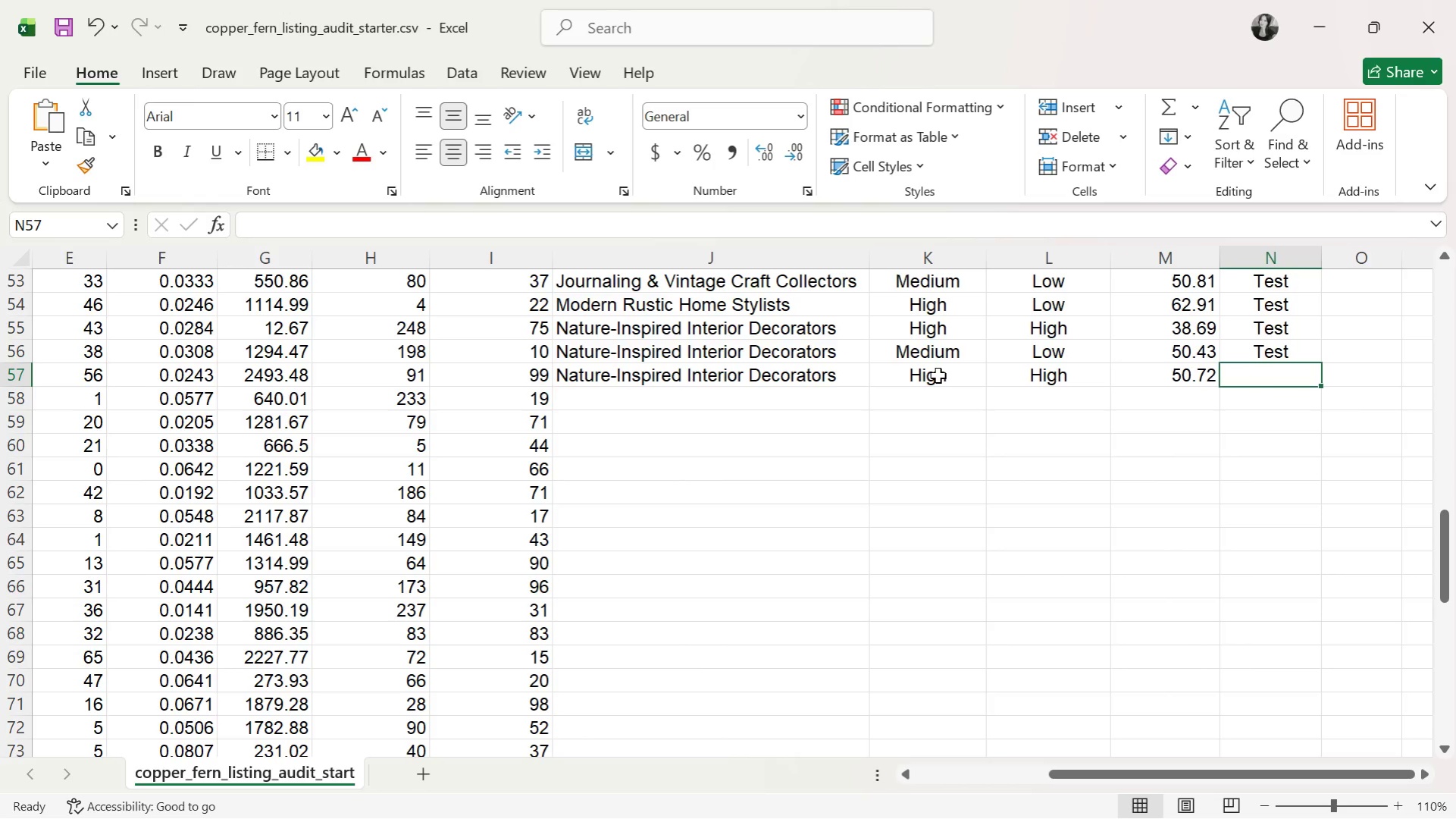 
key(T)
 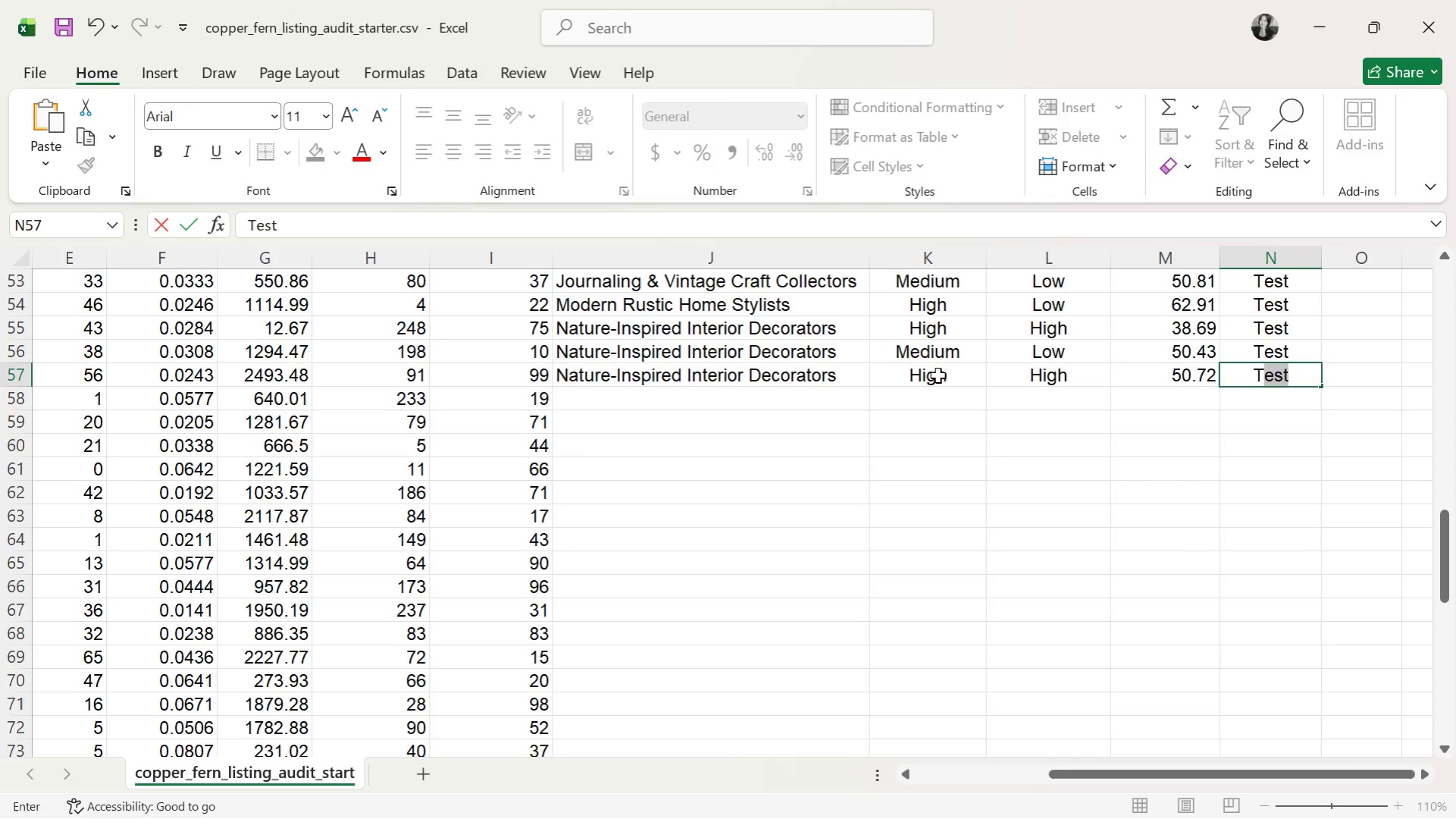 
key(ArrowDown)
 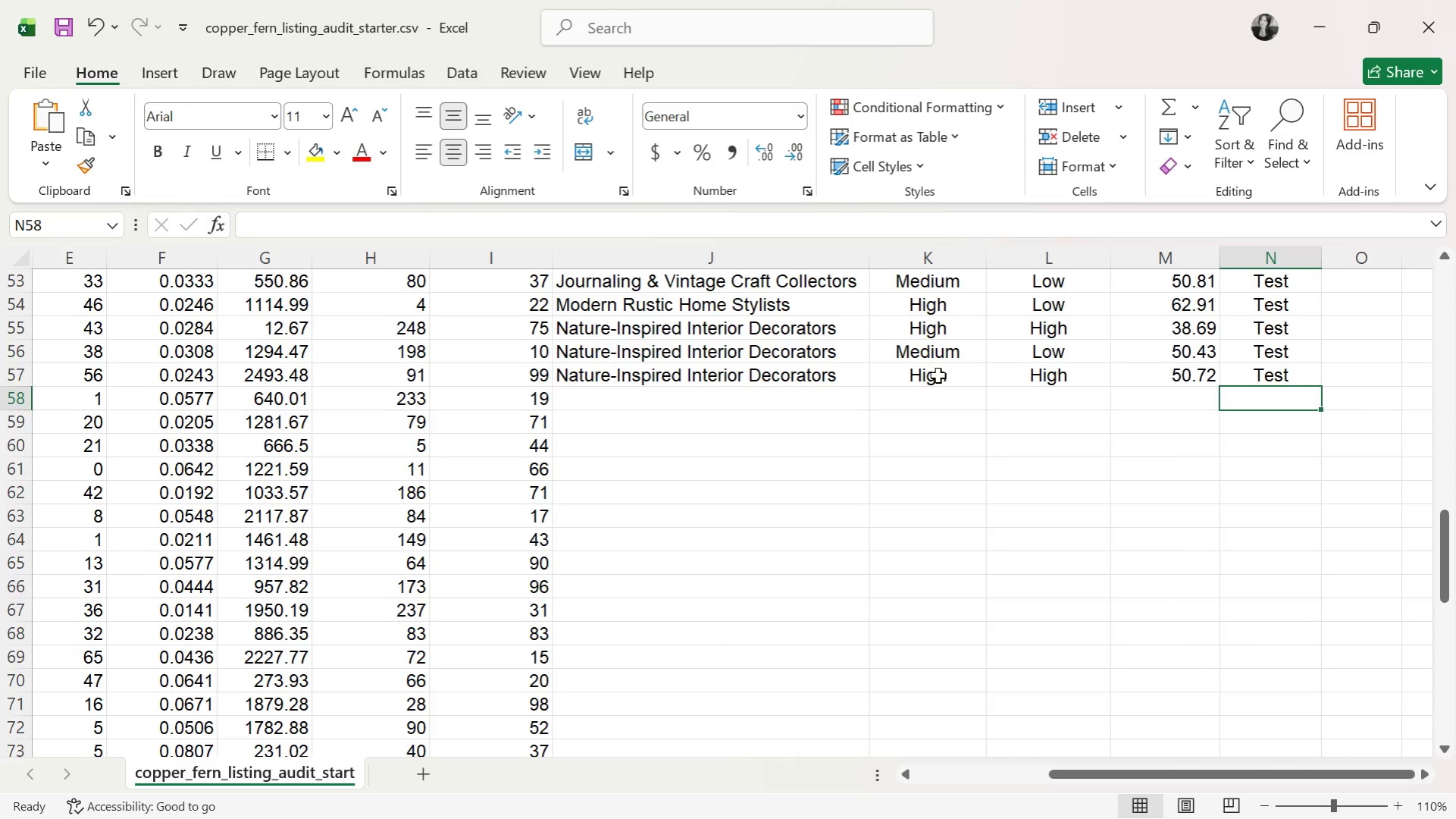 
key(ArrowUp)
 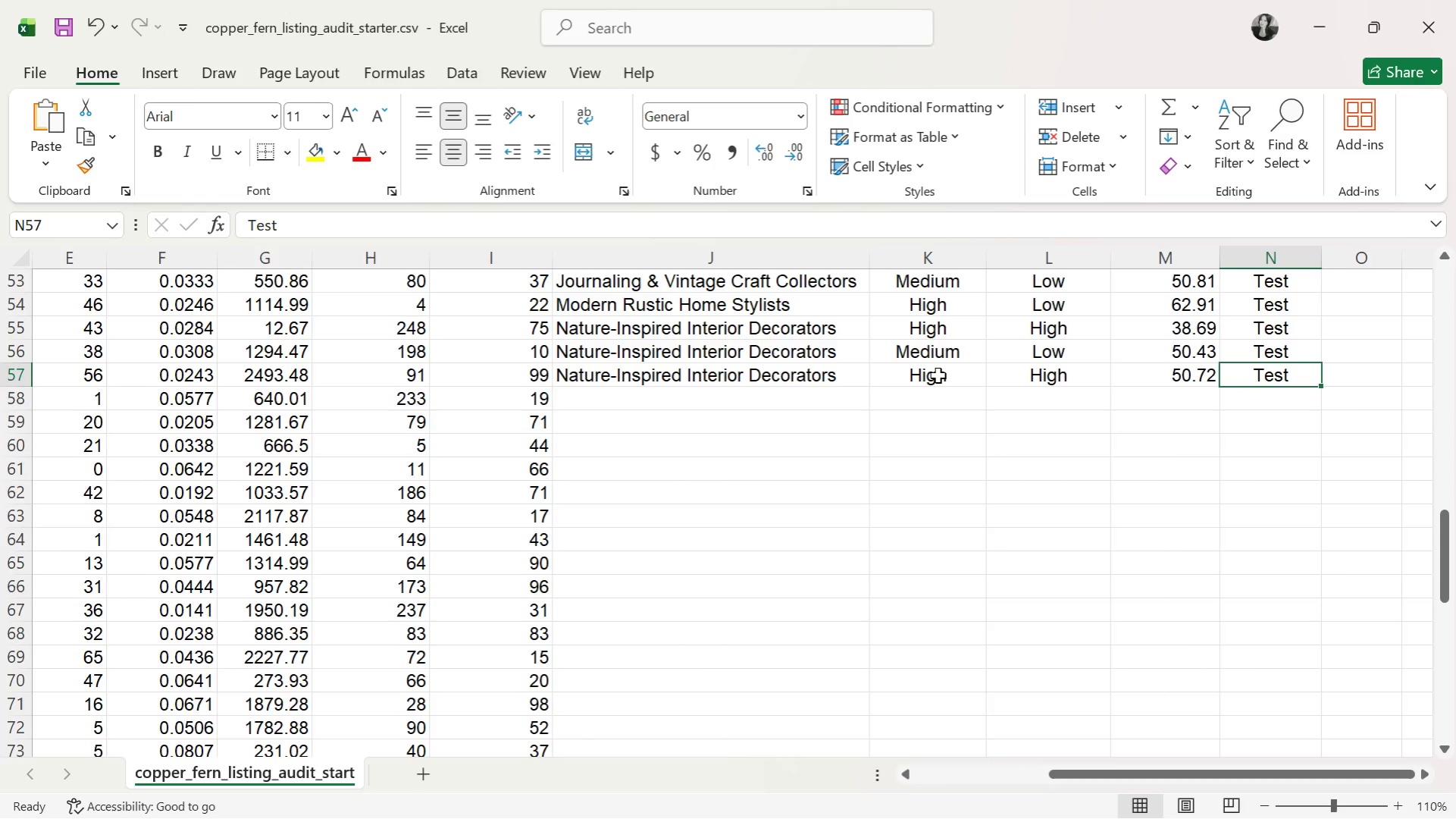 
key(ArrowLeft)
 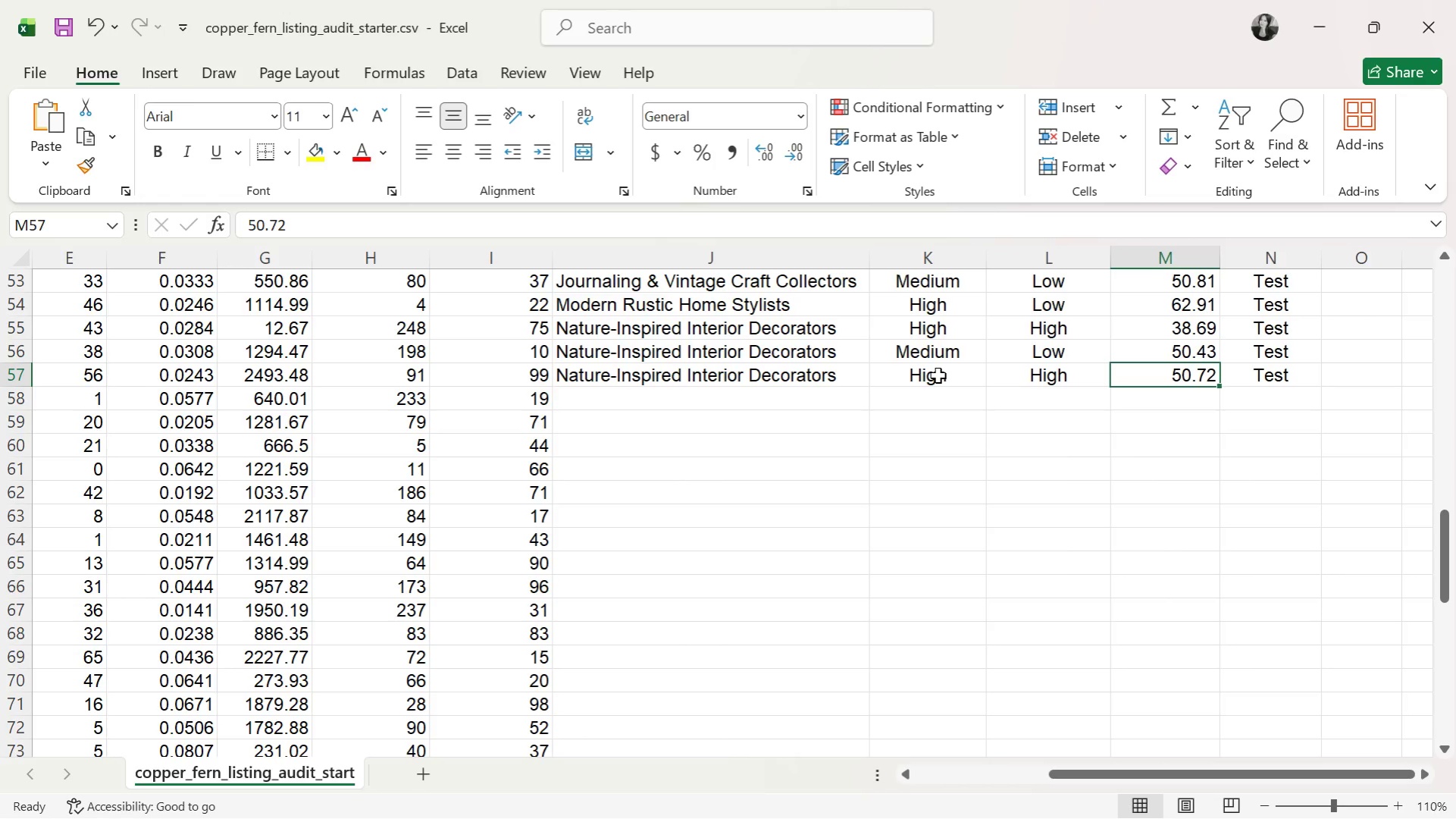 
key(ArrowDown)
 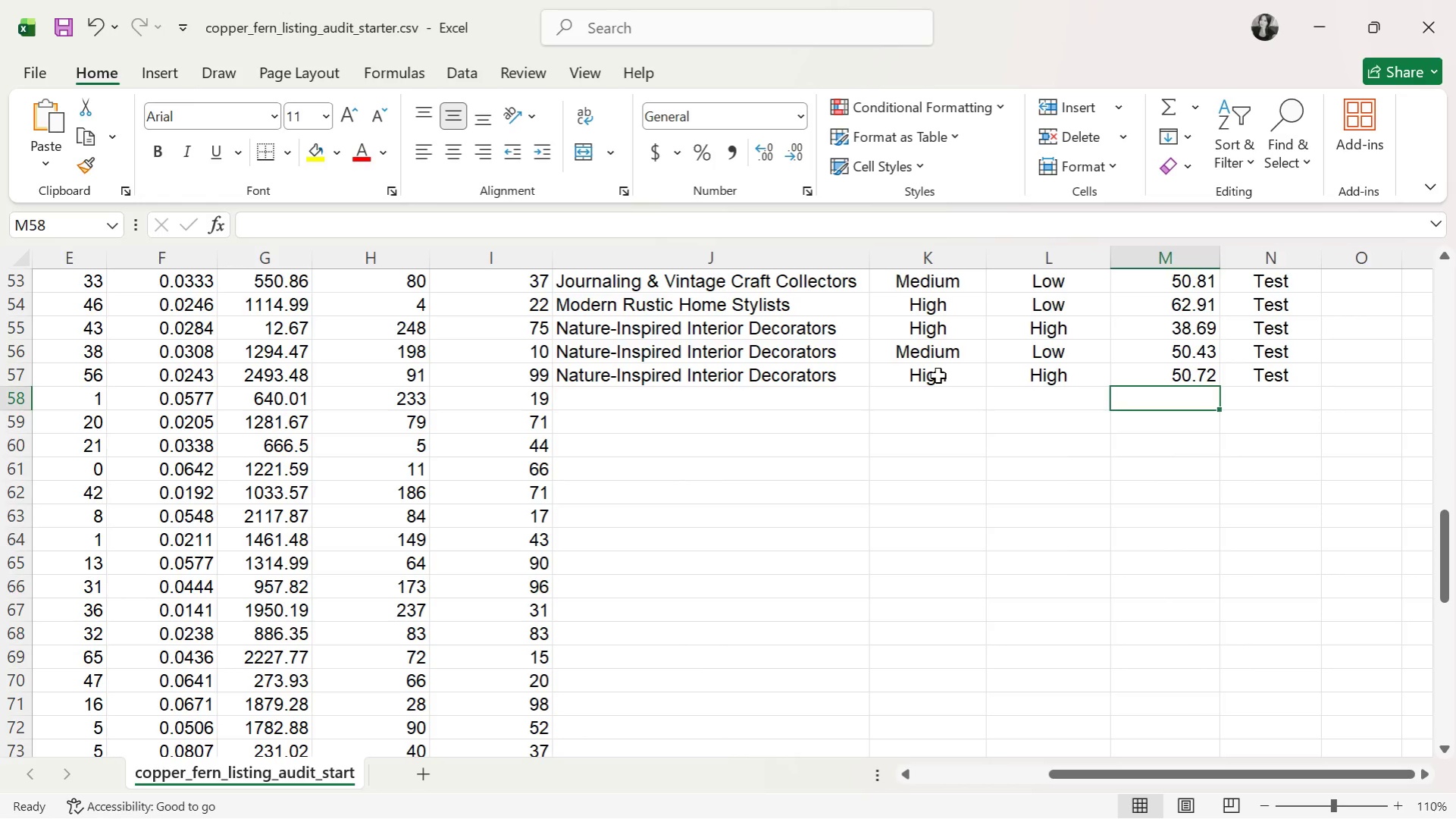 
key(ArrowLeft)
 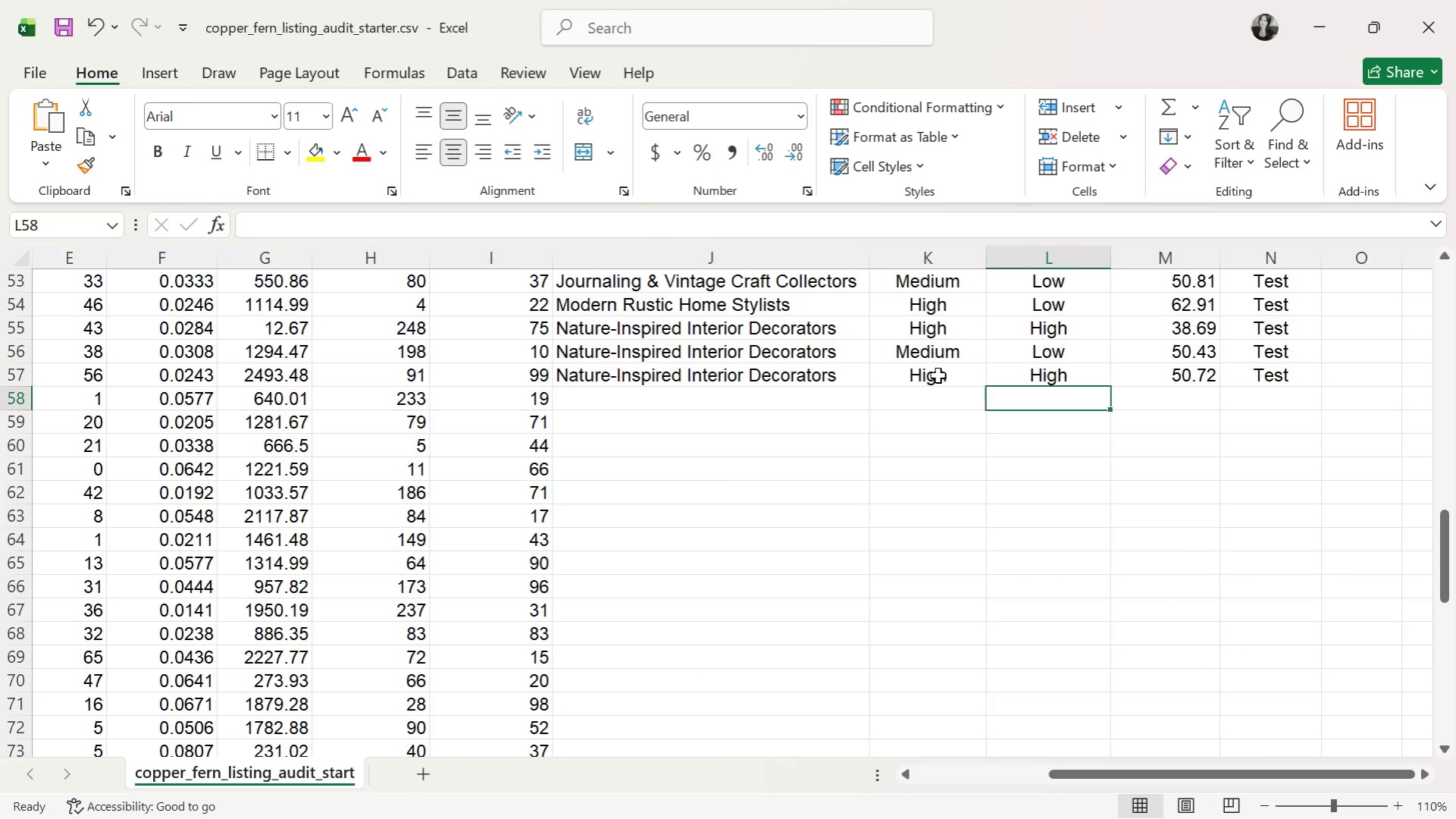 
key(ArrowLeft)
 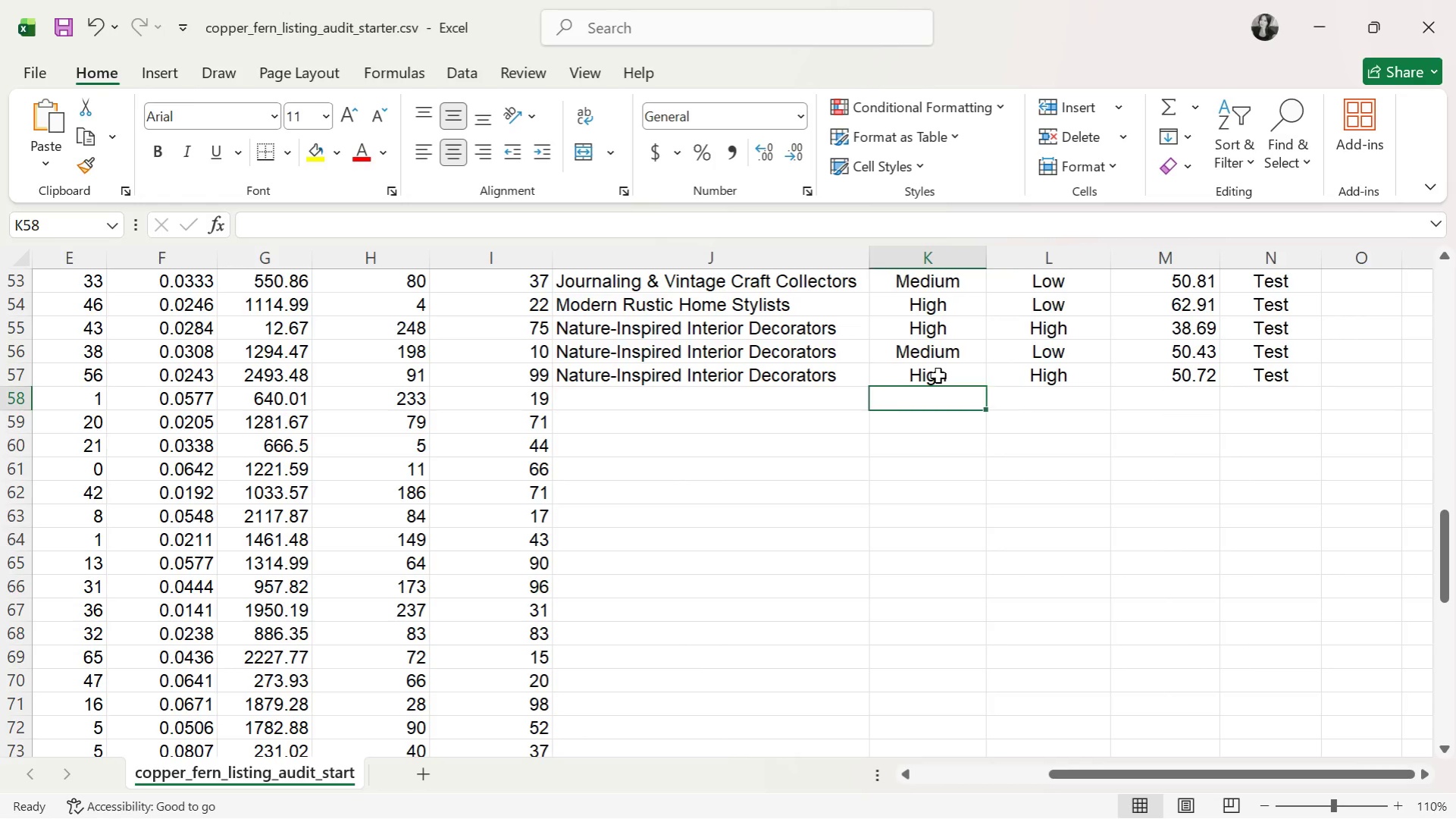 
key(ArrowLeft)
 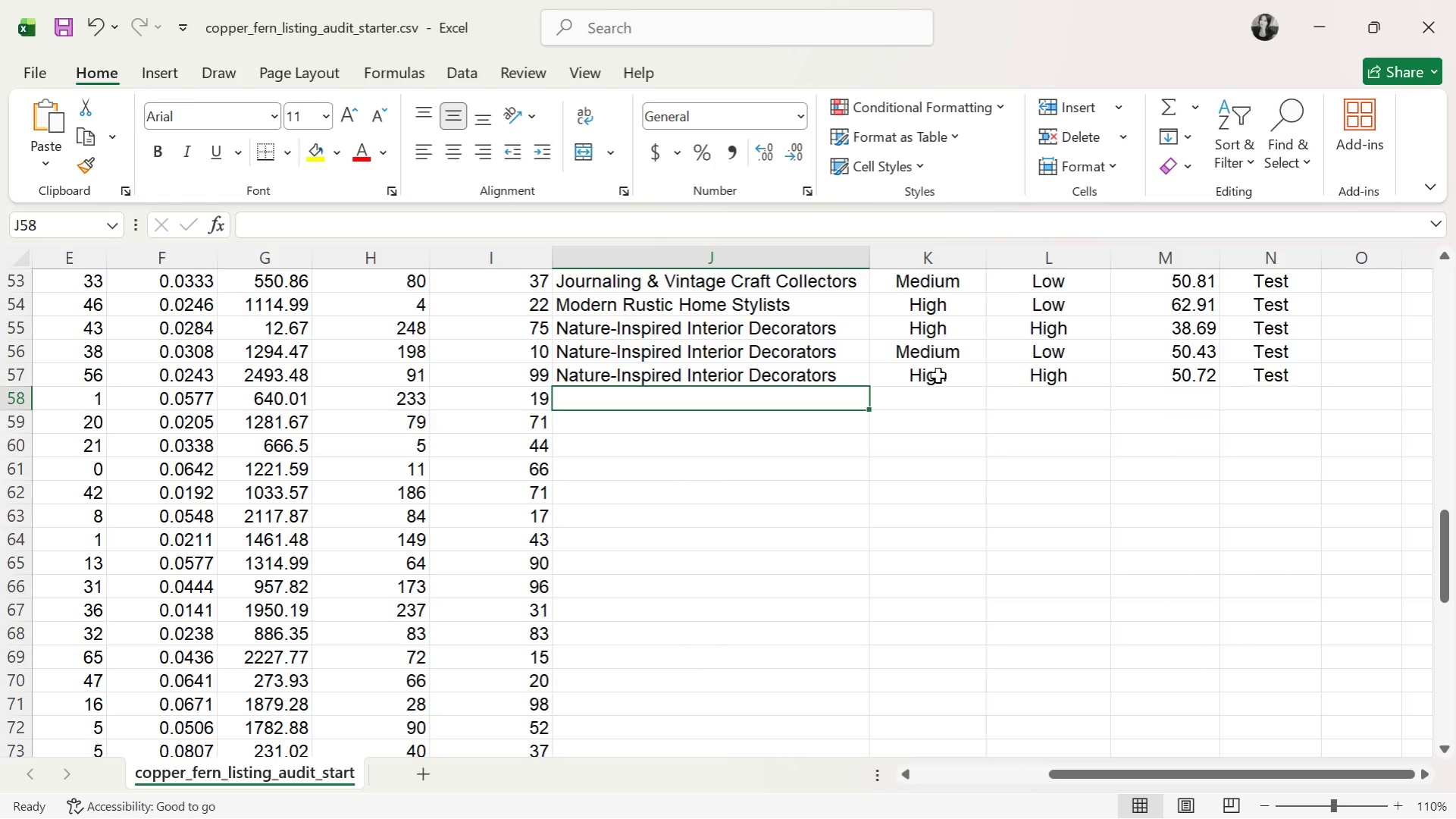 
wait(7.86)
 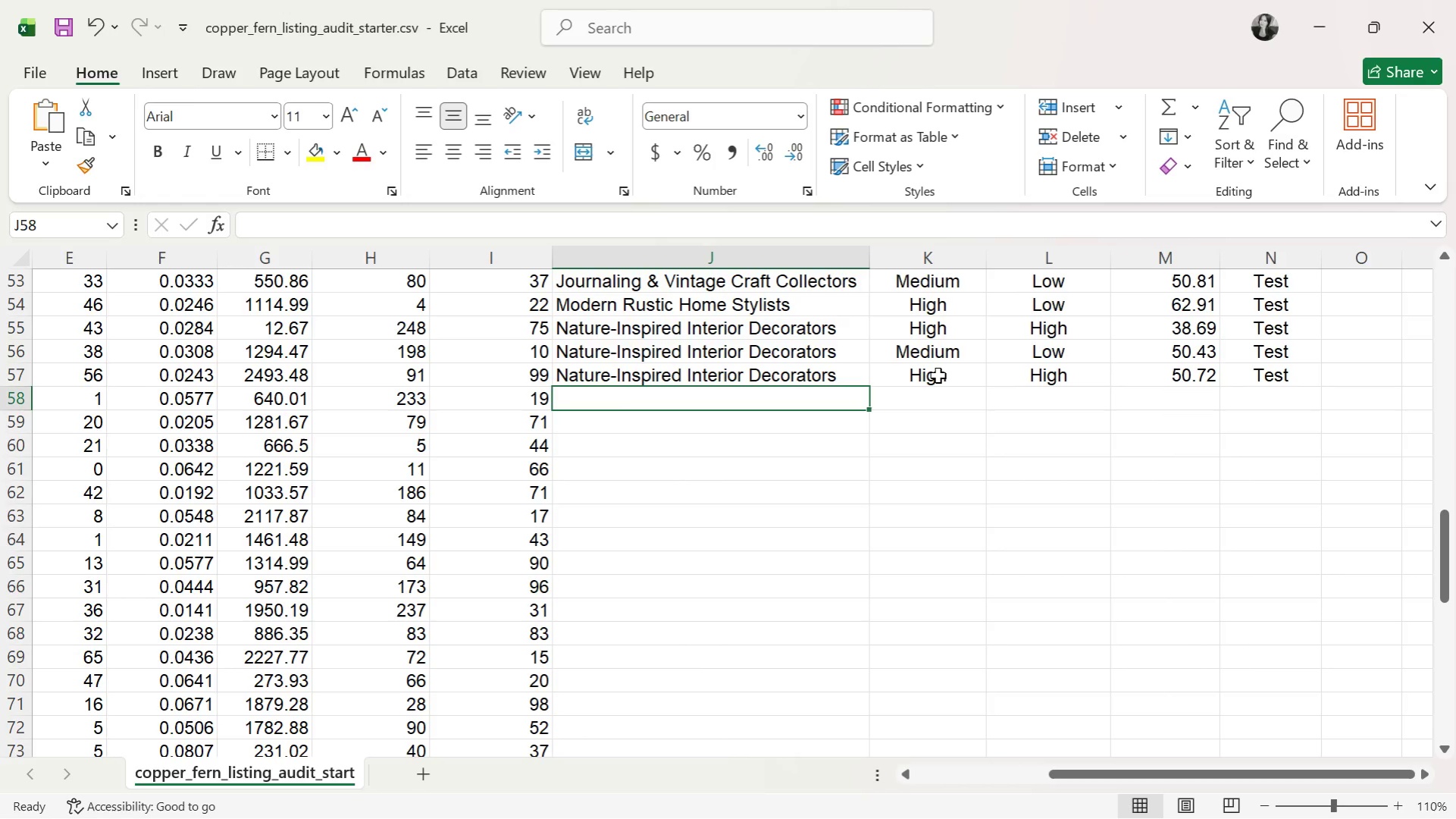 
key(P)
 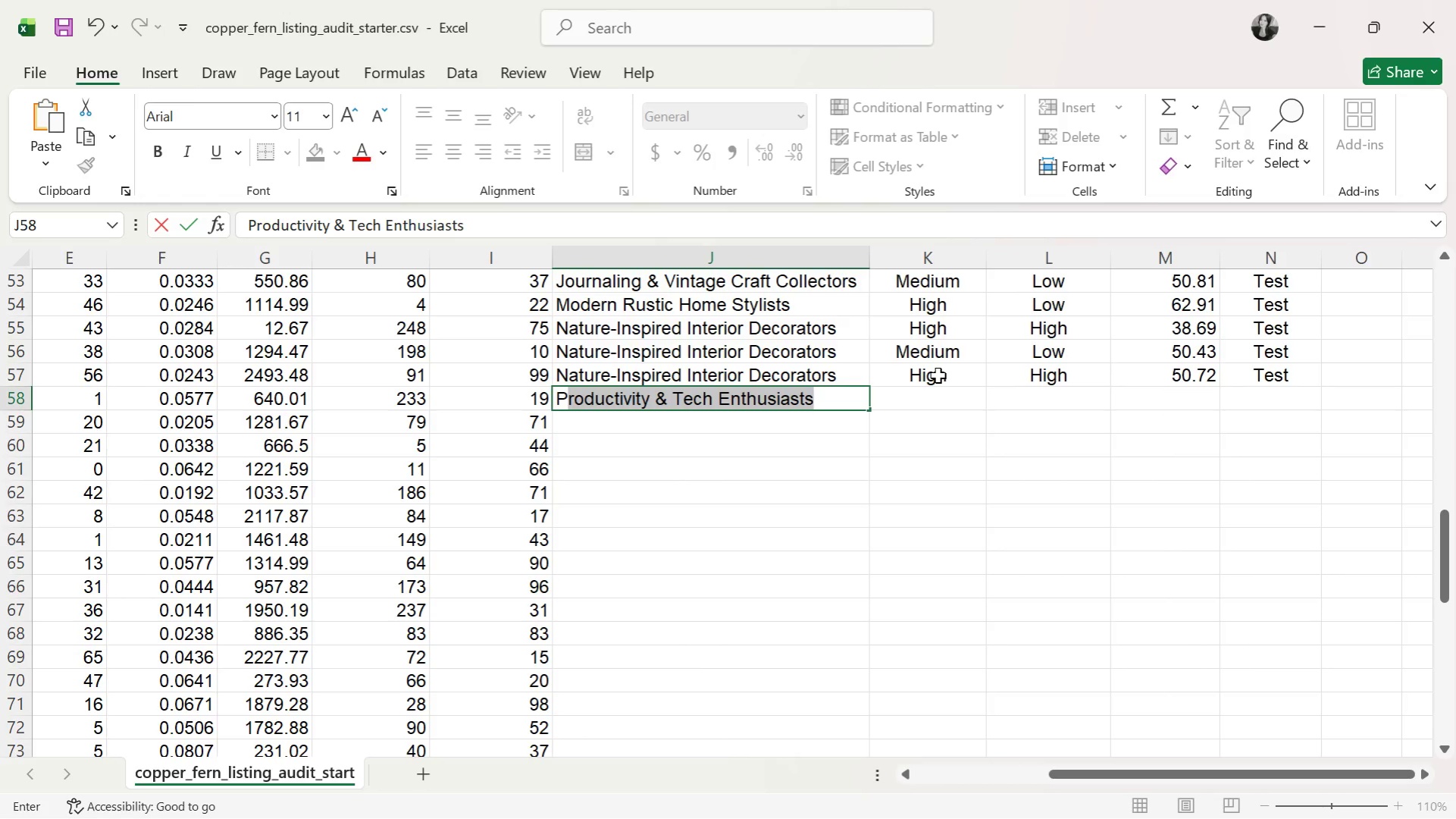 
key(ArrowRight)
 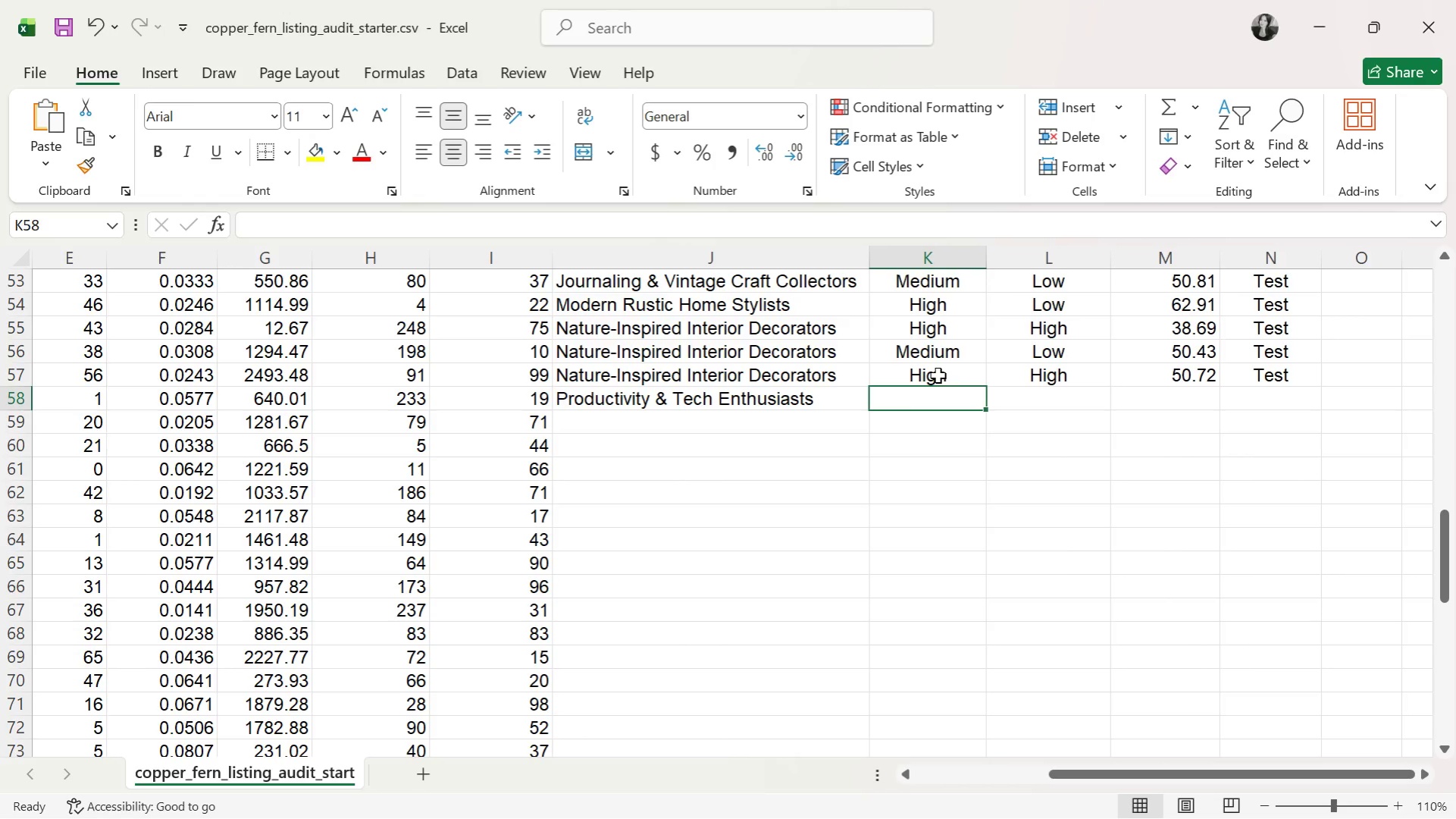 
wait(5.52)
 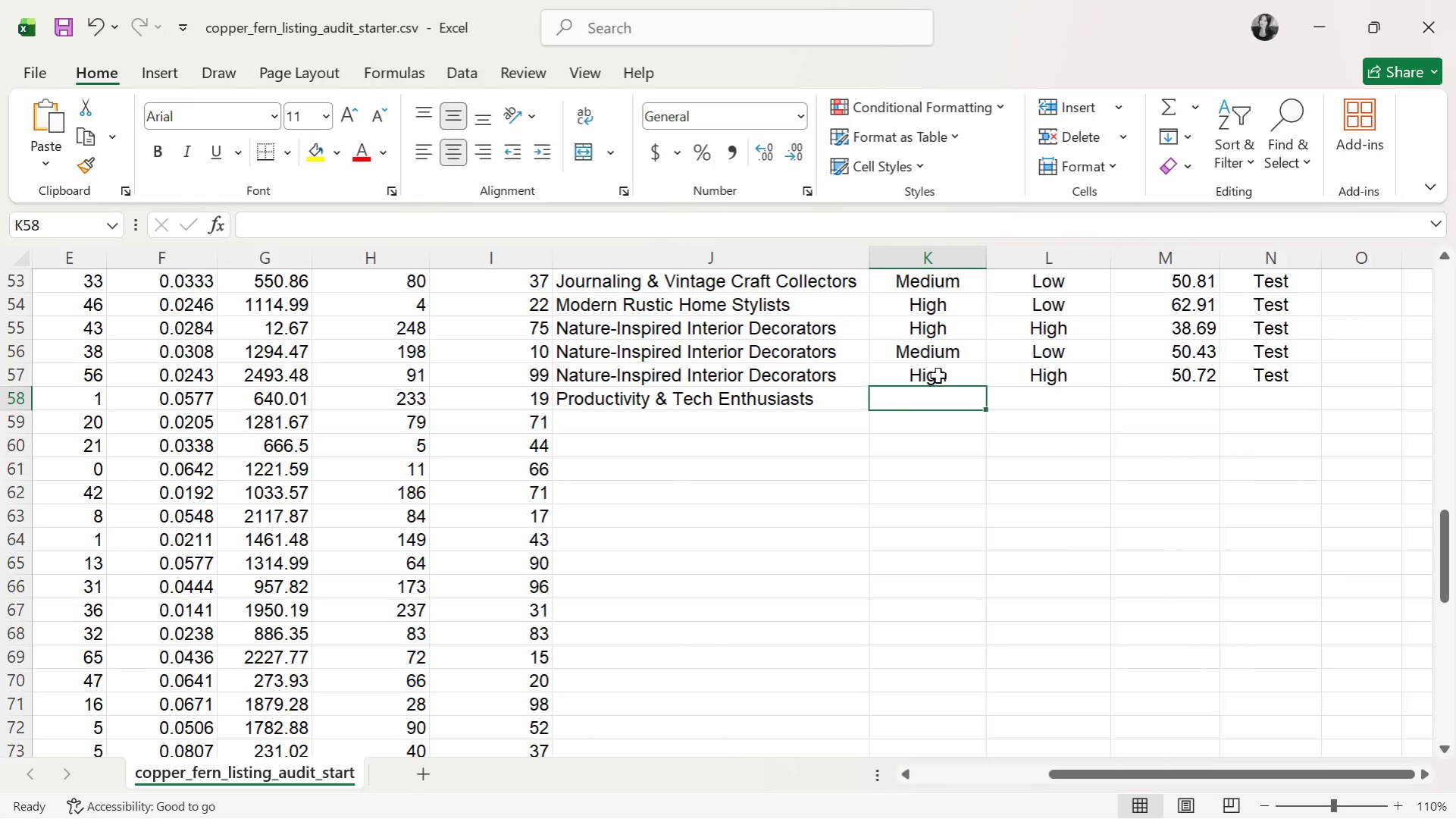 
key(L)
 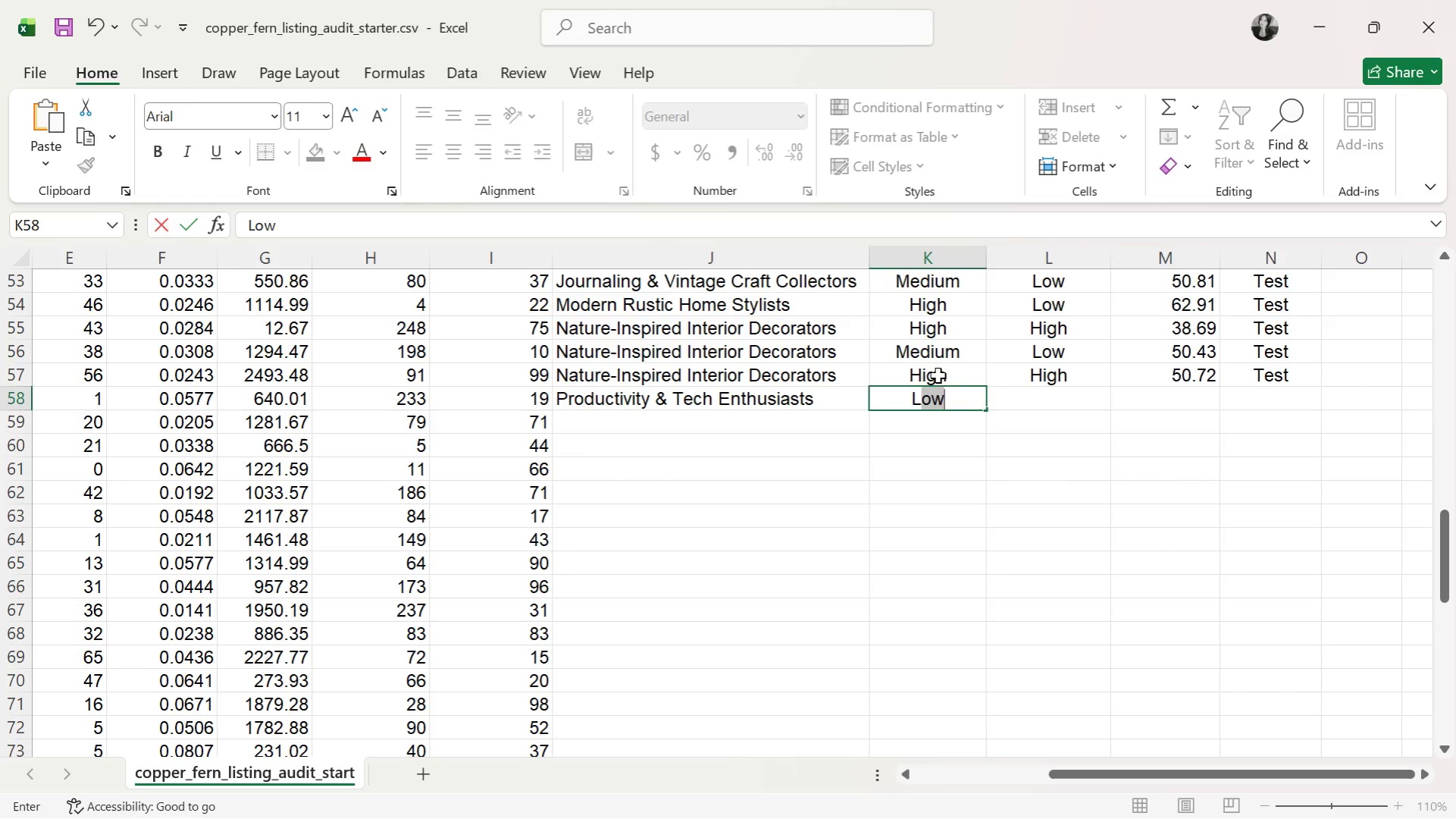 
key(ArrowRight)
 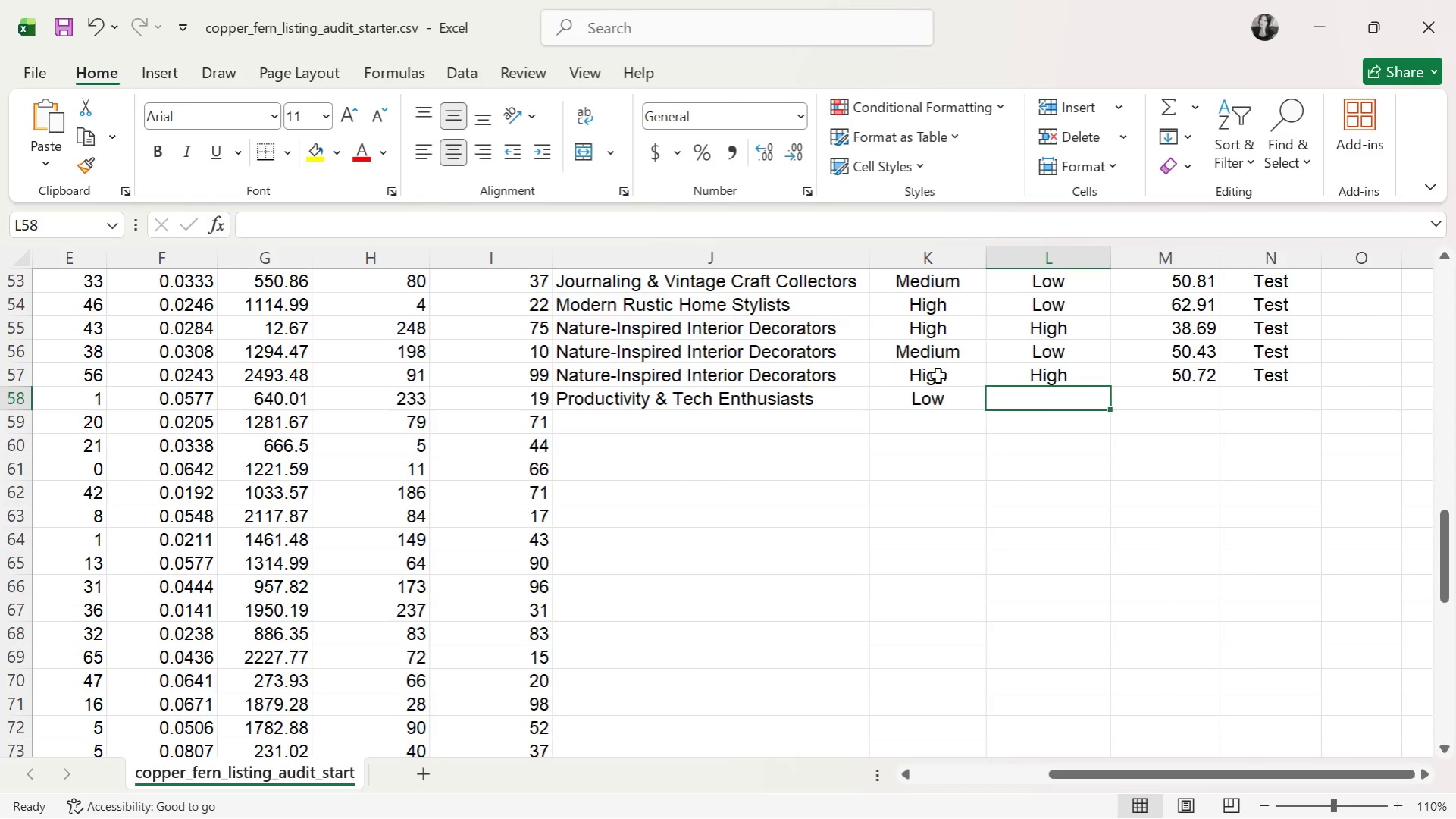 
key(L)
 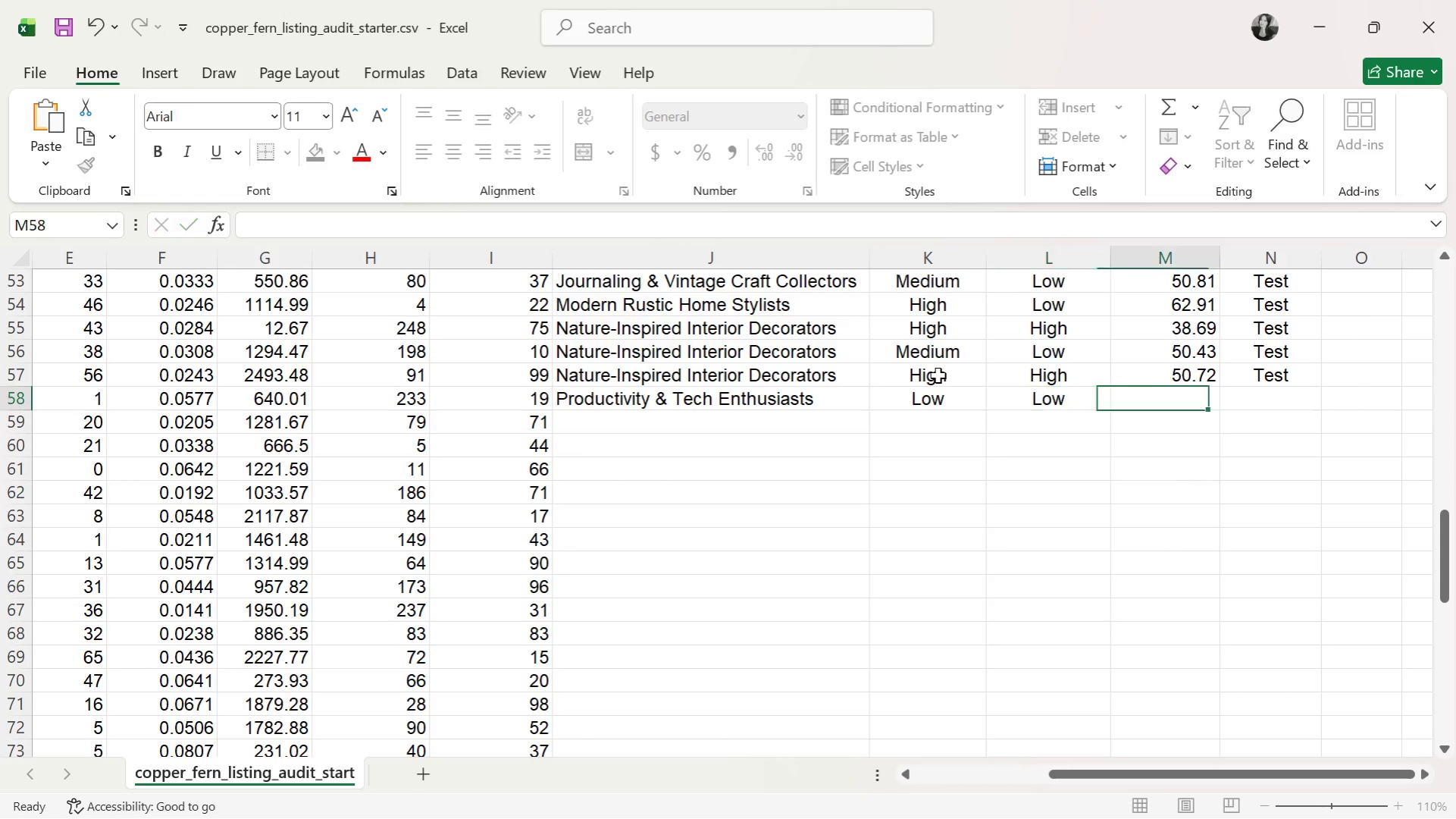 
key(ArrowRight)
 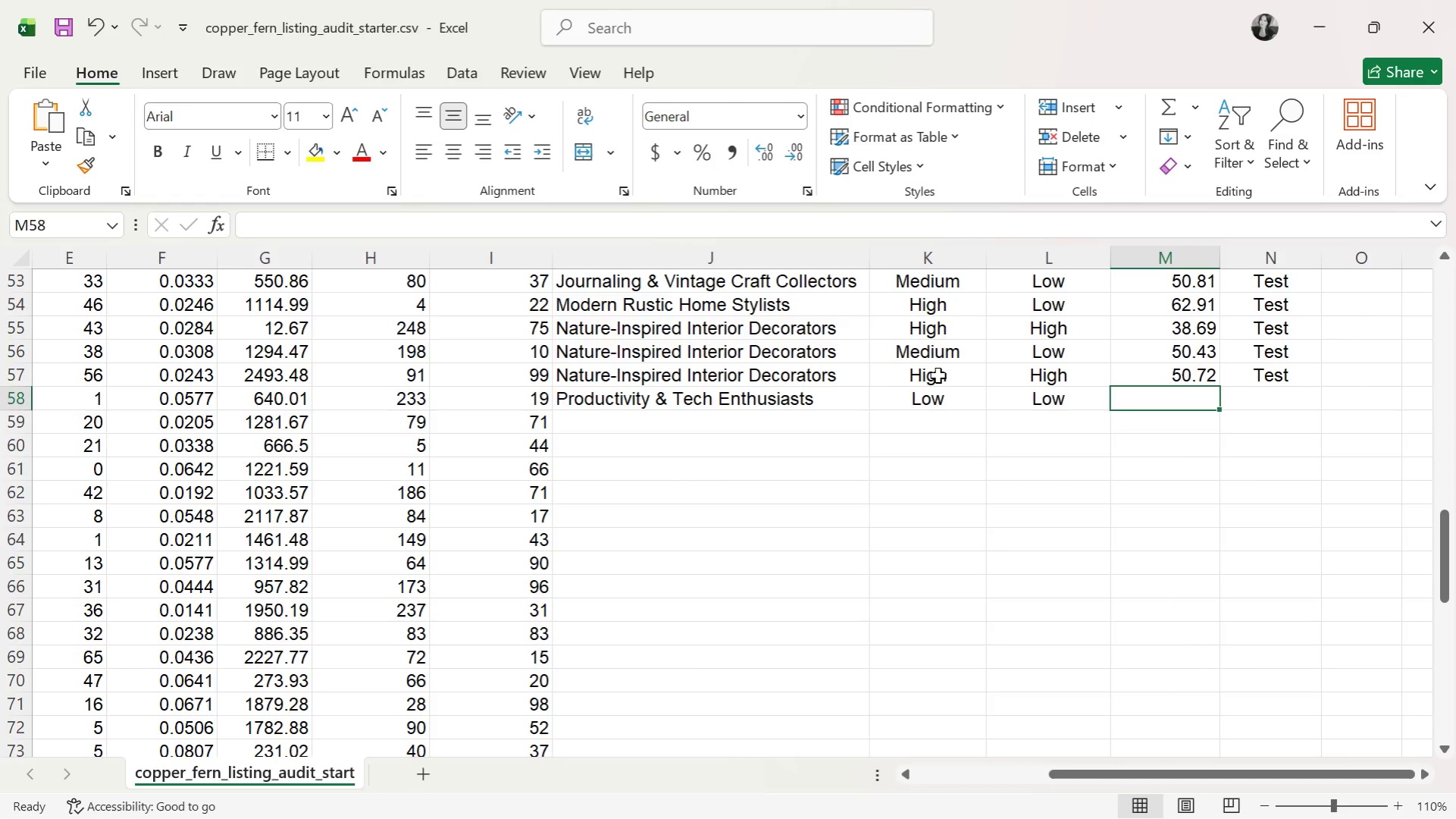 
type(33.38)
 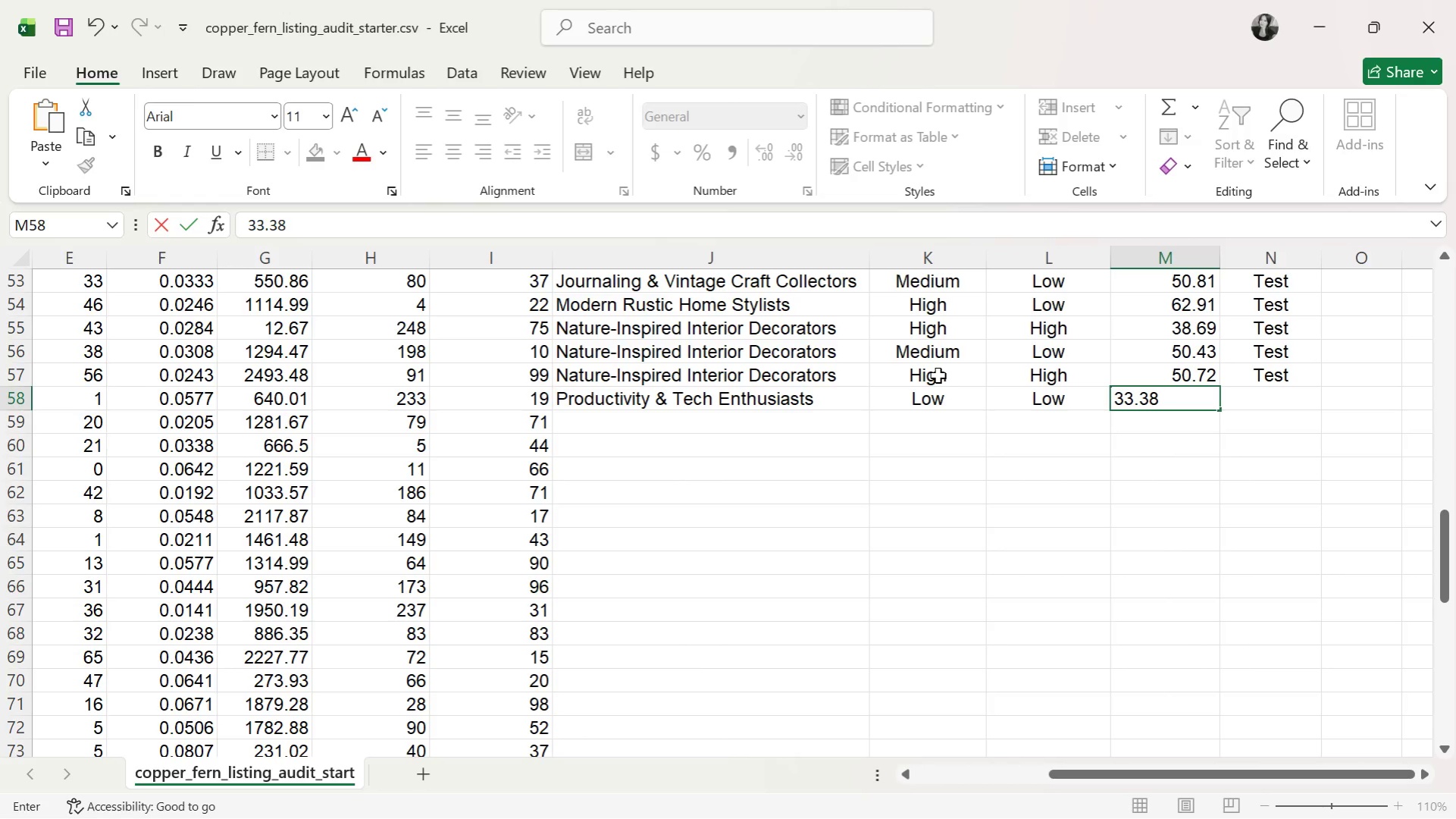 
key(ArrowRight)
 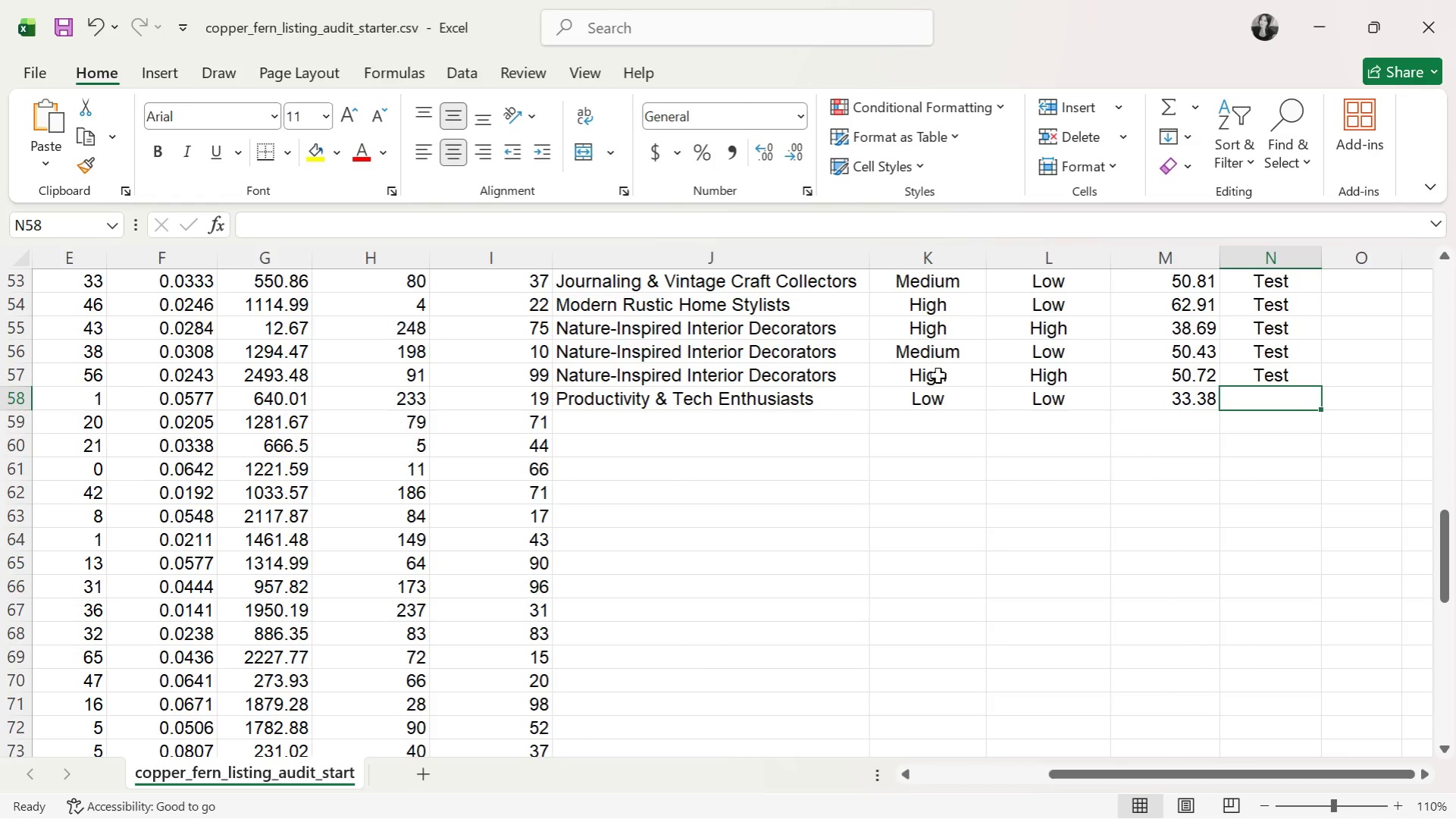 
key(R)
 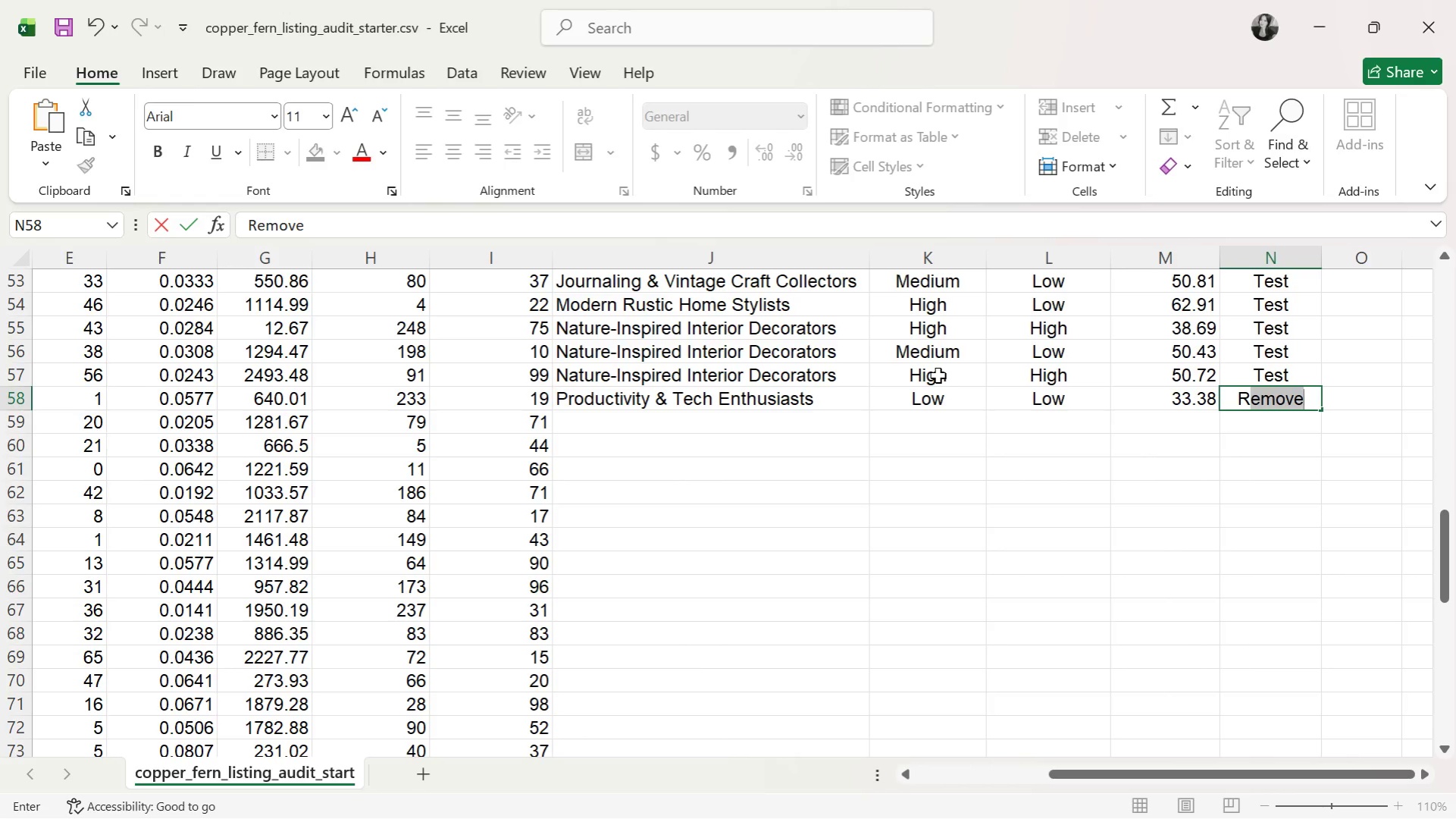 
key(ArrowDown)
 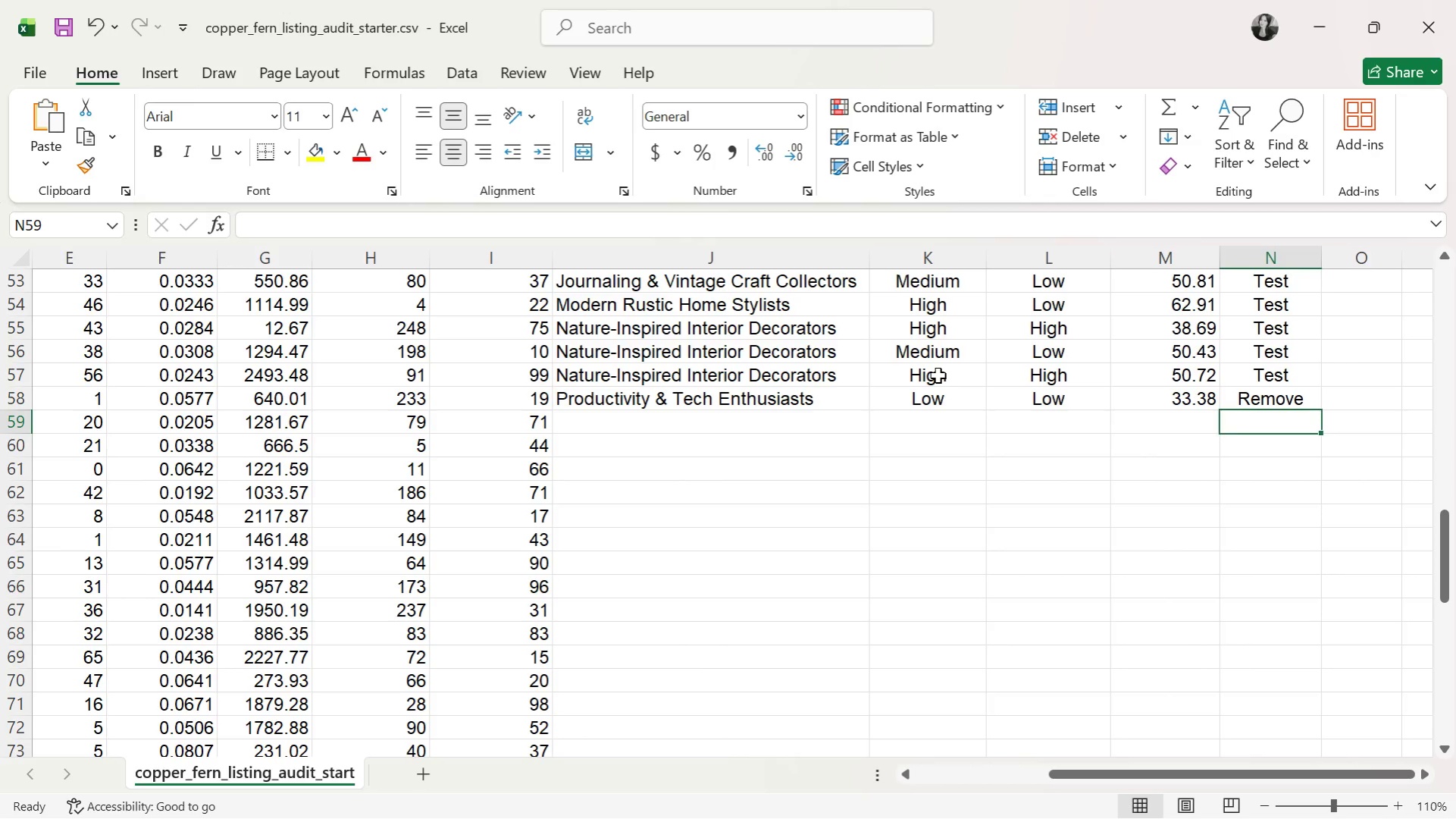 
key(ArrowLeft)
 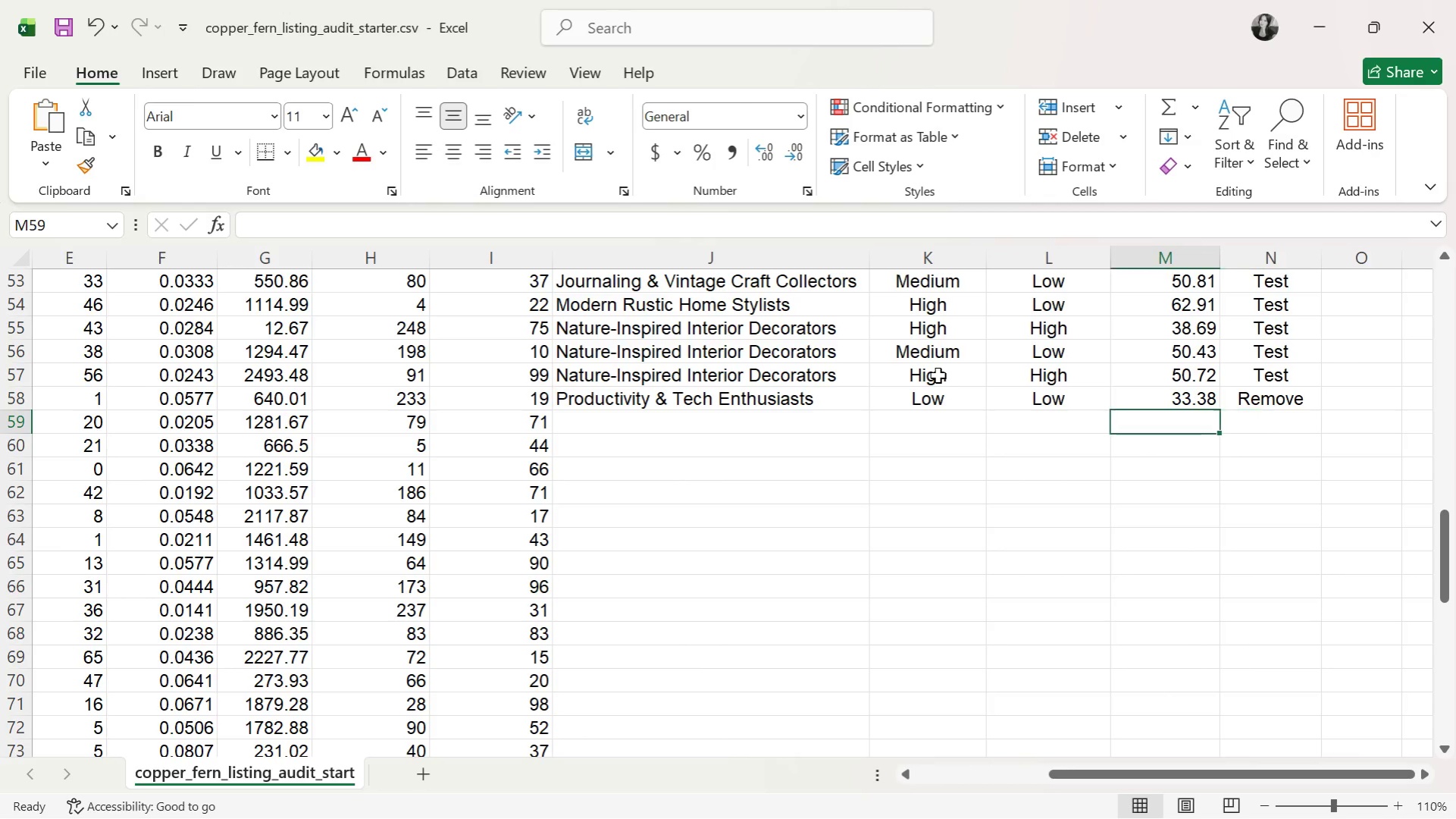 
key(ArrowLeft)
 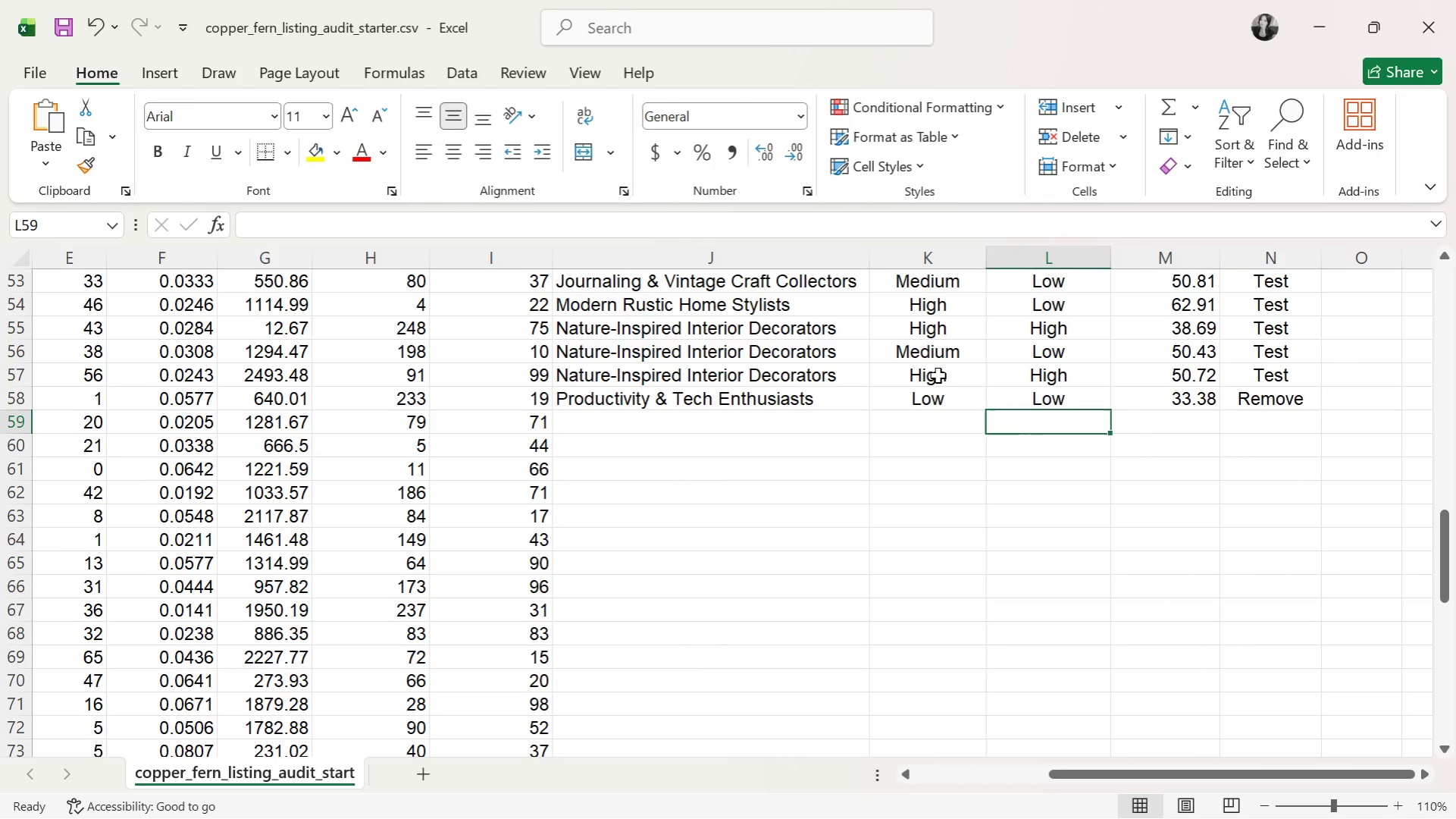 
key(ArrowLeft)
 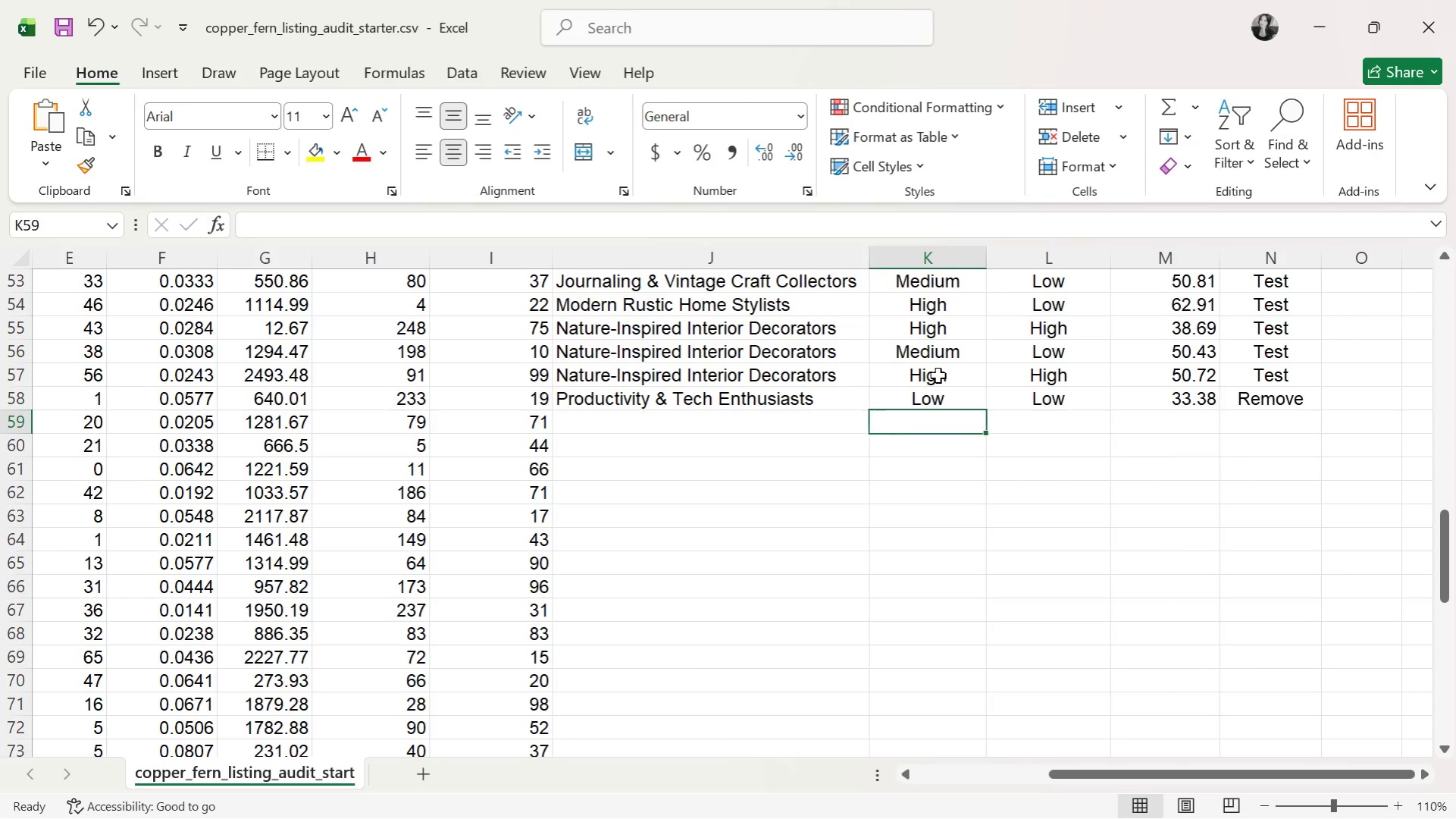 
key(ArrowLeft)
 